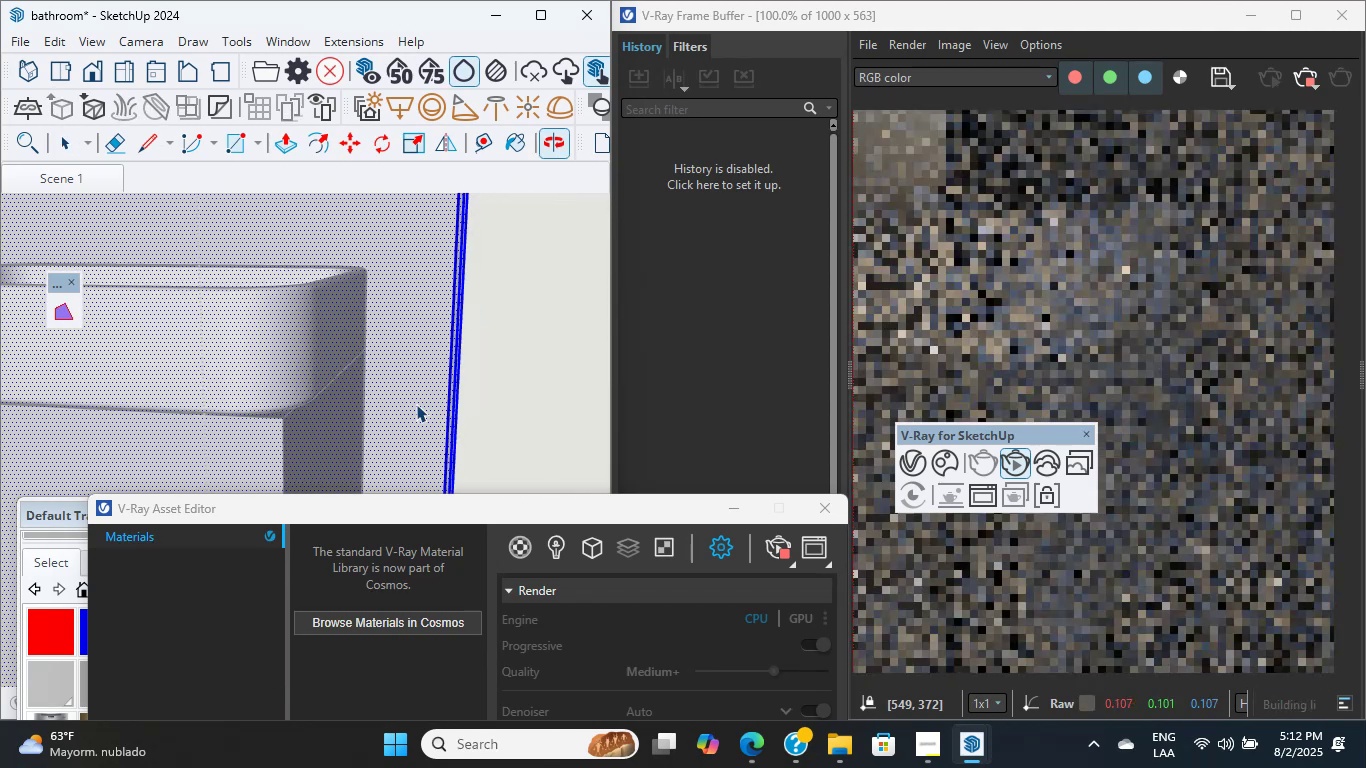 
hold_key(key=ShiftLeft, duration=0.89)
 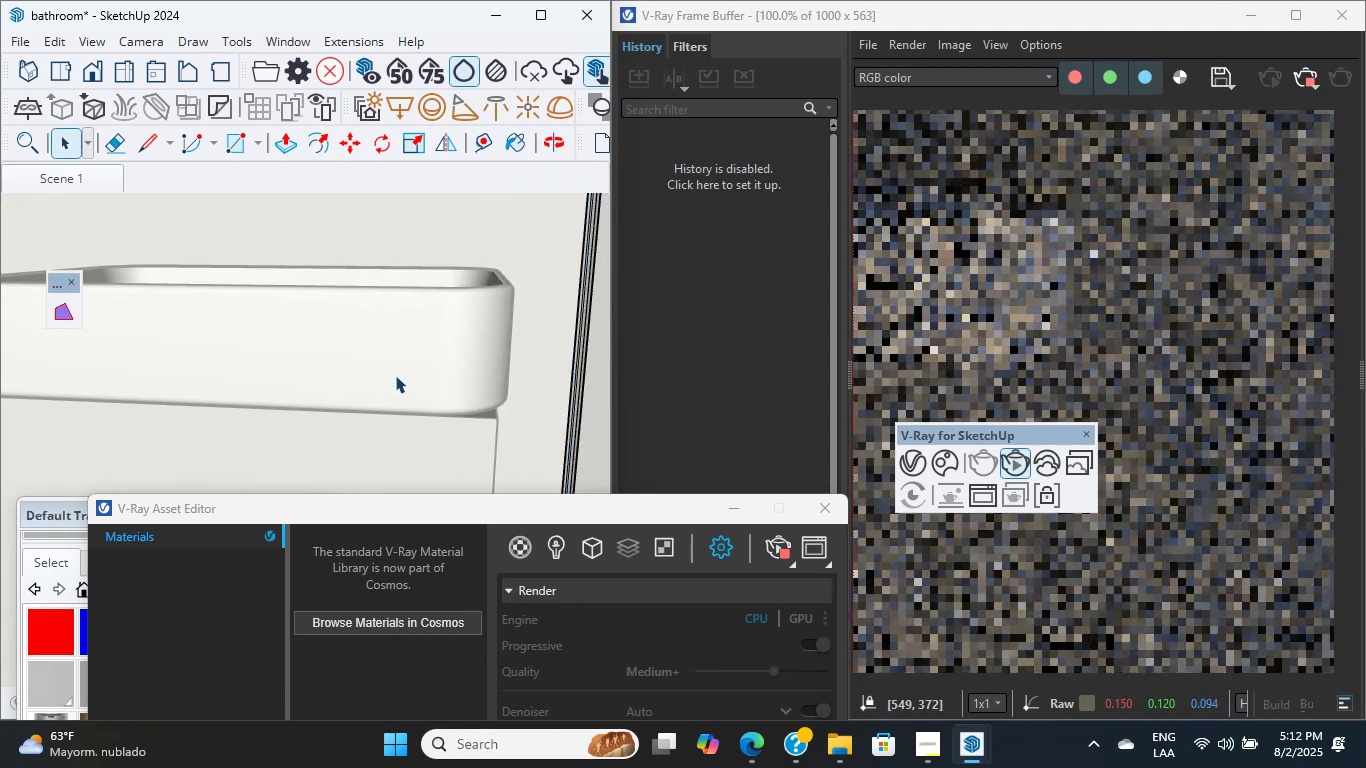 
scroll: coordinate [395, 375], scroll_direction: up, amount: 4.0
 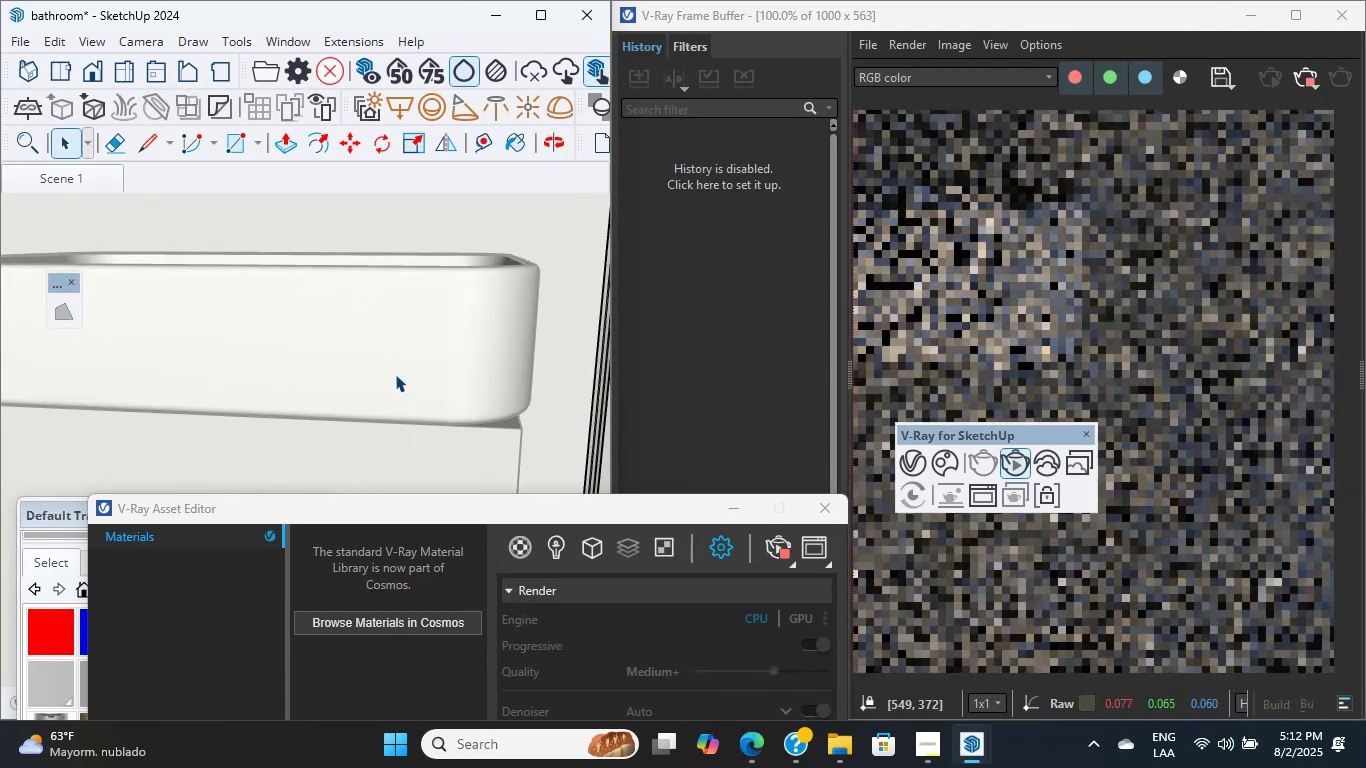 
double_click([395, 374])
 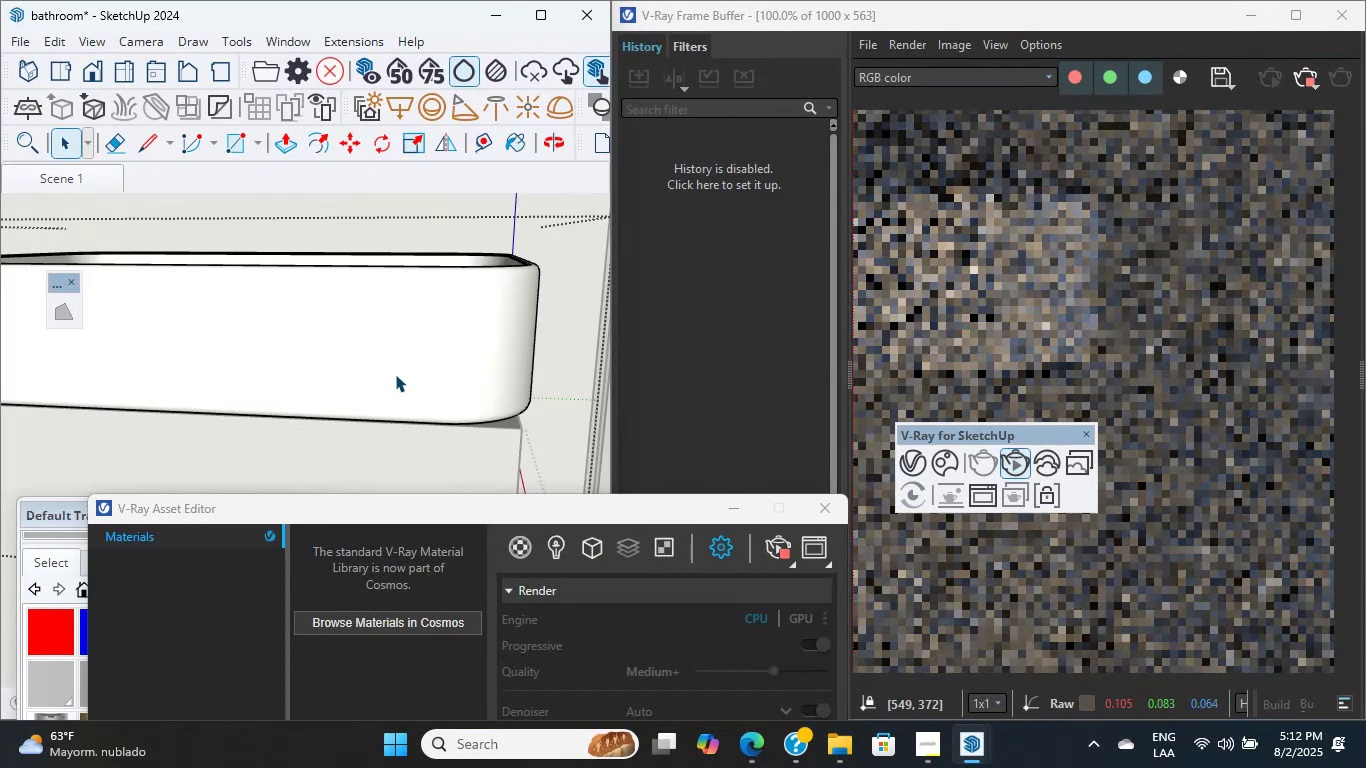 
hold_key(key=ShiftLeft, duration=0.36)
 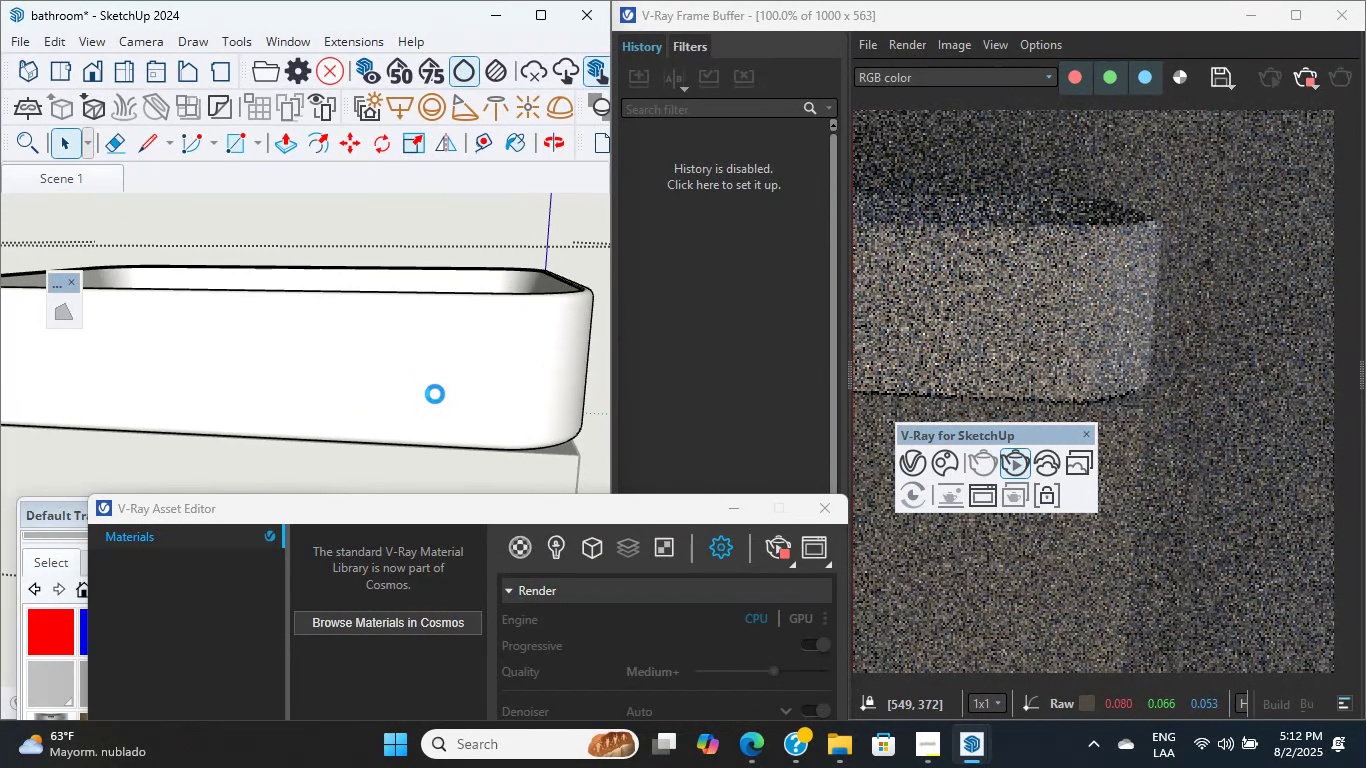 
wait(6.65)
 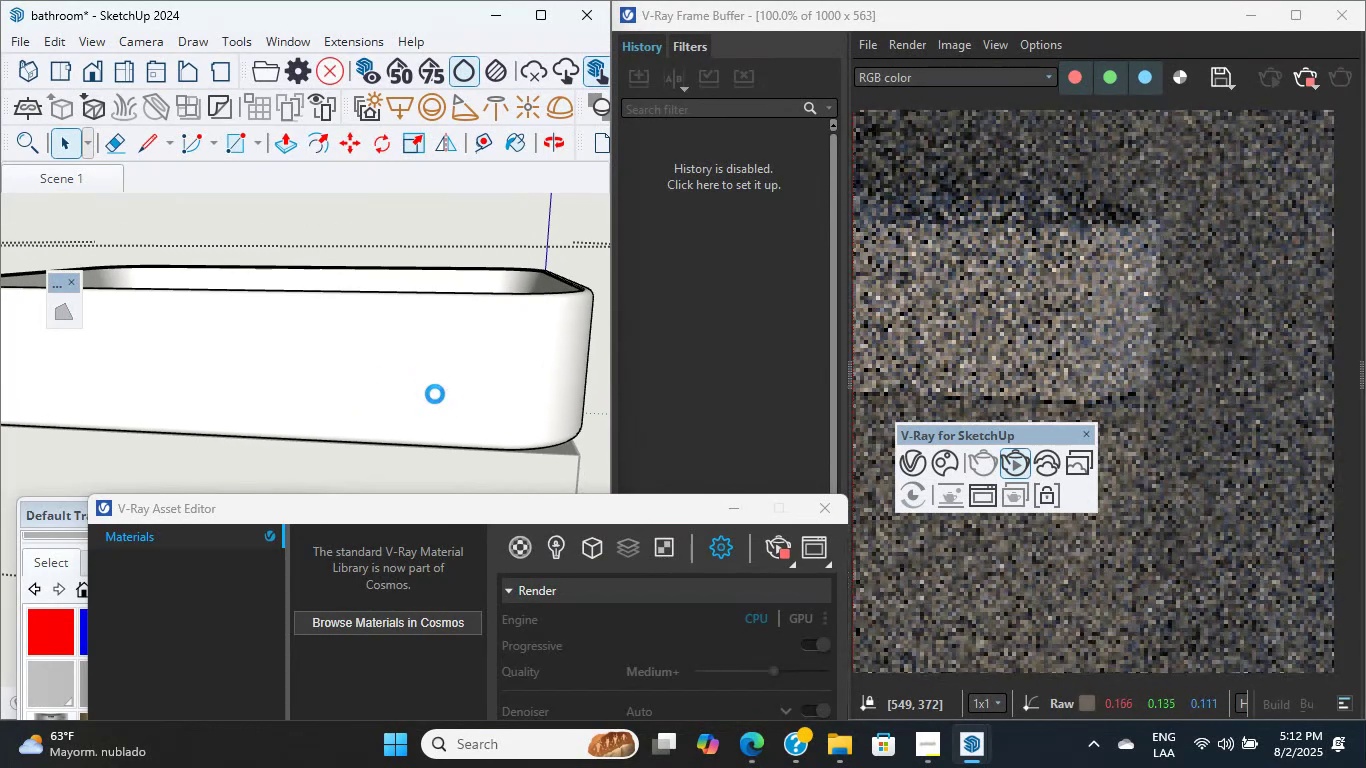 
hold_key(key=ShiftLeft, duration=0.35)
scroll: coordinate [514, 387], scroll_direction: up, amount: 1.0
 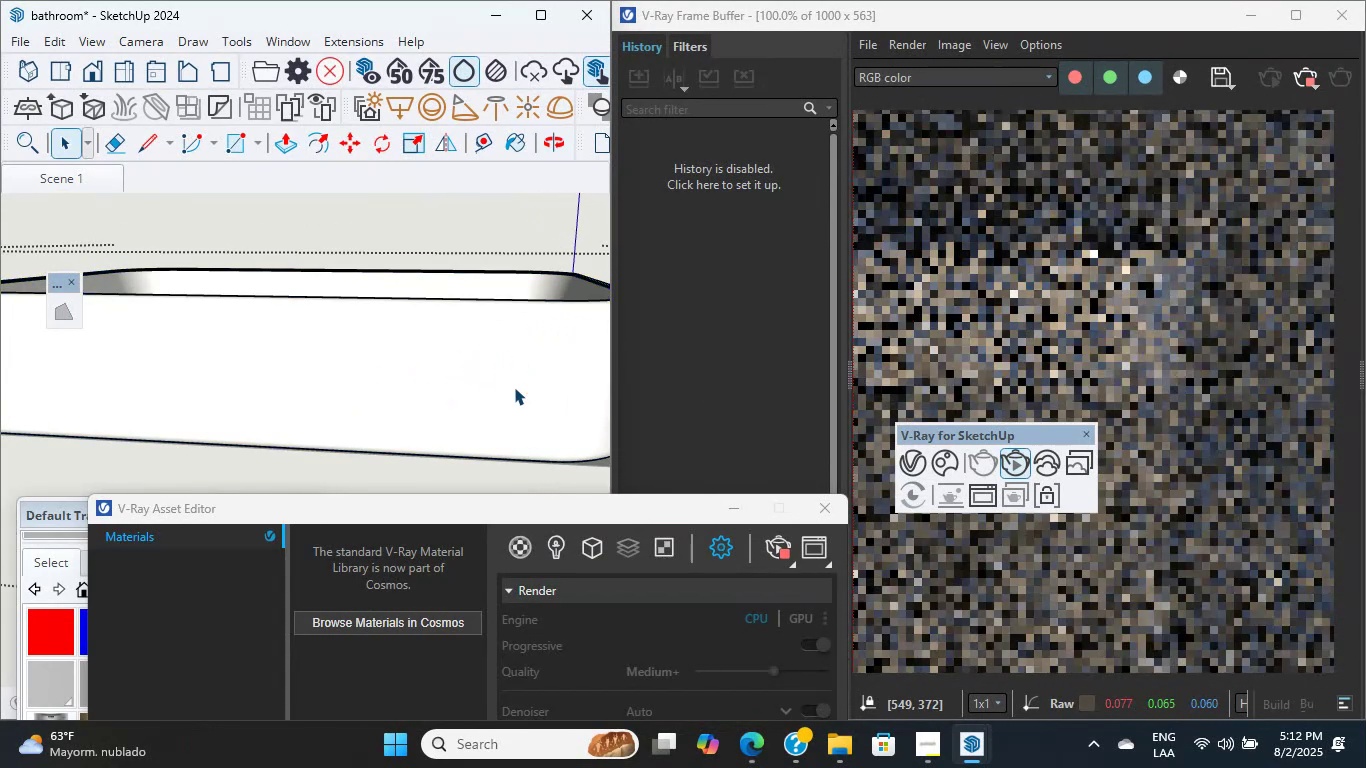 
hold_key(key=ShiftLeft, duration=0.44)
 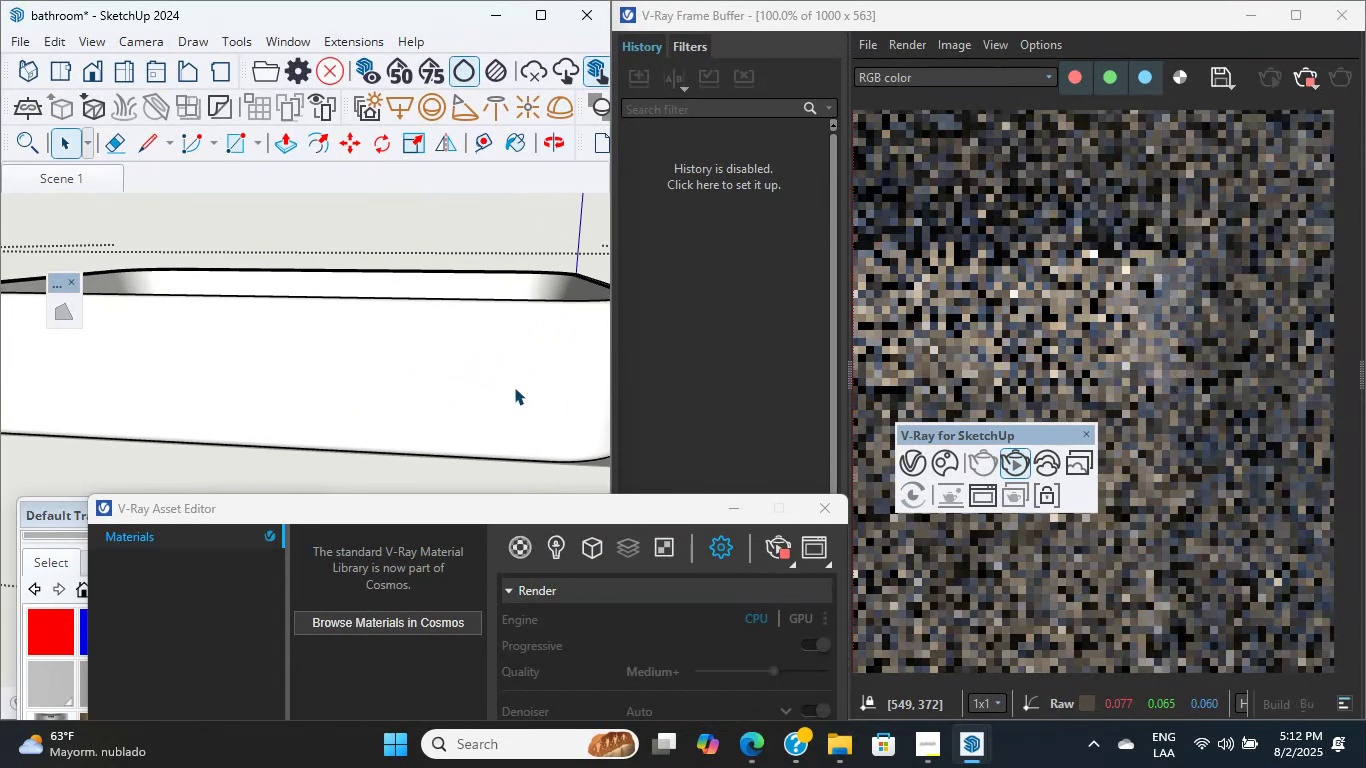 
double_click([514, 387])
 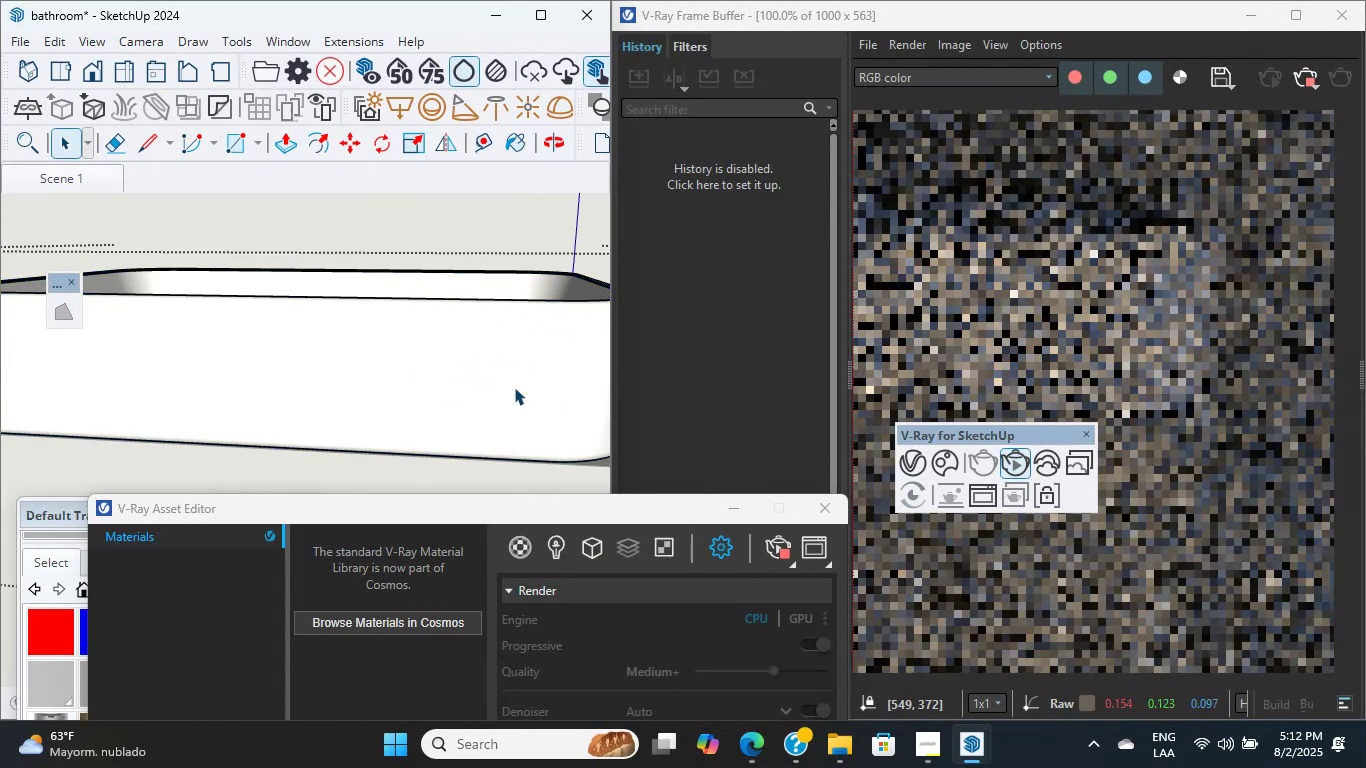 
scroll: coordinate [512, 384], scroll_direction: up, amount: 5.0
 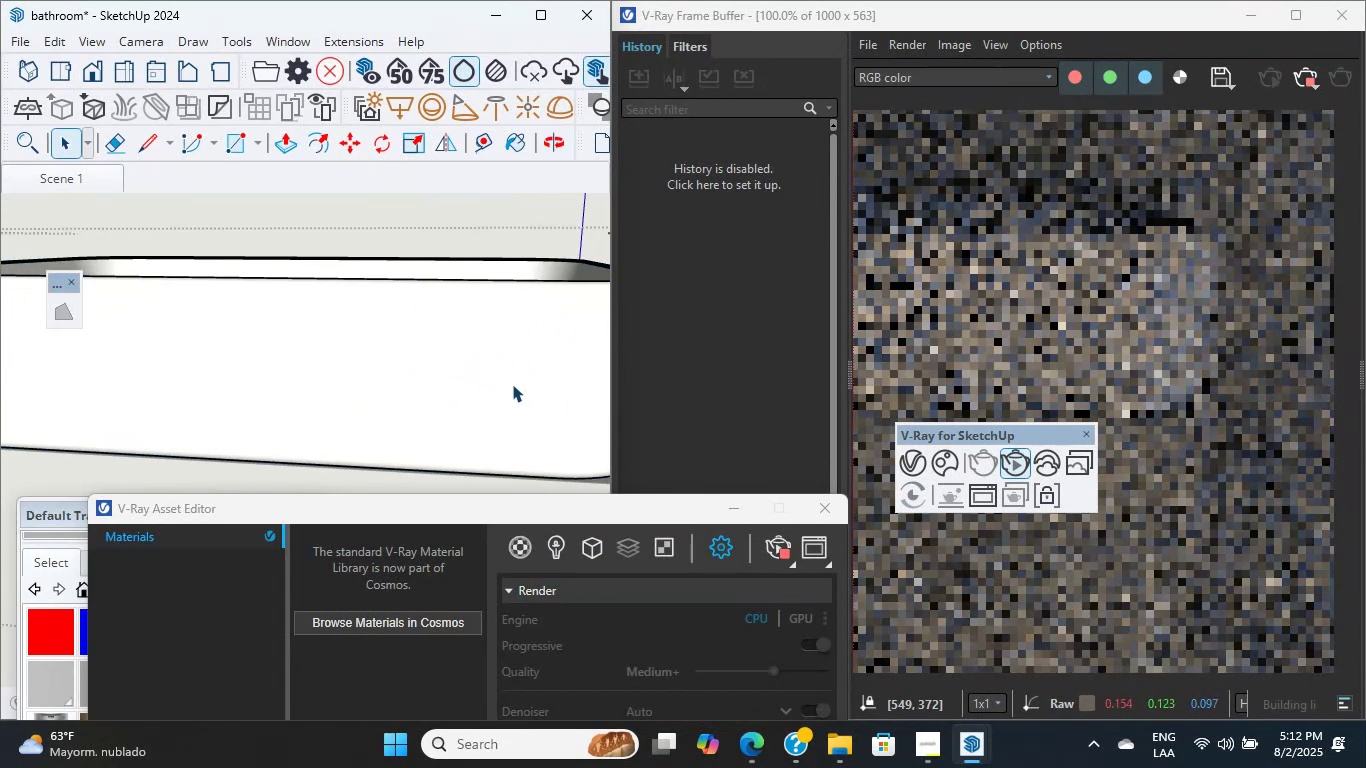 
hold_key(key=ShiftLeft, duration=0.54)
double_click([512, 377])
 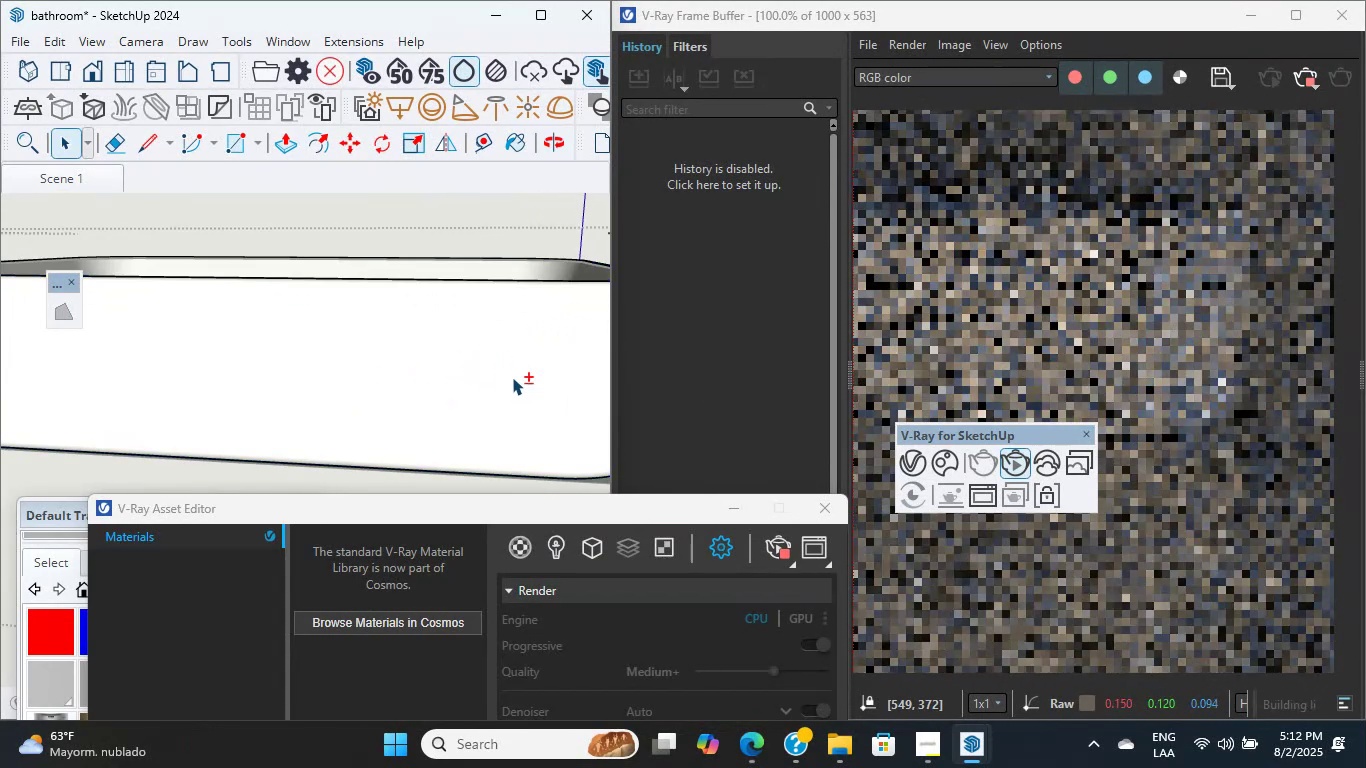 
triple_click([512, 377])
 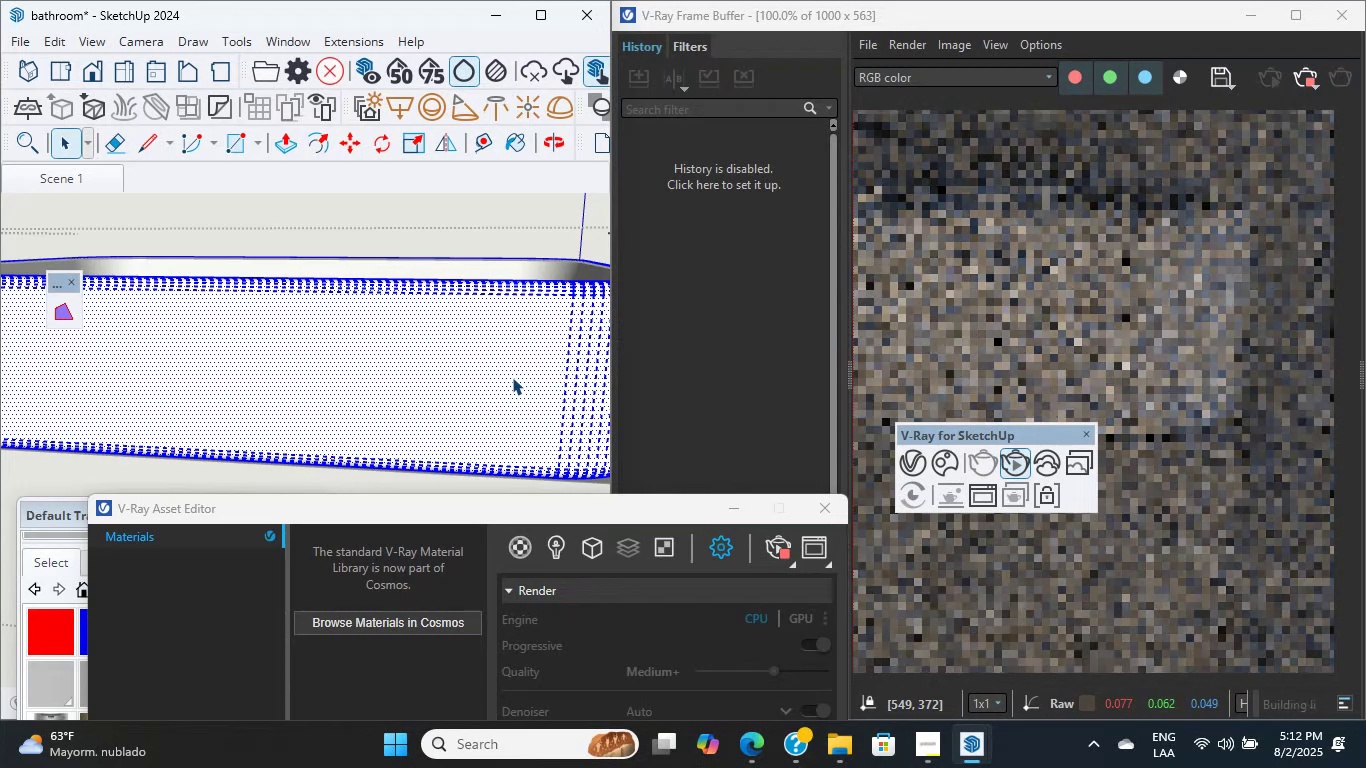 
triple_click([512, 377])
 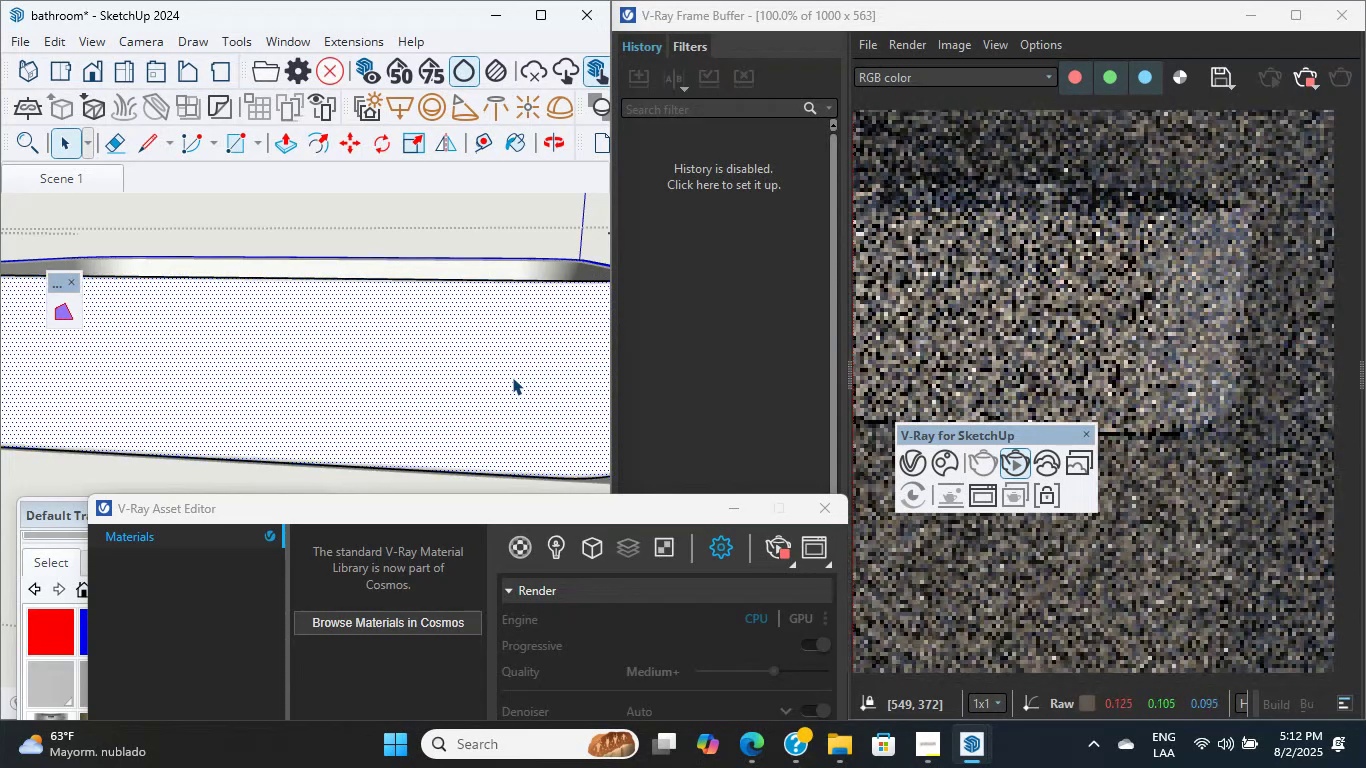 
triple_click([512, 377])
 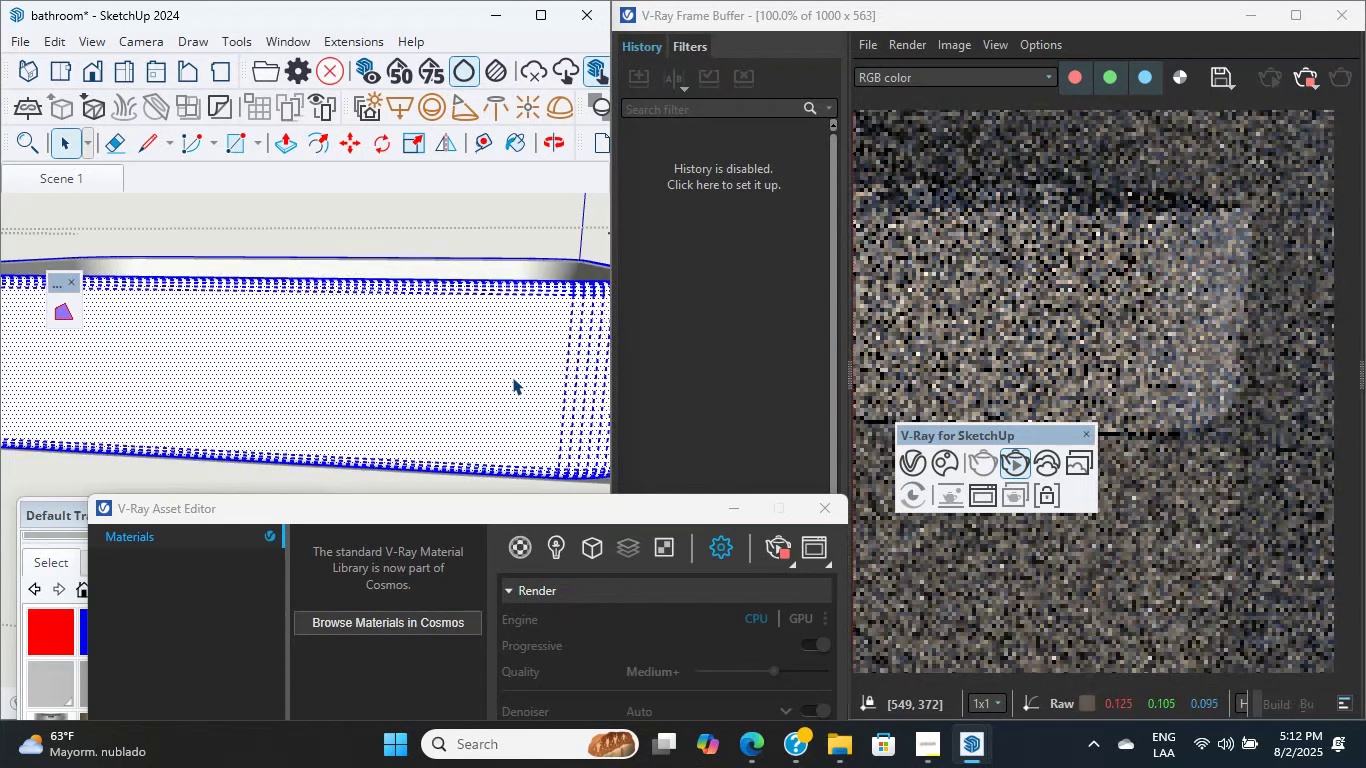 
scroll: coordinate [508, 350], scroll_direction: up, amount: 9.0
 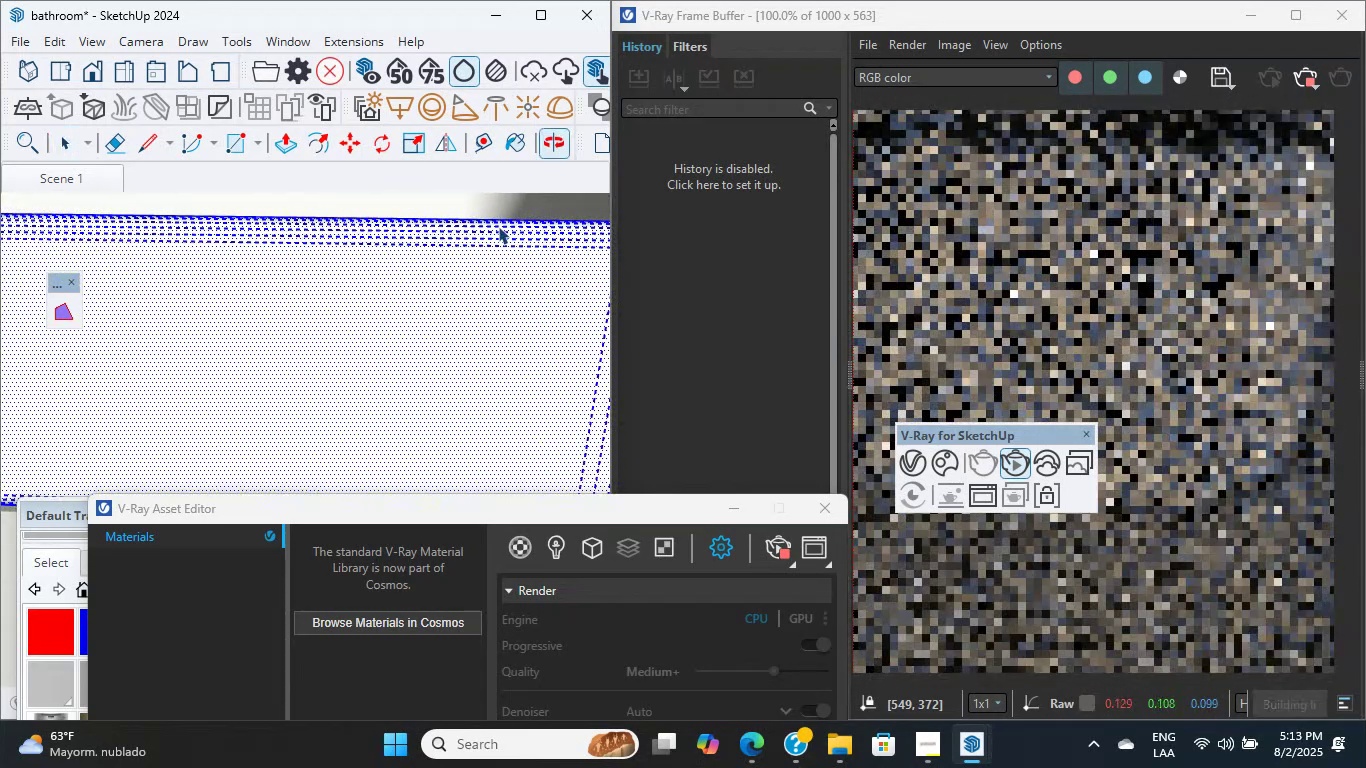 
key(Shift+ShiftLeft)
 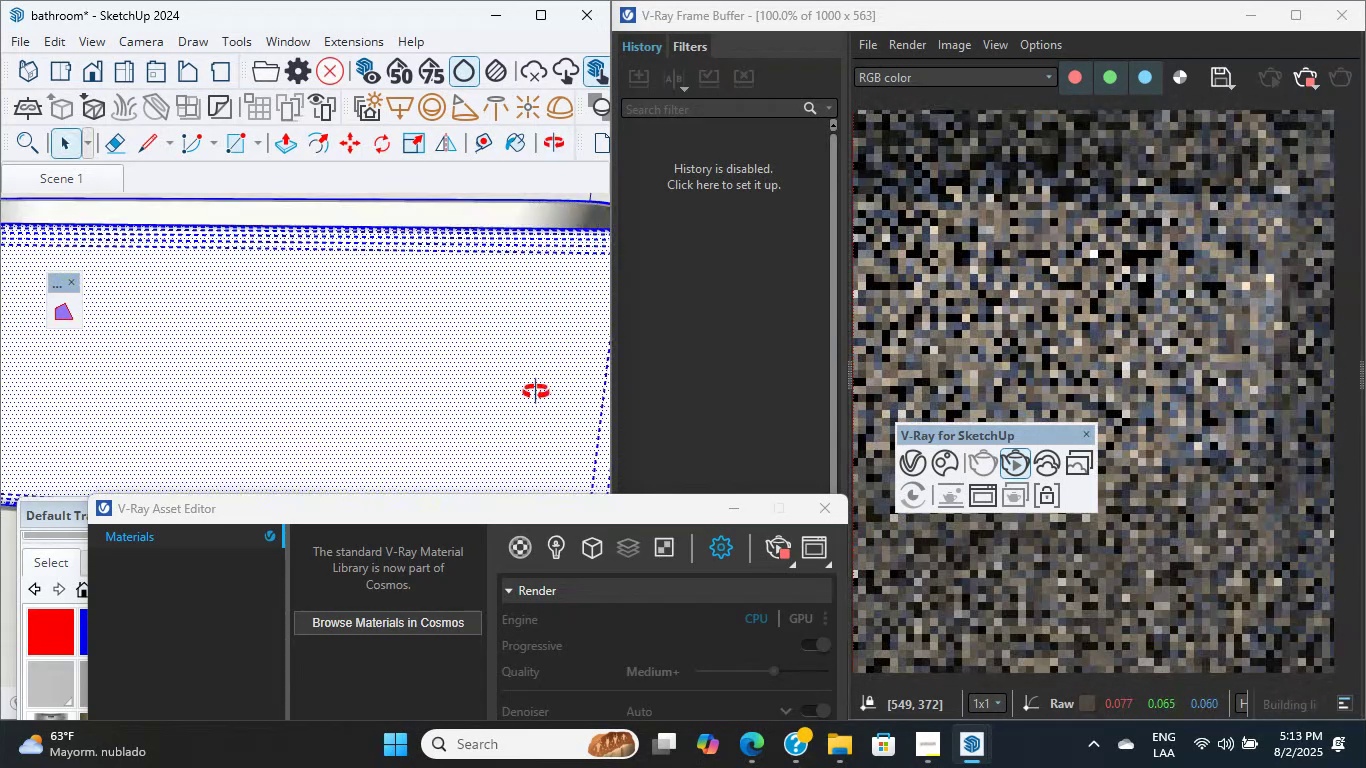 
scroll: coordinate [498, 217], scroll_direction: up, amount: 3.0
 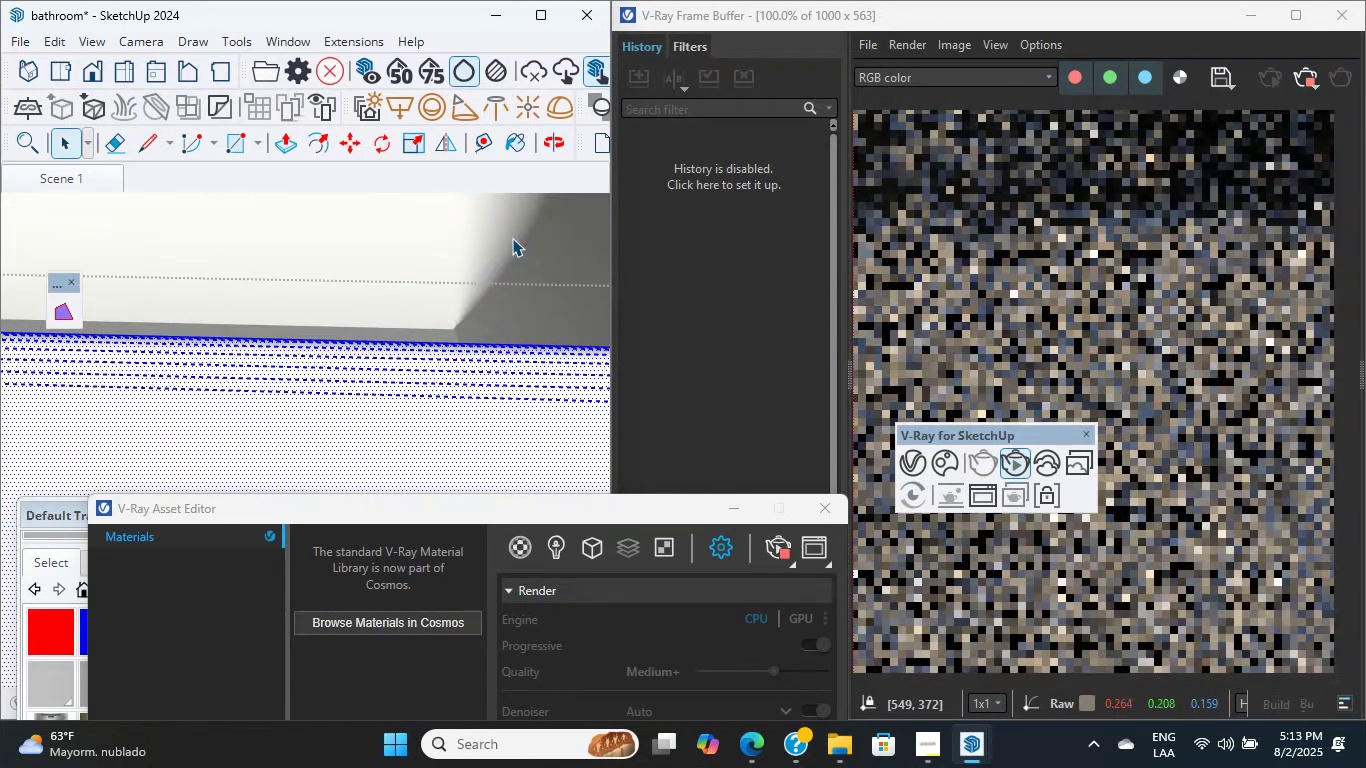 
hold_key(key=ShiftLeft, duration=0.38)
 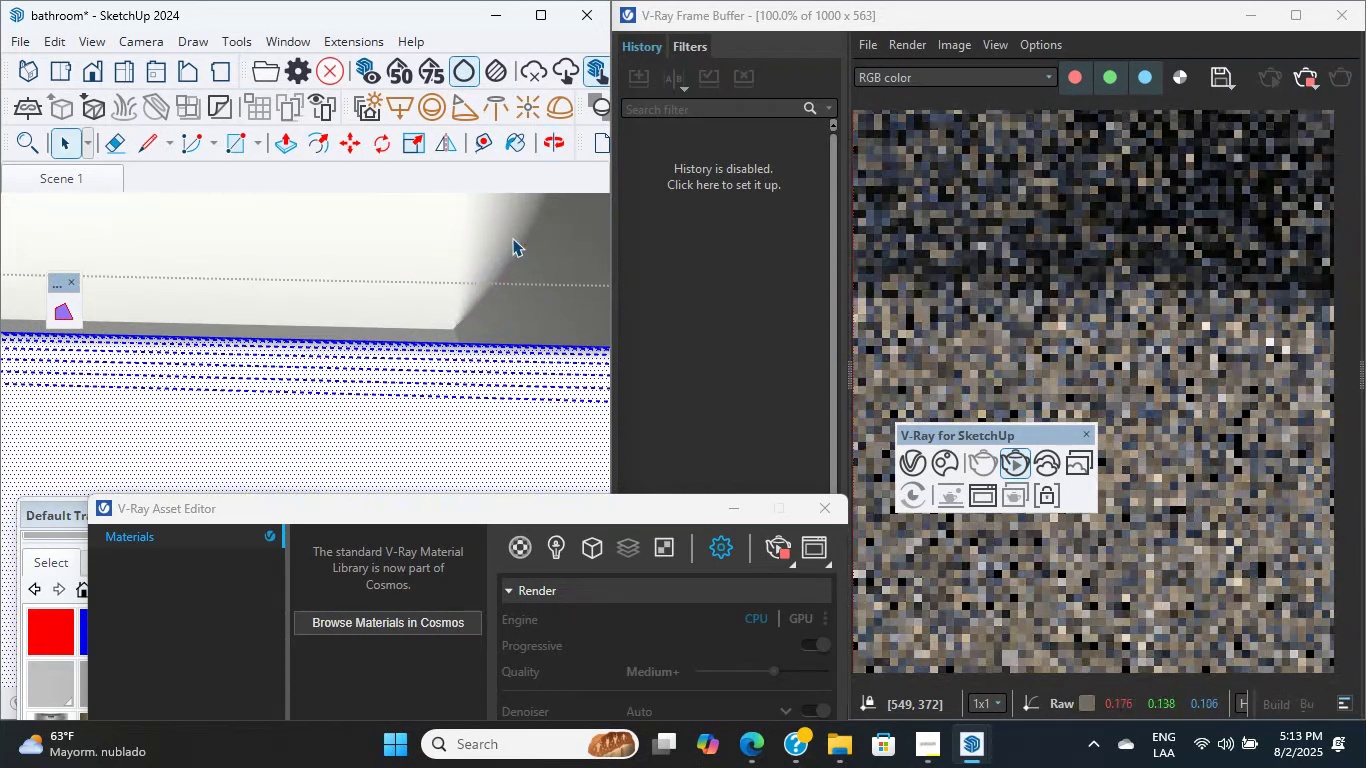 
double_click([512, 238])
 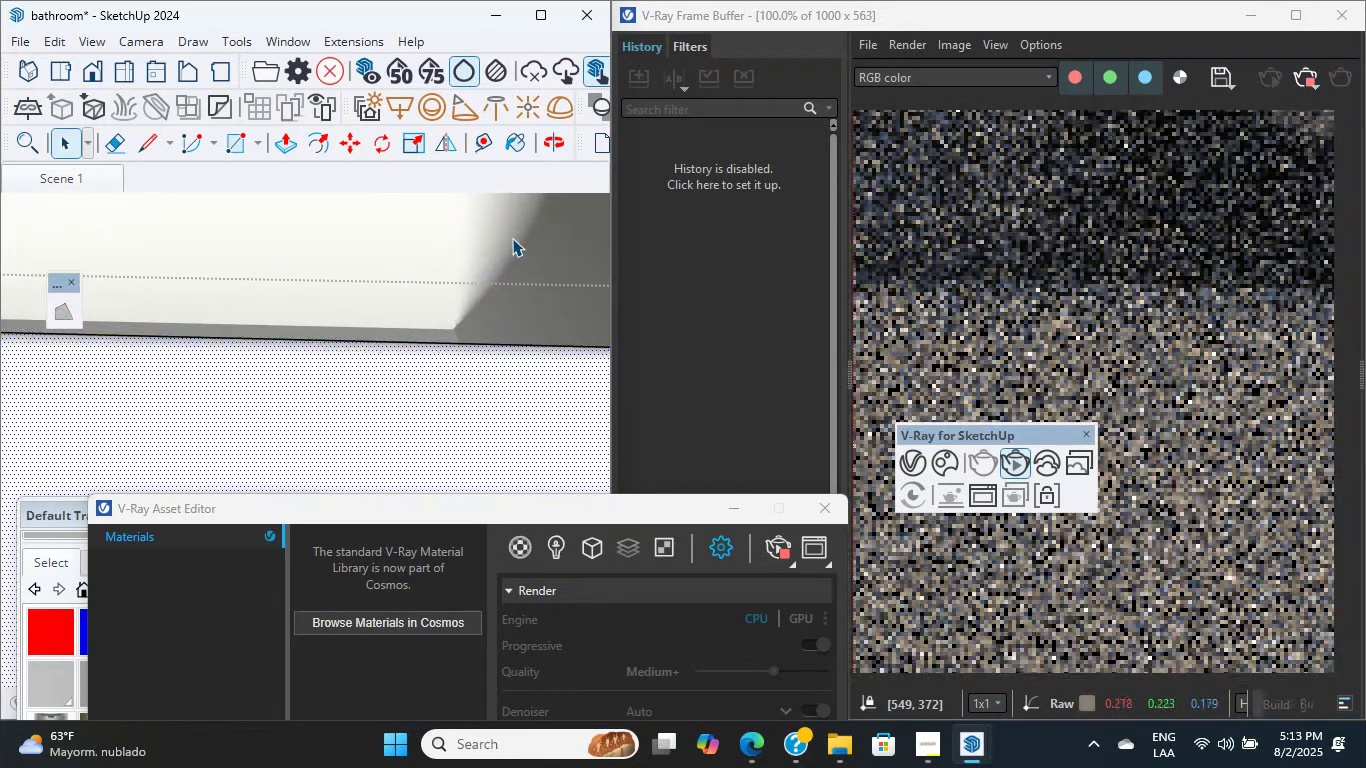 
triple_click([512, 238])
 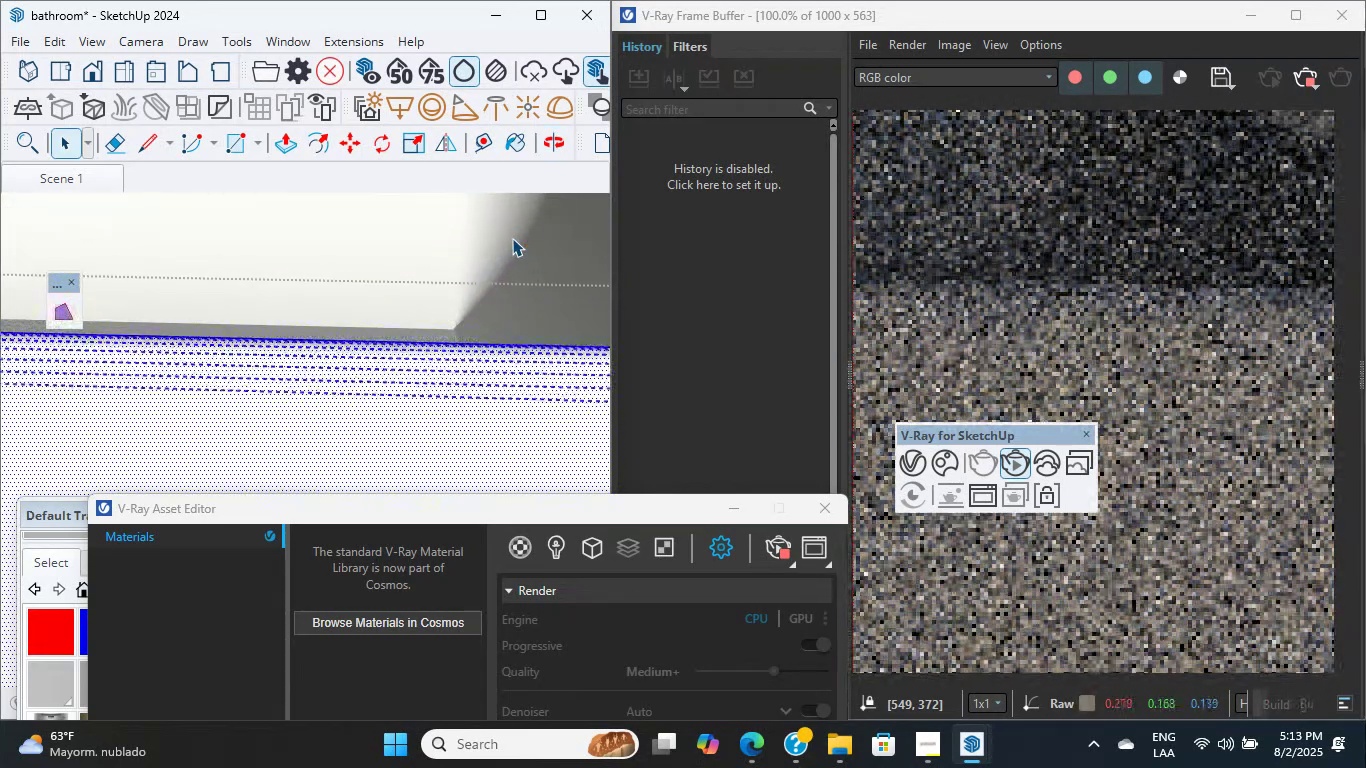 
triple_click([512, 238])
 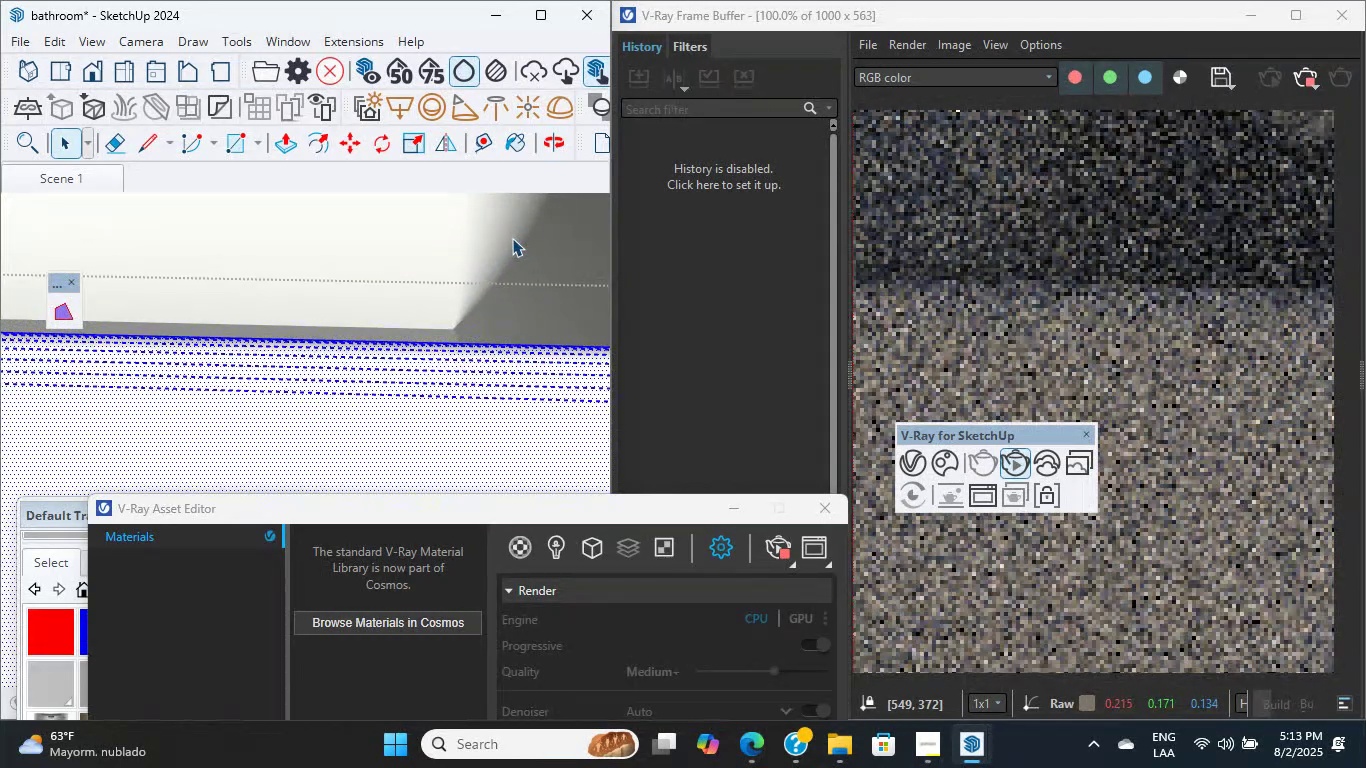 
triple_click([512, 238])
 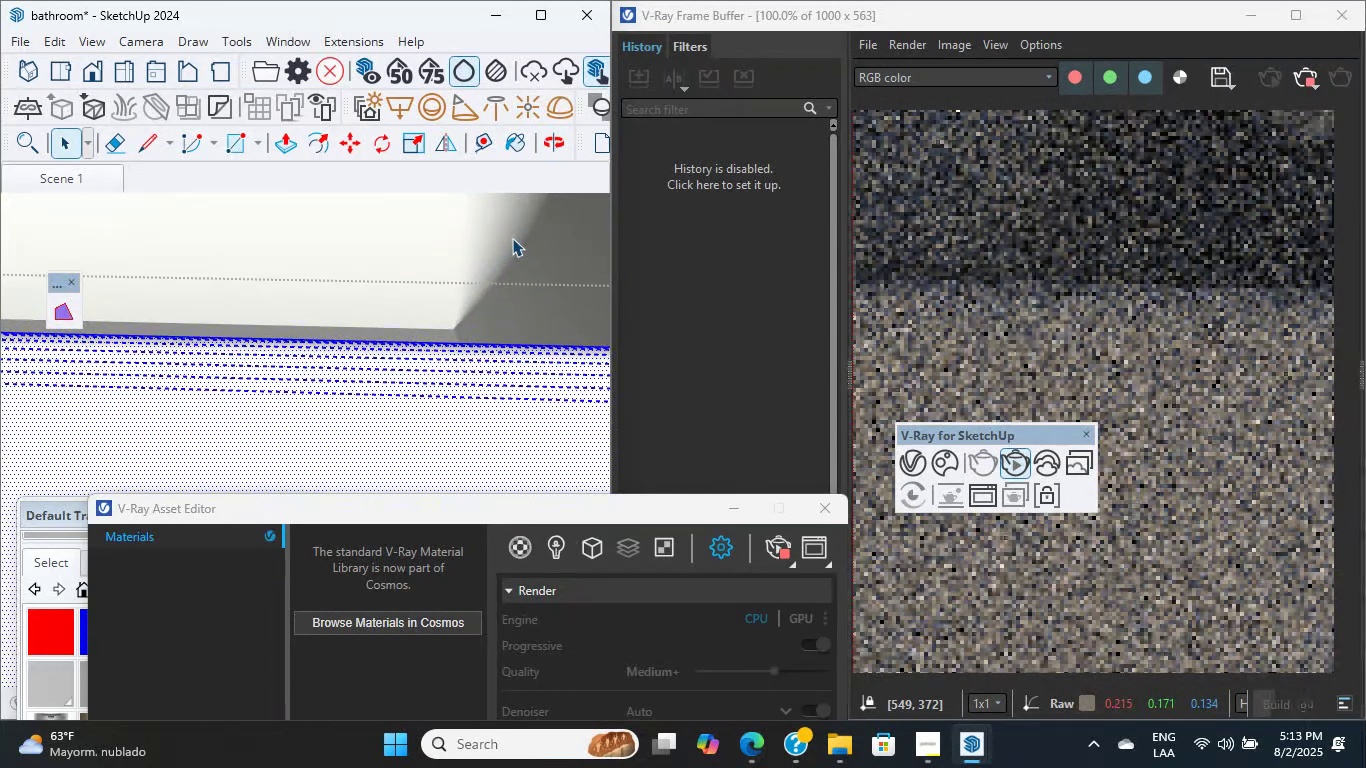 
triple_click([512, 238])
 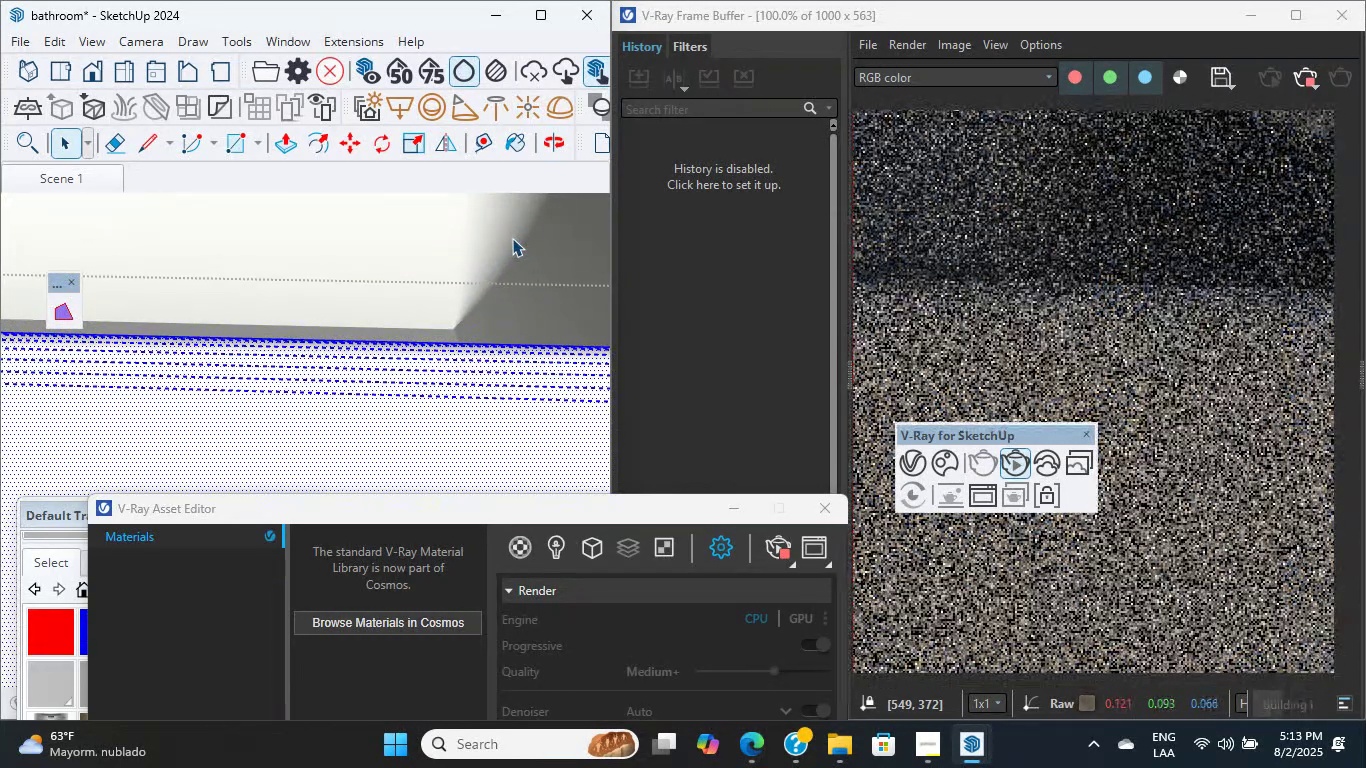 
hold_key(key=ShiftLeft, duration=3.11)
scroll: coordinate [408, 323], scroll_direction: down, amount: 17.0
 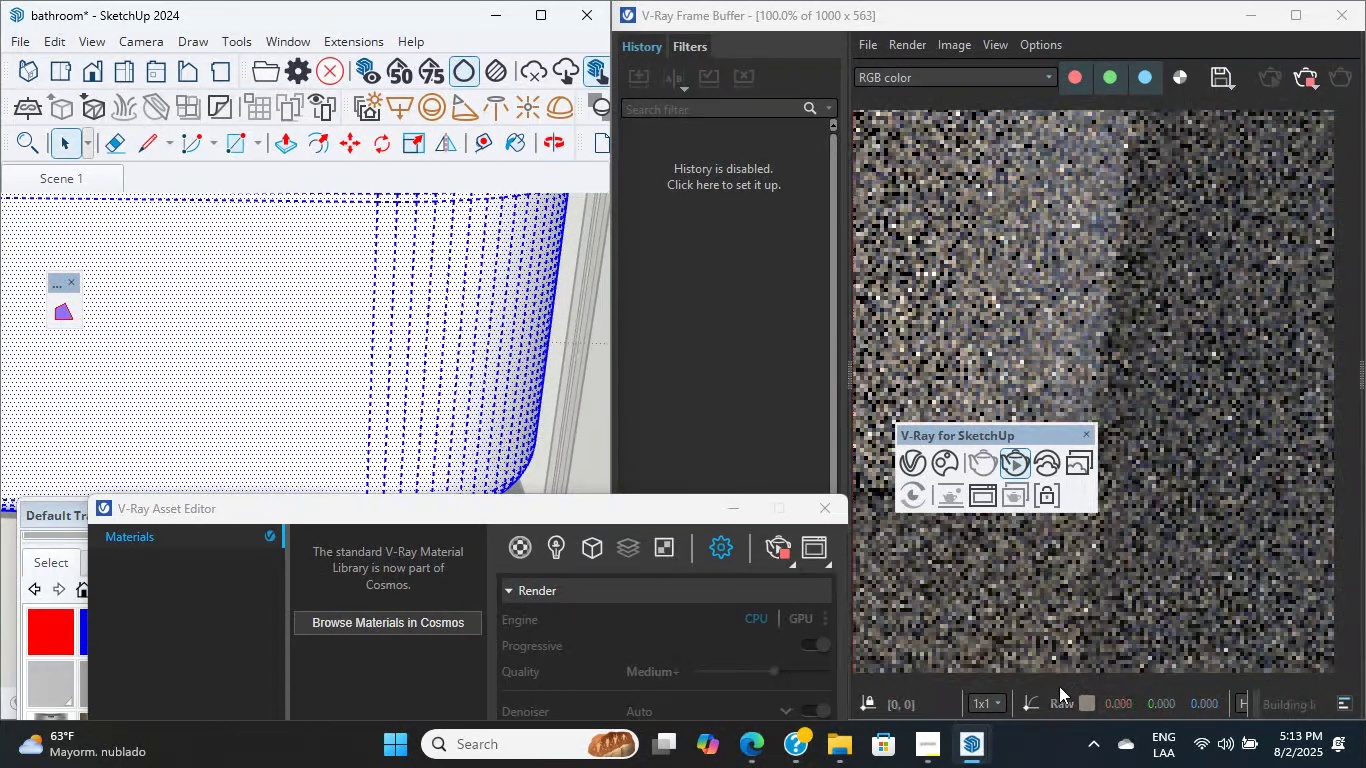 
left_click([929, 746])
 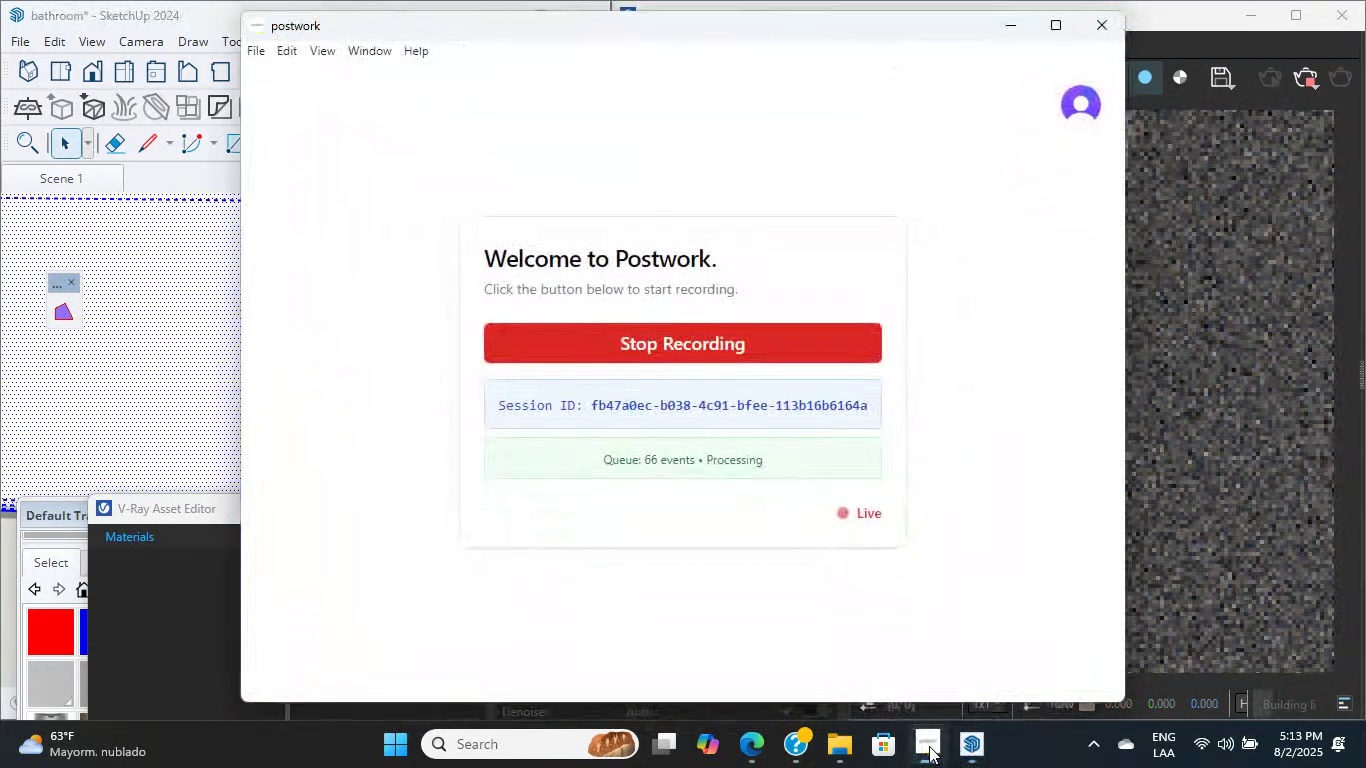 
left_click([929, 746])
 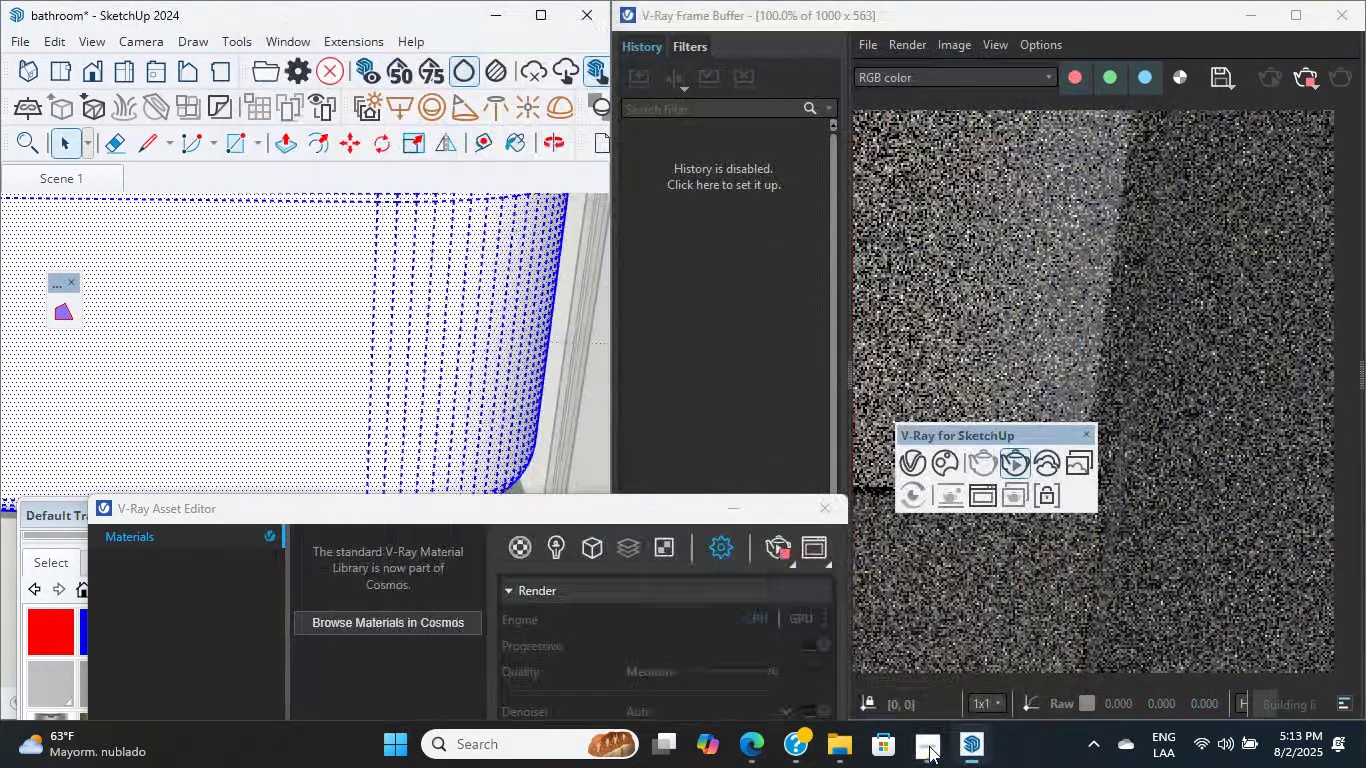 
hold_key(key=ShiftLeft, duration=0.9)
scroll: coordinate [243, 423], scroll_direction: down, amount: 16.0
 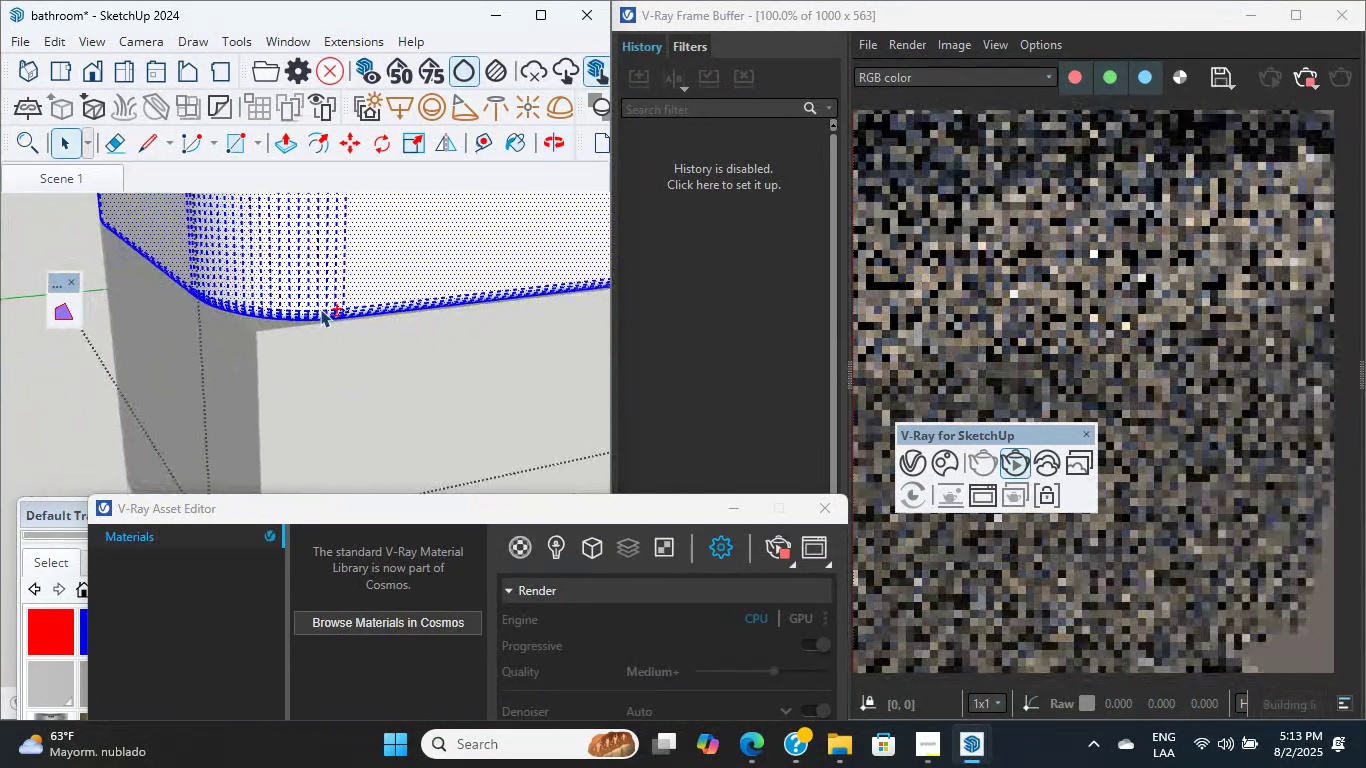 
hold_key(key=ShiftLeft, duration=5.24)
left_click([302, 319])
 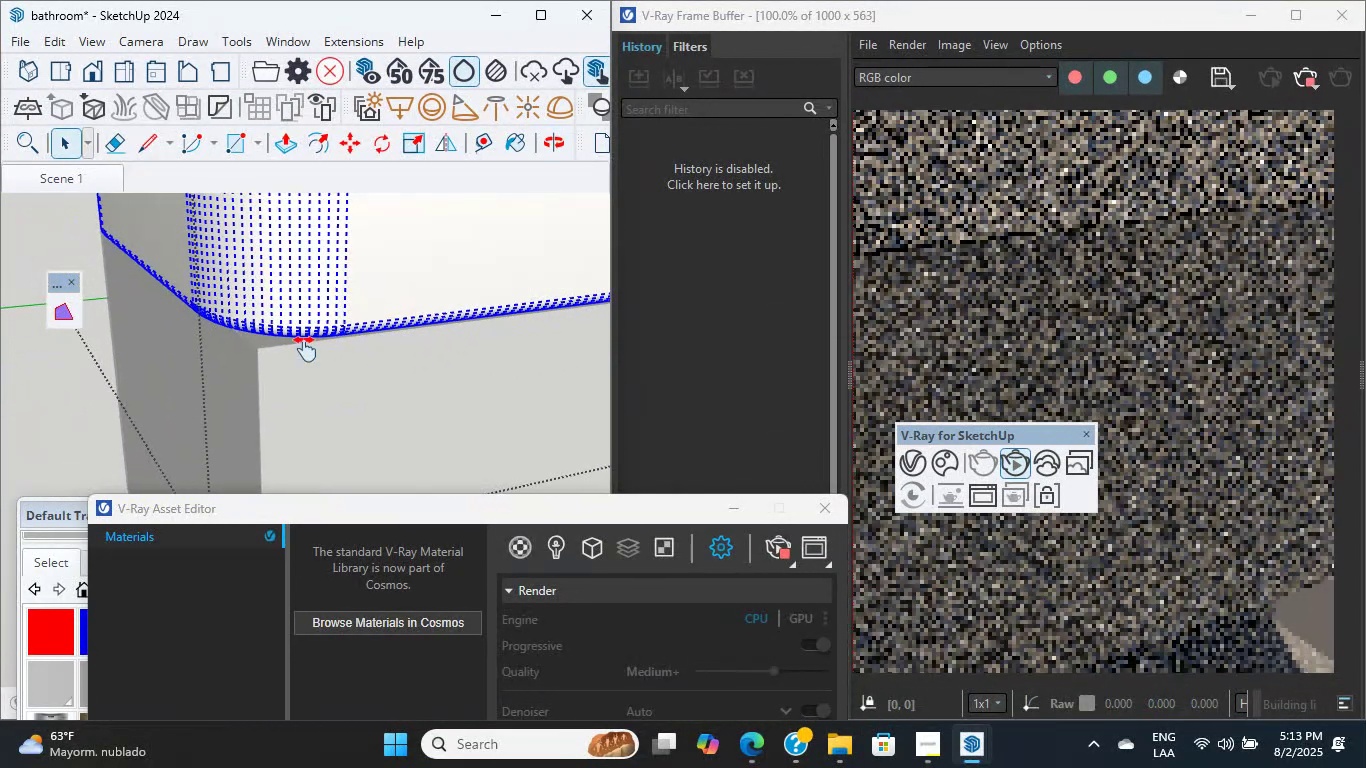 
scroll: coordinate [314, 370], scroll_direction: up, amount: 5.0
 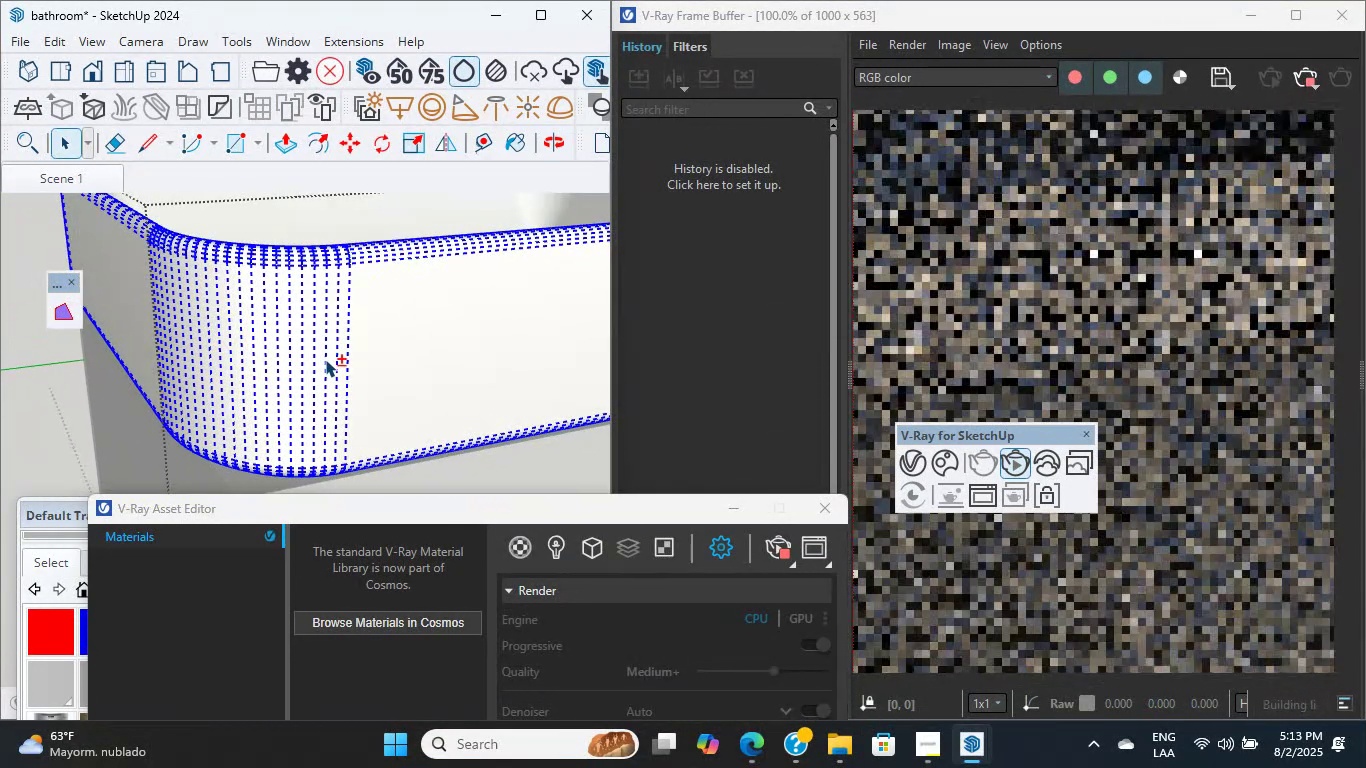 
double_click([325, 359])
 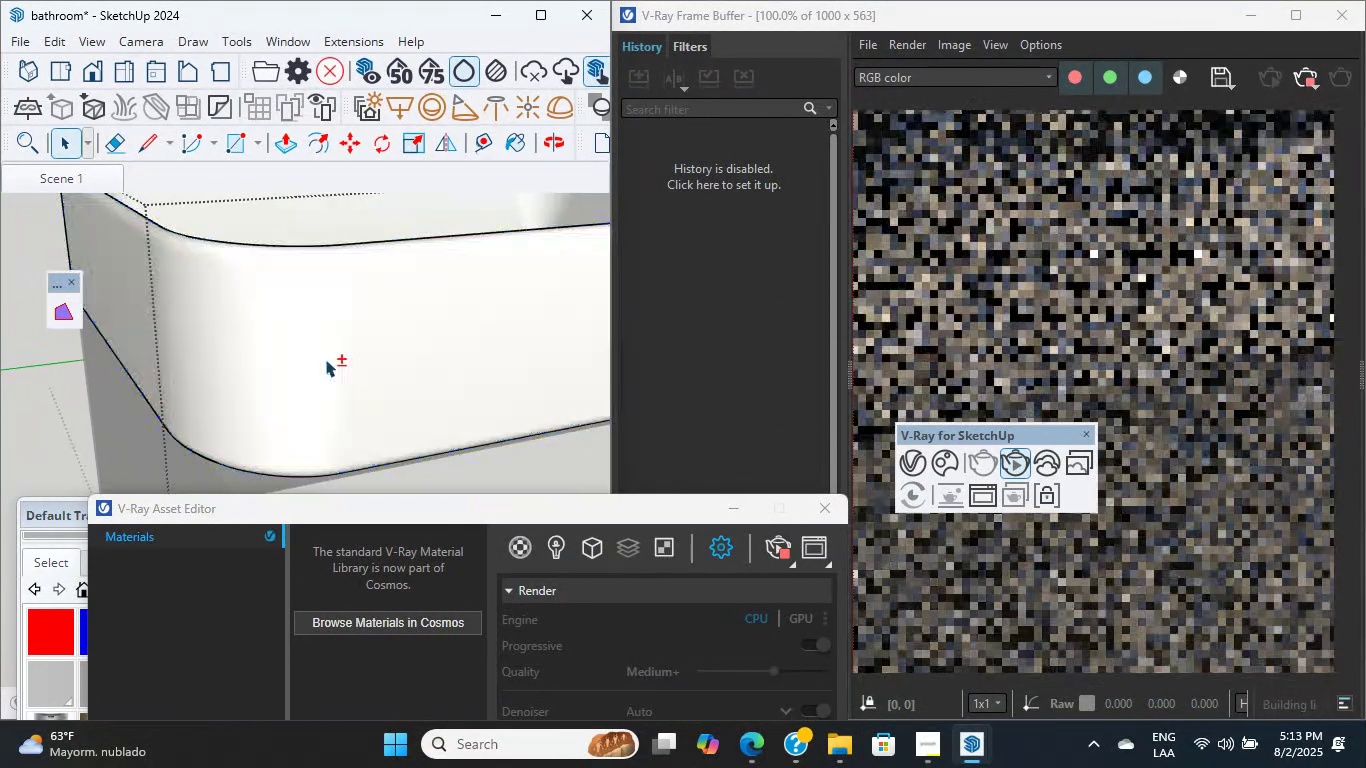 
triple_click([325, 359])
 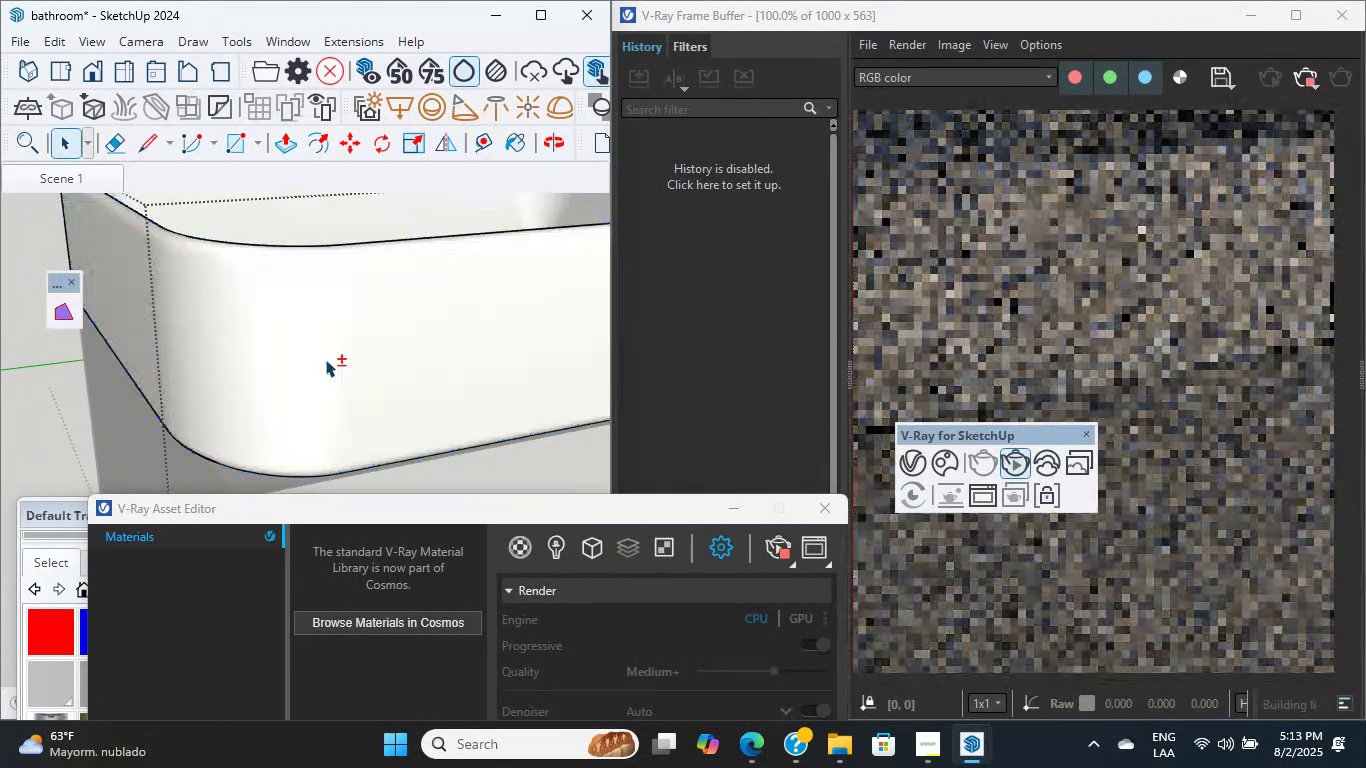 
triple_click([325, 359])
 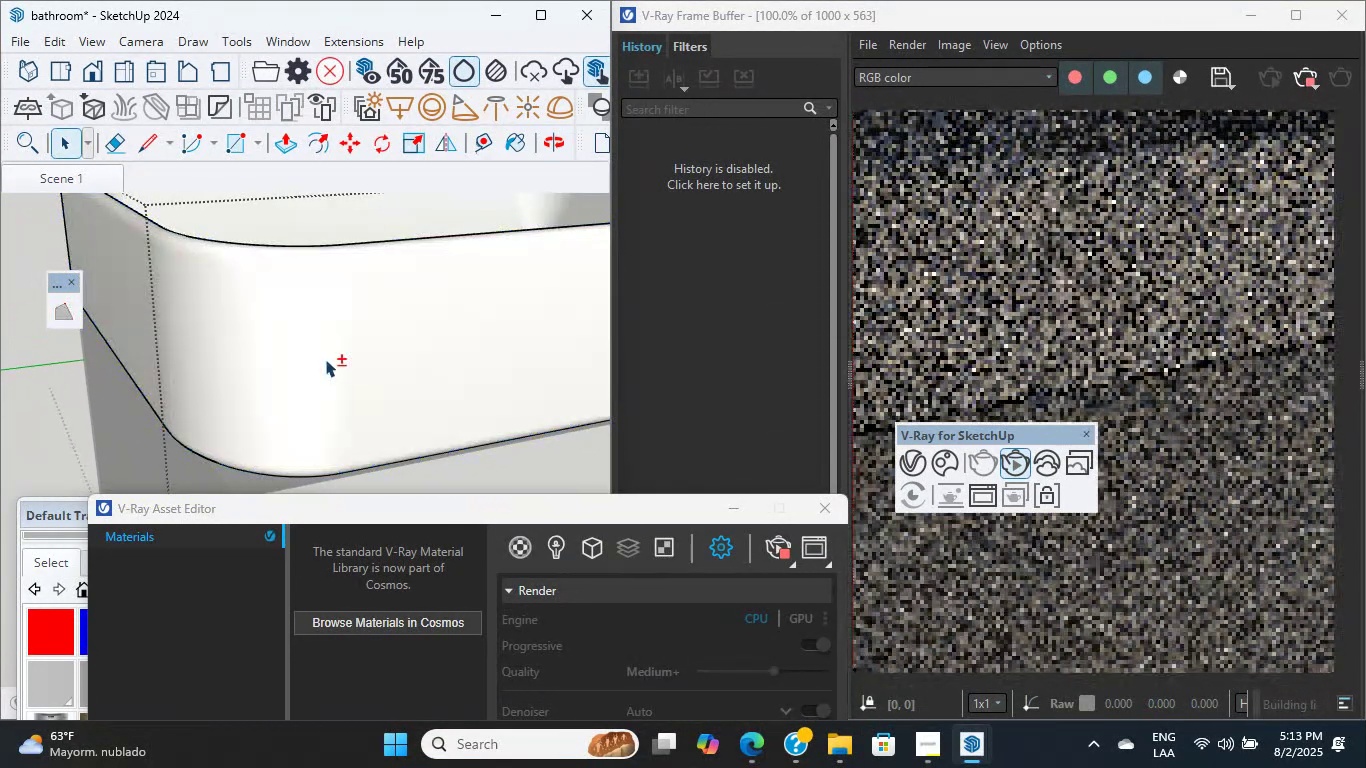 
triple_click([325, 359])
 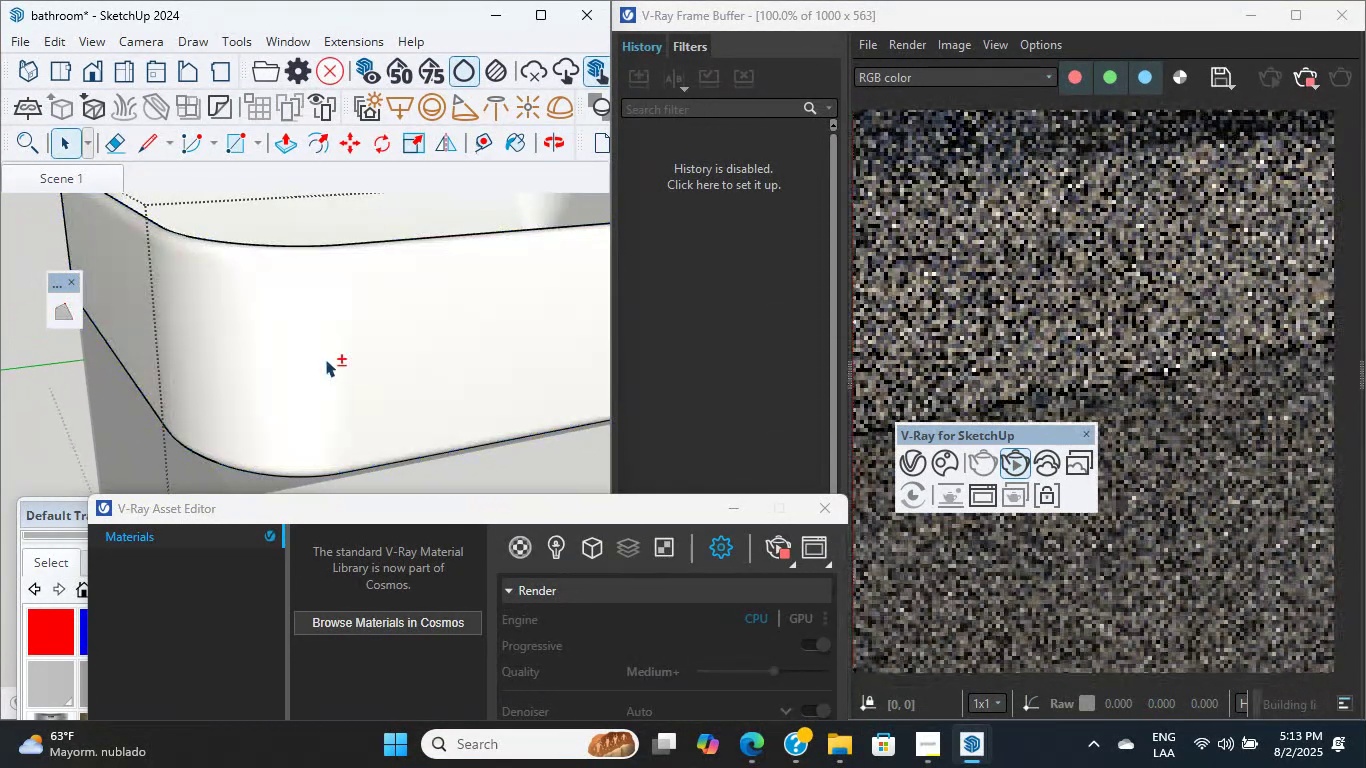 
triple_click([325, 359])
 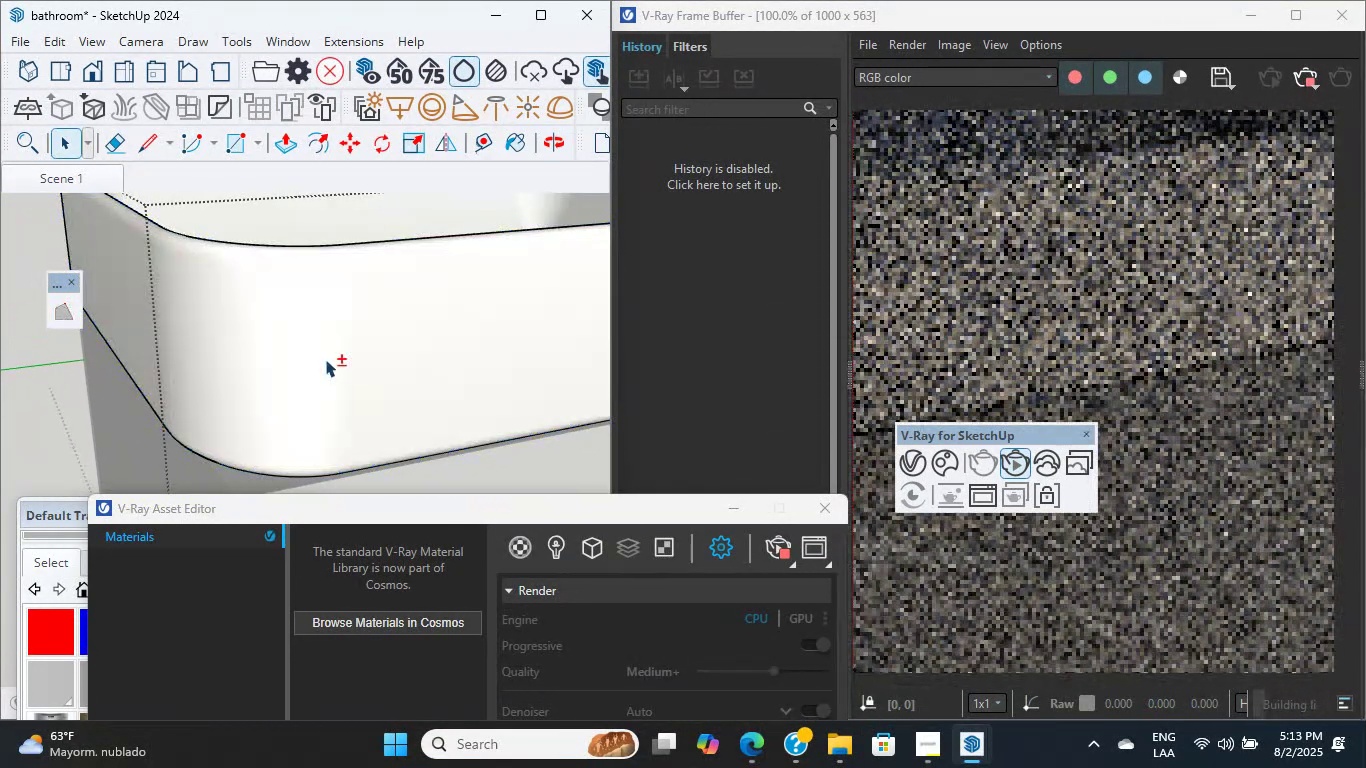 
triple_click([325, 359])
 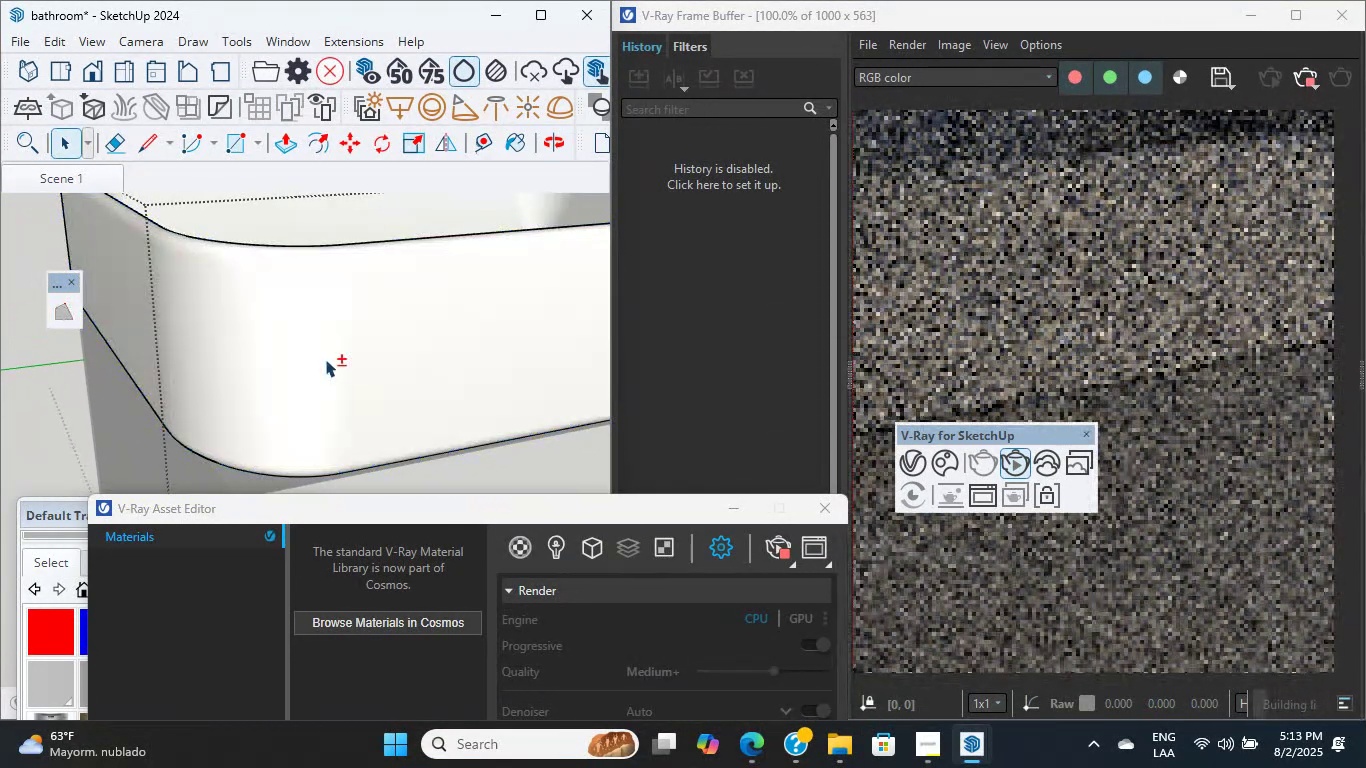 
triple_click([325, 359])
 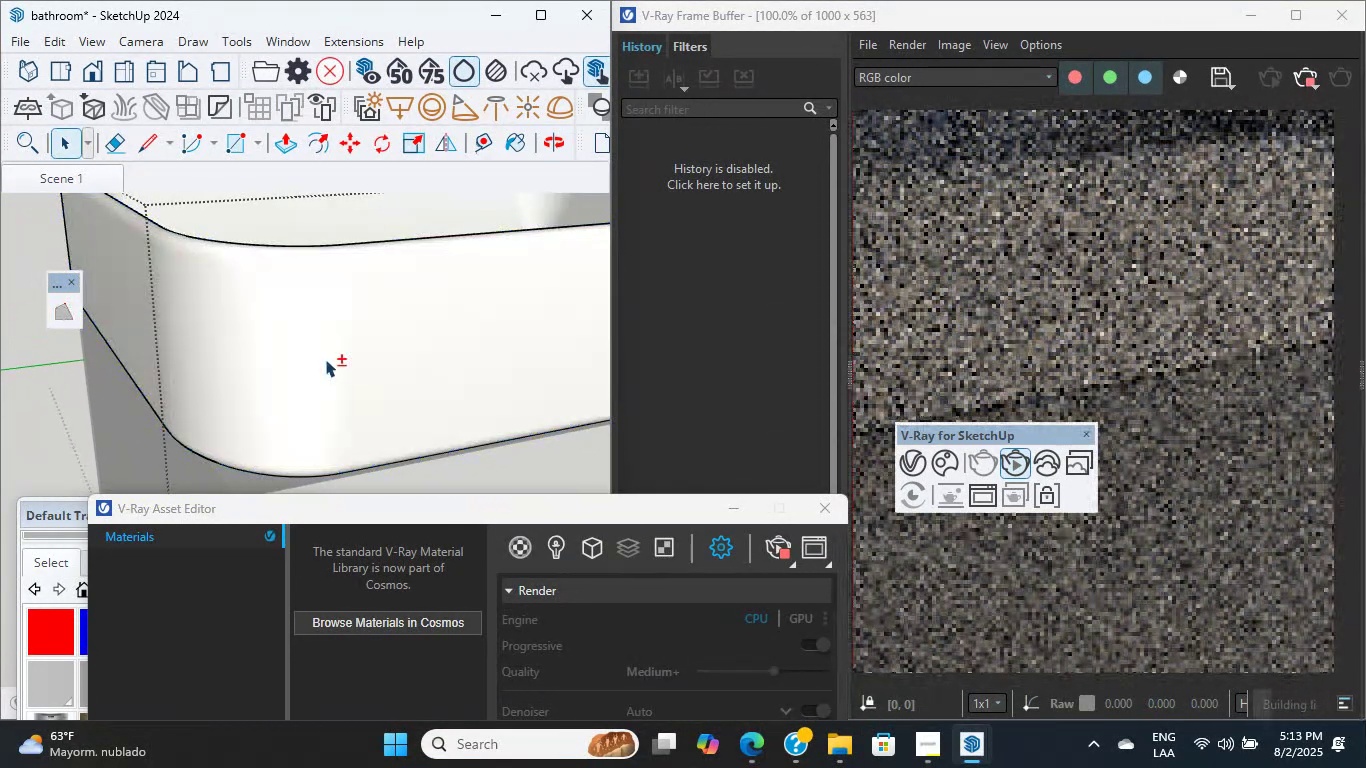 
triple_click([325, 359])
 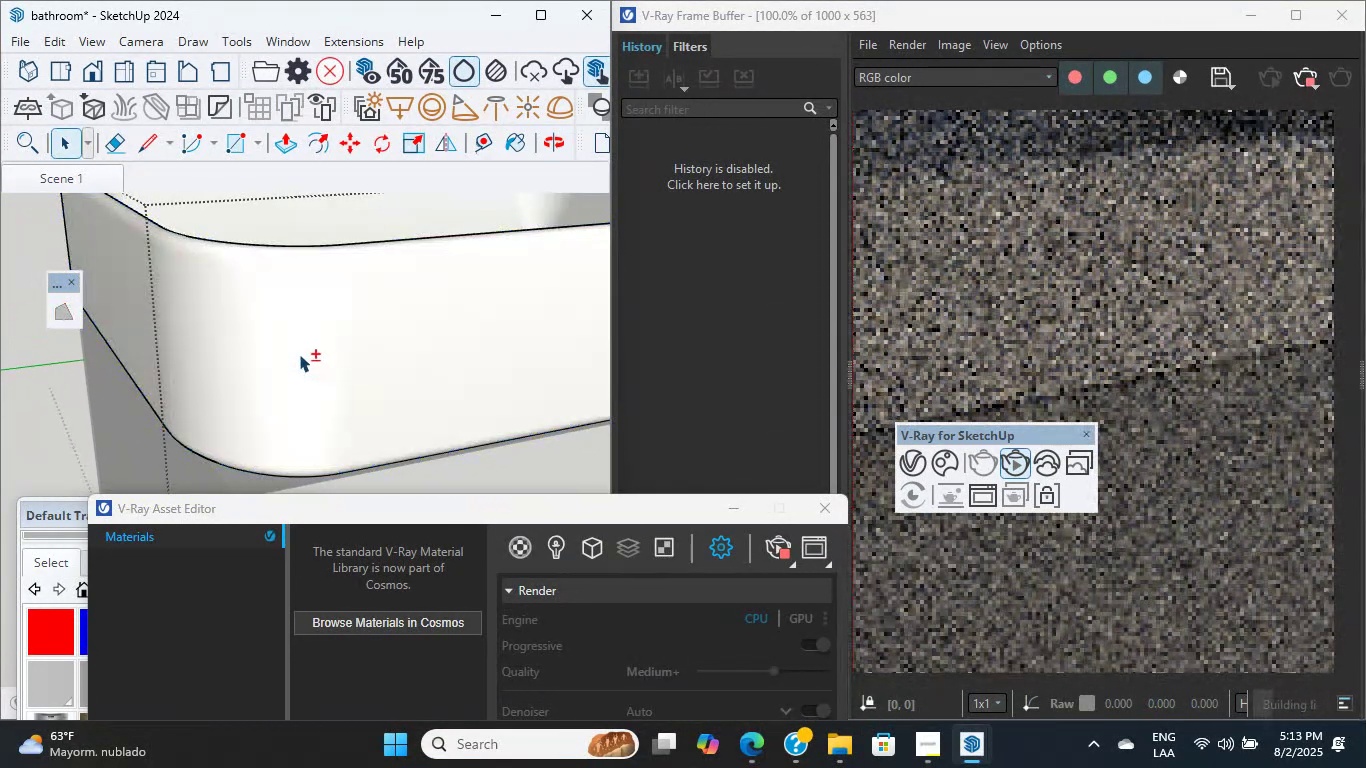 
hold_key(key=ShiftLeft, duration=8.22)
triple_click([308, 330])
 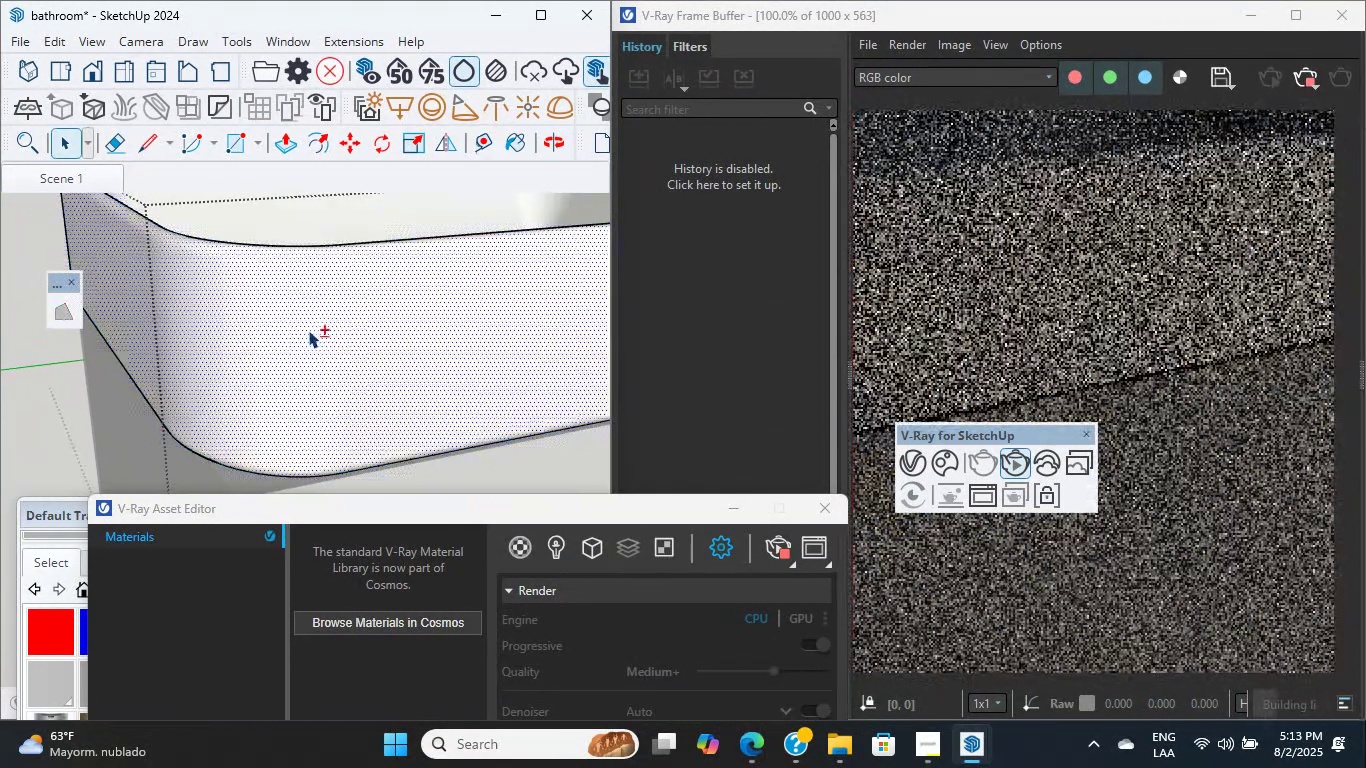 
triple_click([308, 330])
 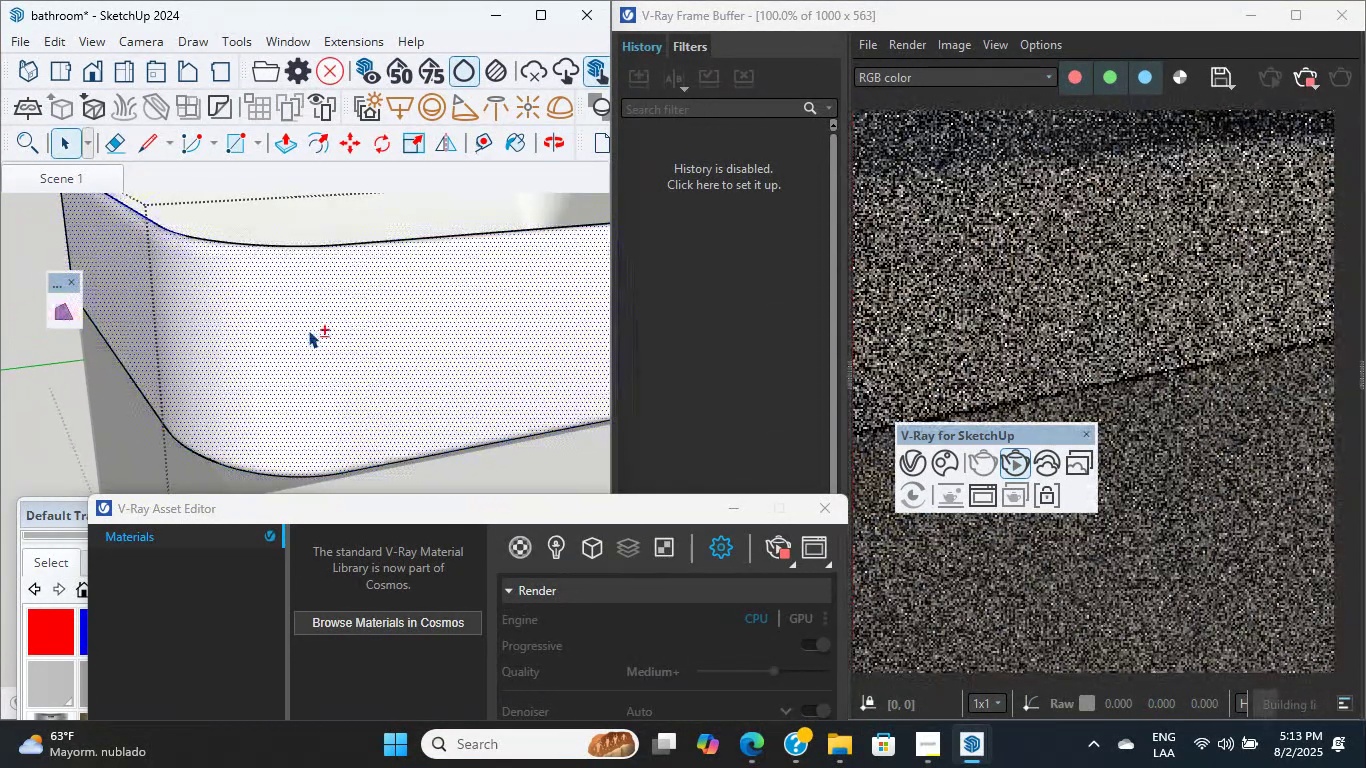 
triple_click([308, 330])
 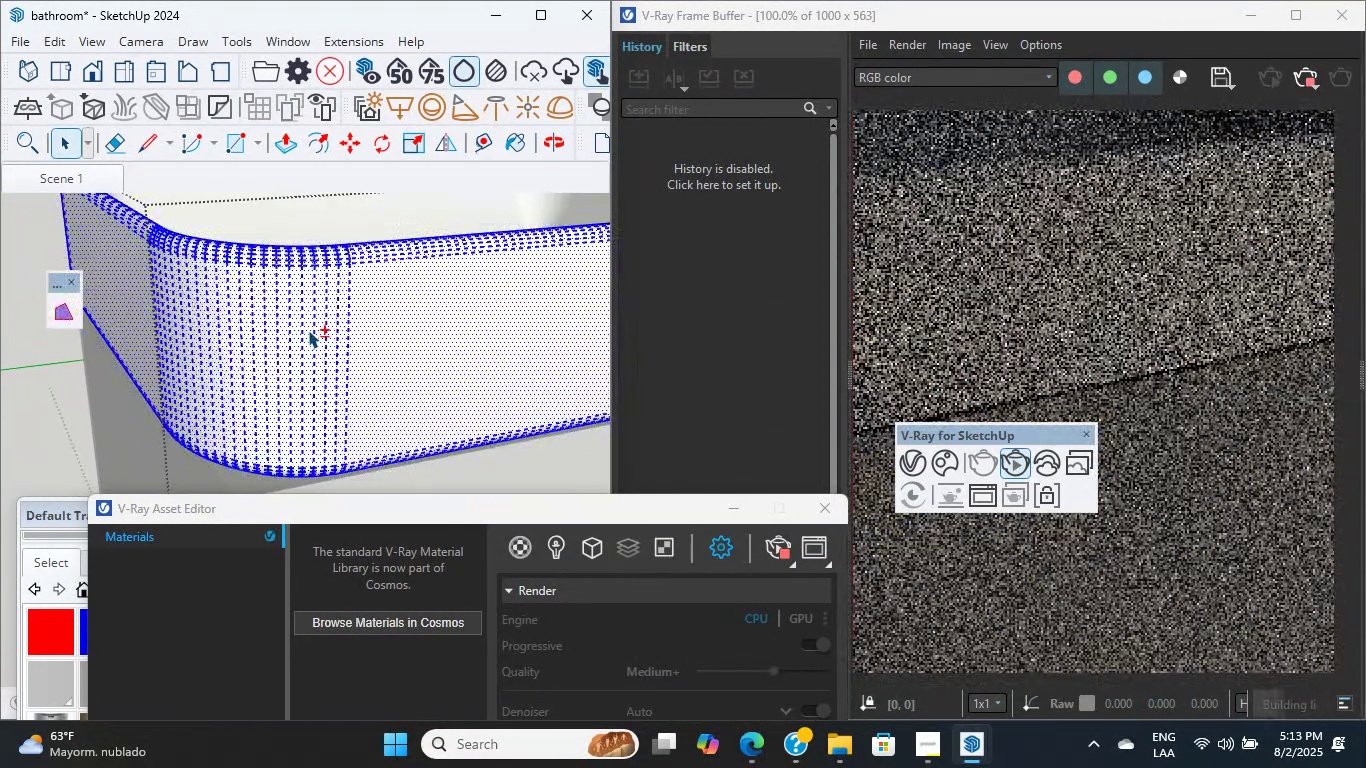 
triple_click([308, 330])
 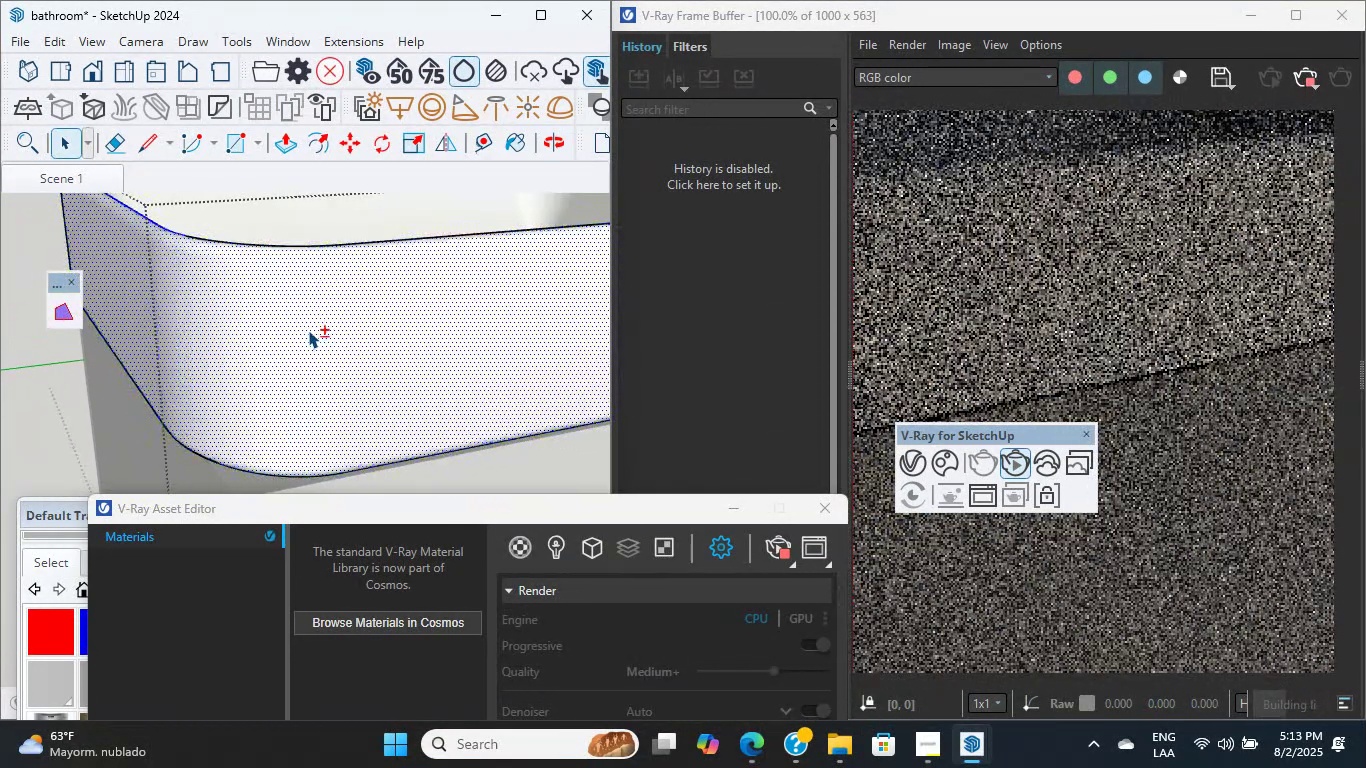 
triple_click([308, 330])
 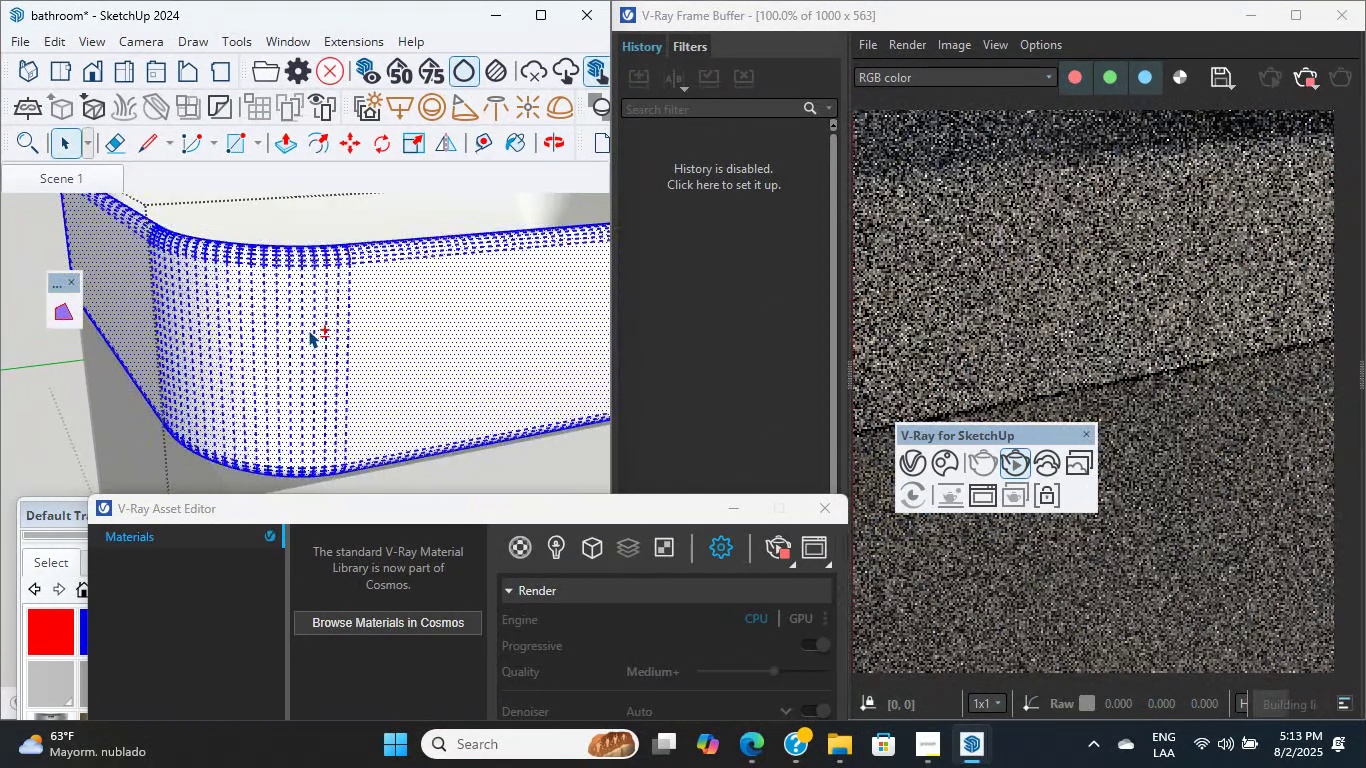 
triple_click([308, 330])
 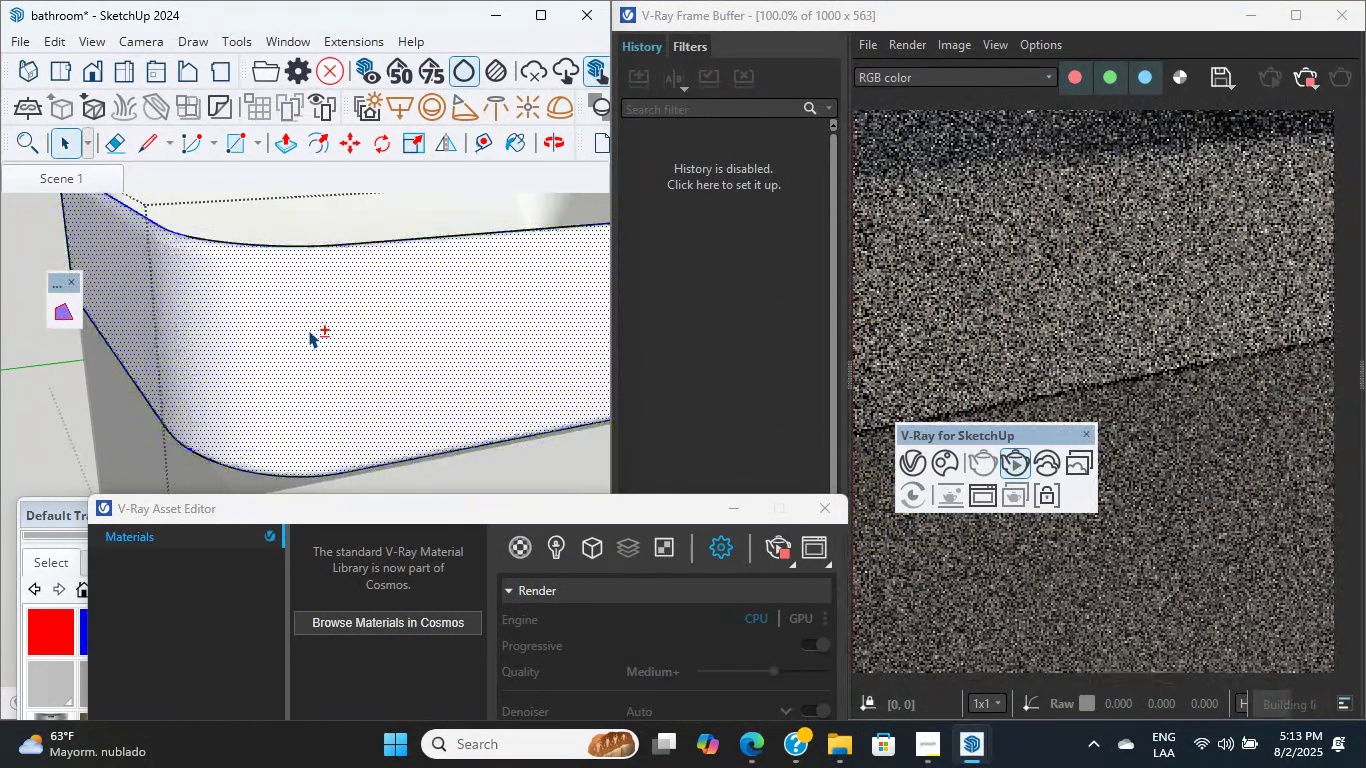 
triple_click([308, 330])
 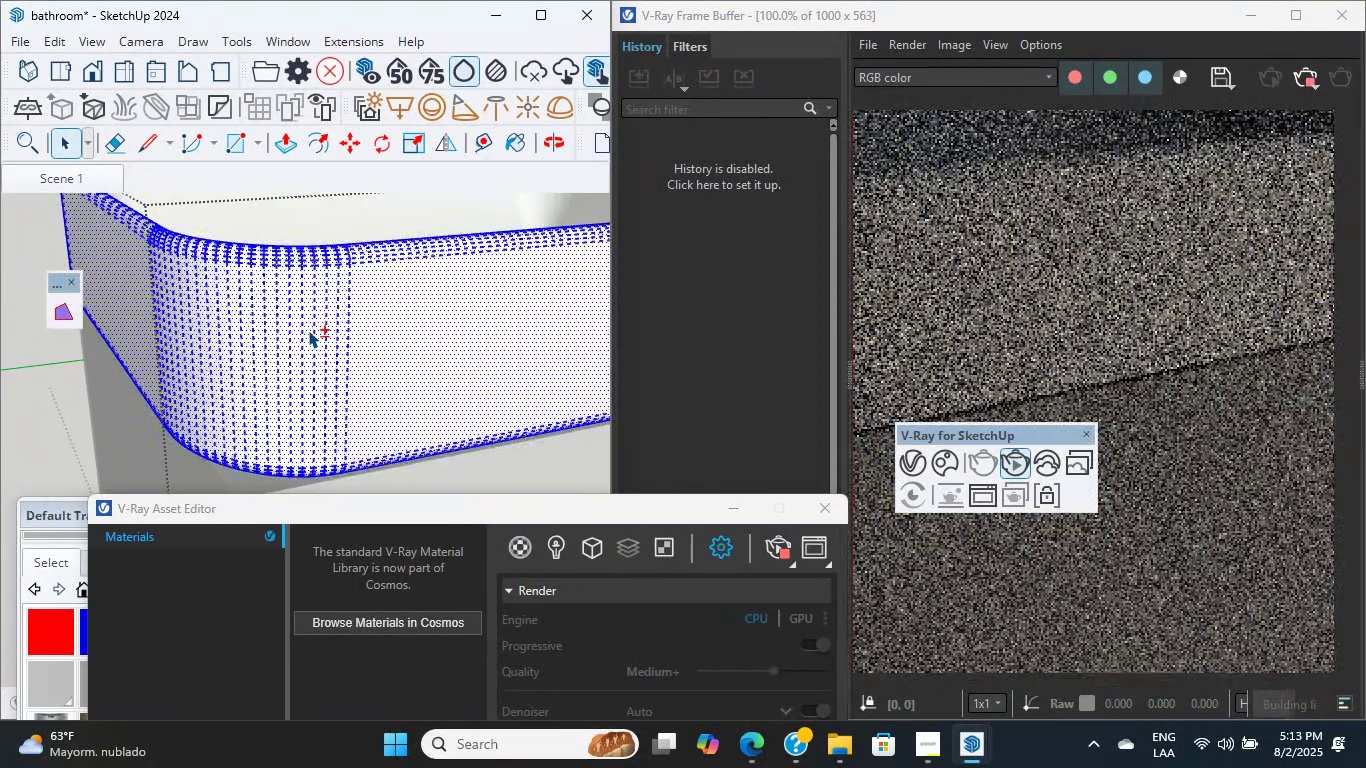 
scroll: coordinate [330, 335], scroll_direction: up, amount: 8.0
 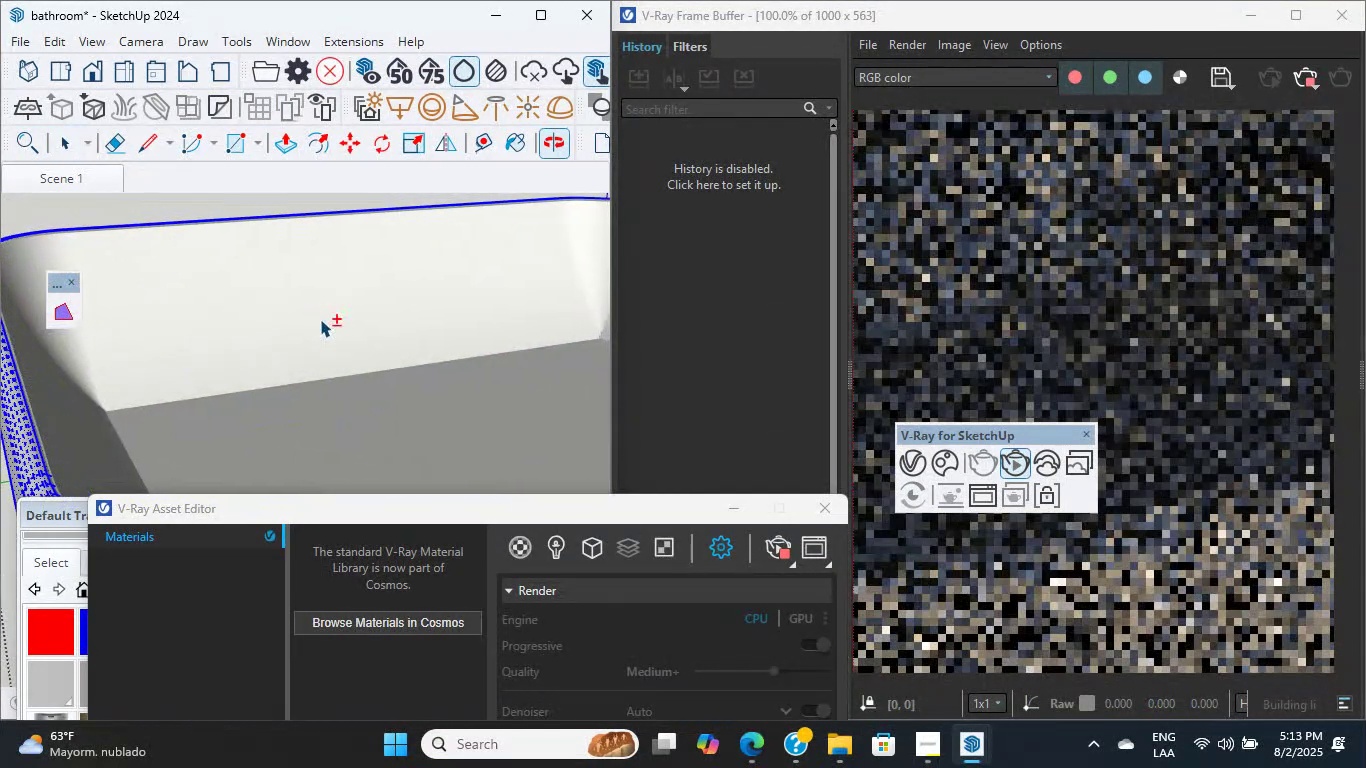 
double_click([320, 319])
 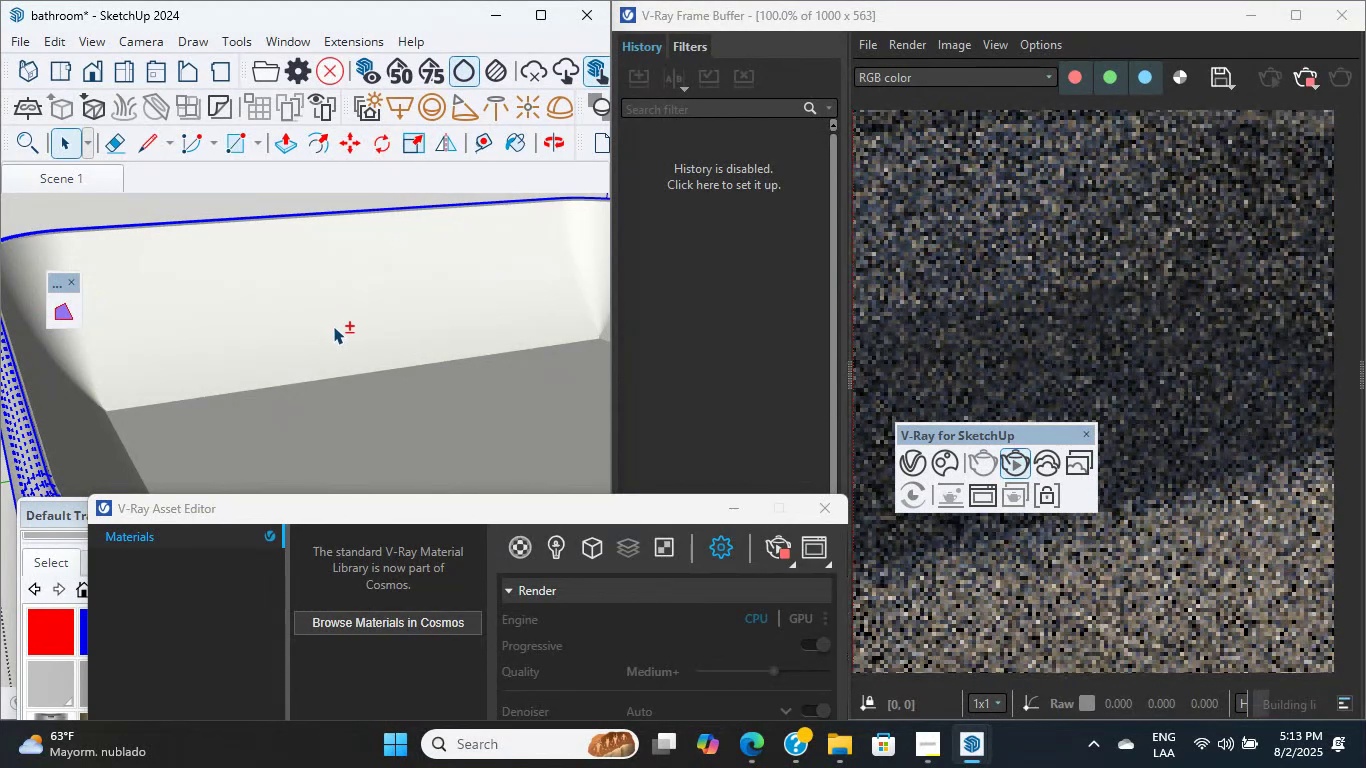 
scroll: coordinate [316, 309], scroll_direction: down, amount: 37.0
 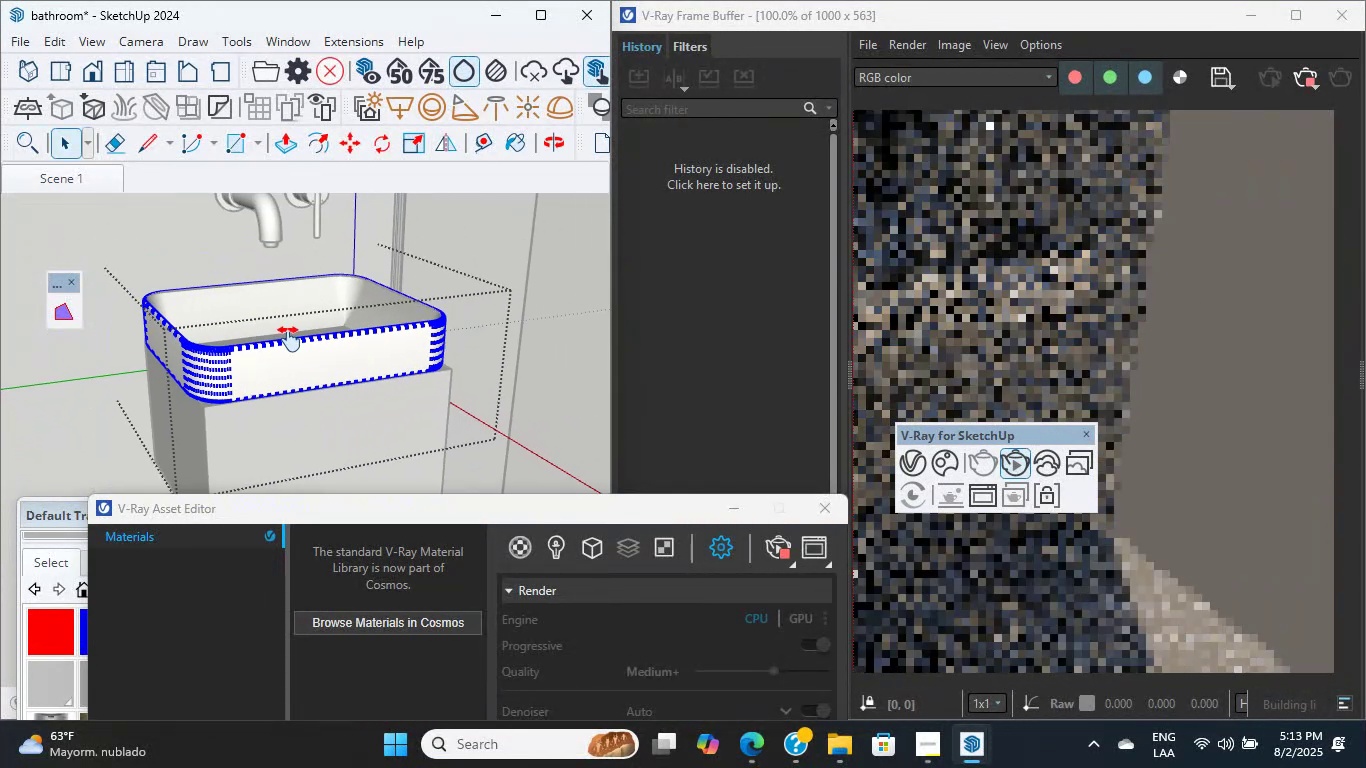 
scroll: coordinate [351, 236], scroll_direction: up, amount: 15.0
 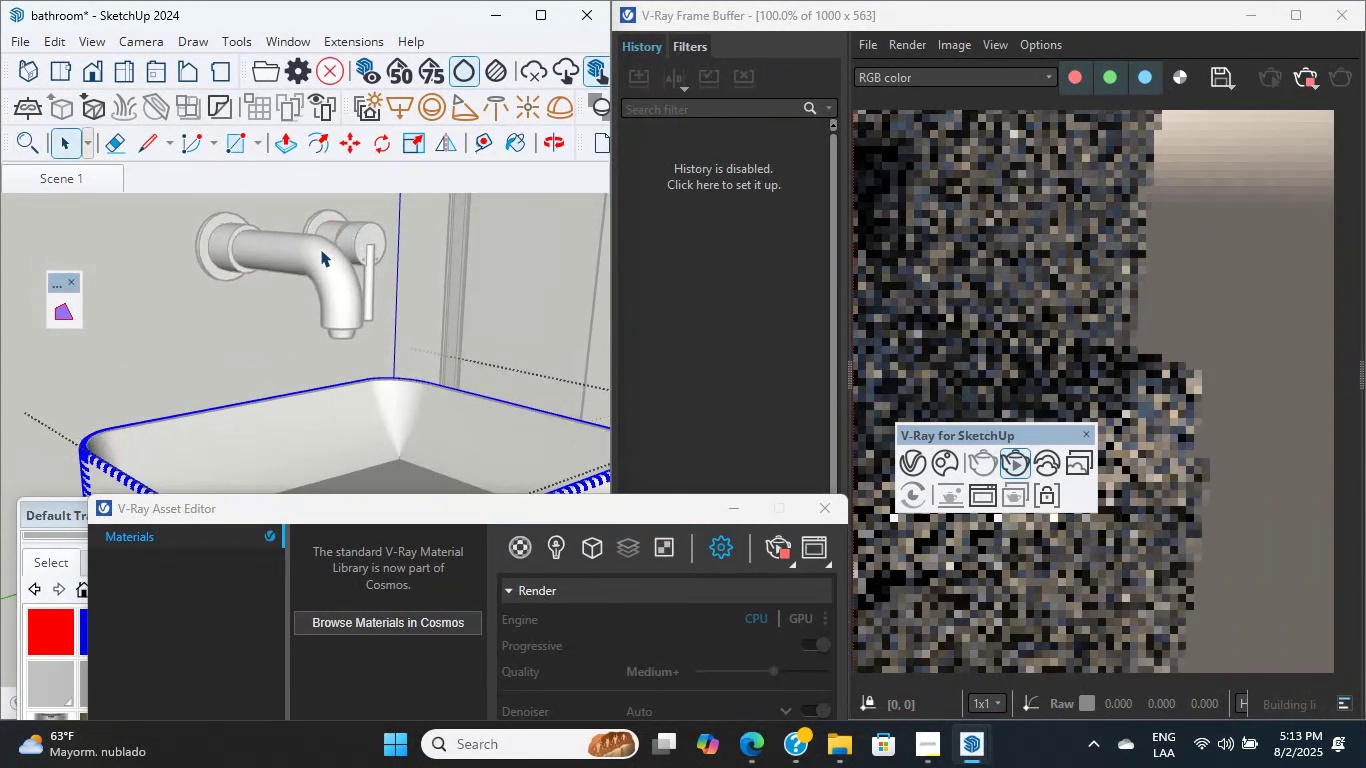 
double_click([320, 249])
 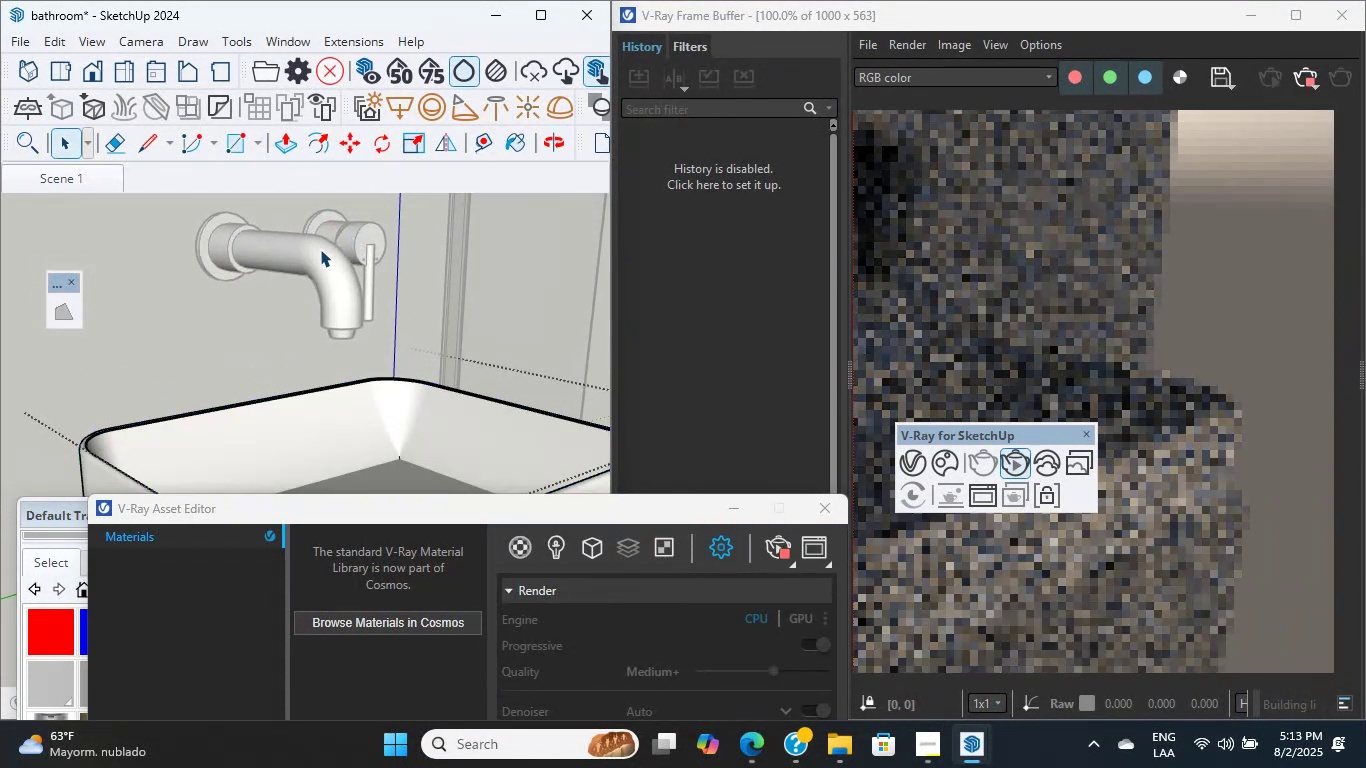 
scroll: coordinate [314, 254], scroll_direction: up, amount: 4.0
 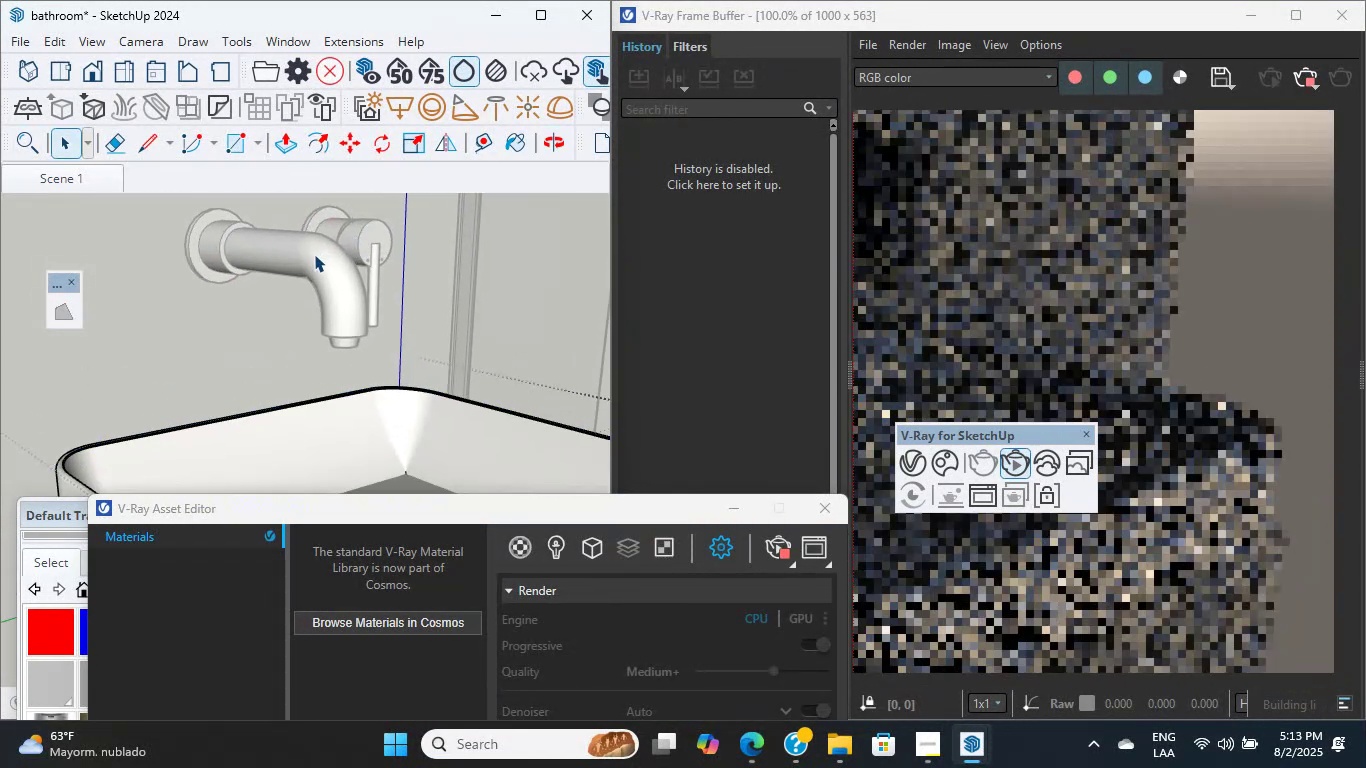 
double_click([314, 254])
 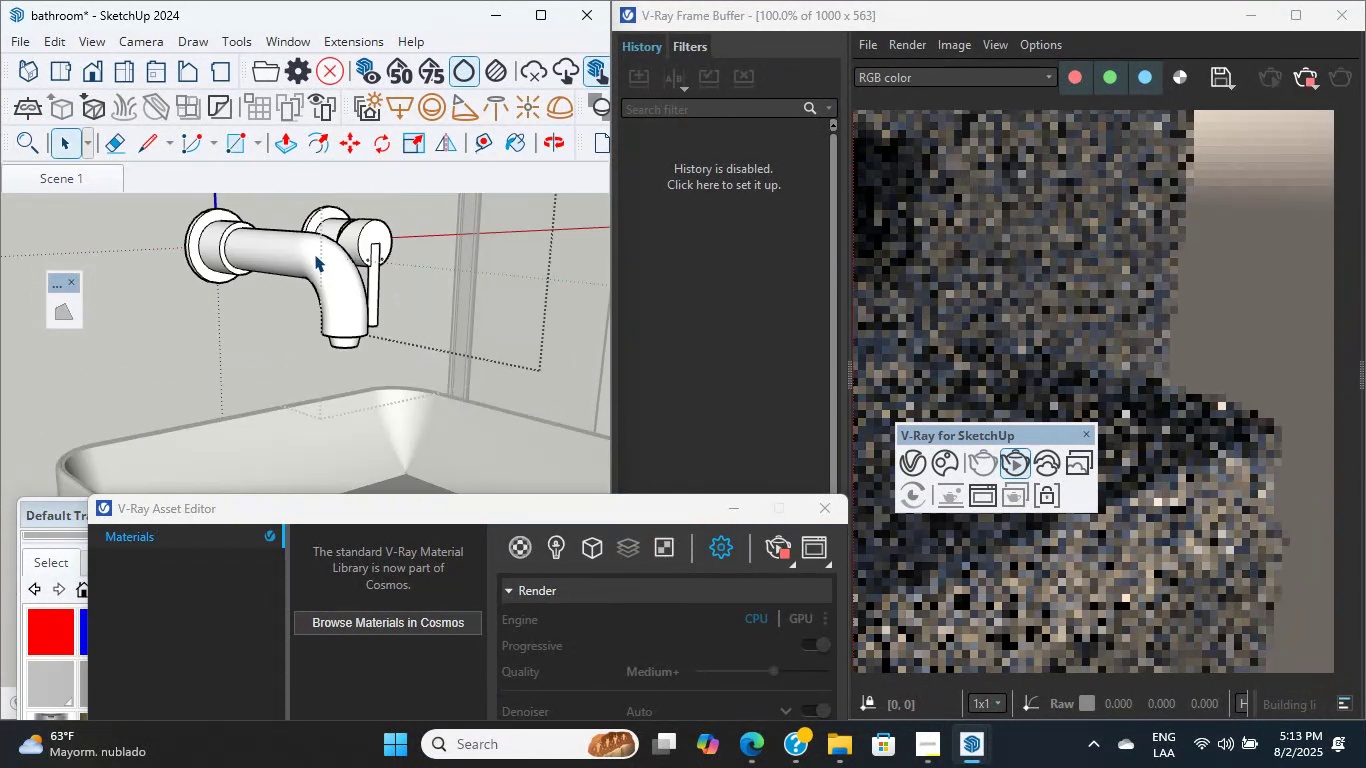 
scroll: coordinate [262, 314], scroll_direction: down, amount: 7.0
 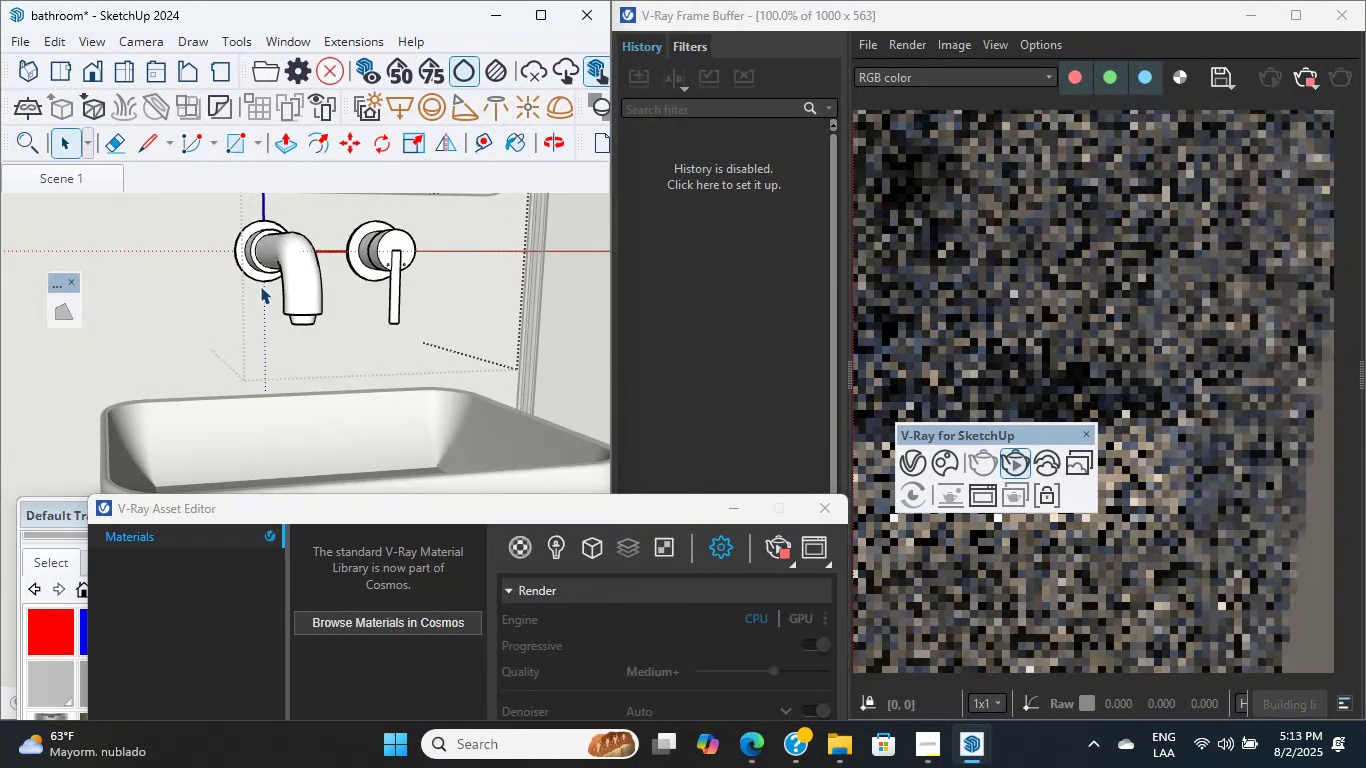 
hold_key(key=ShiftLeft, duration=0.49)
 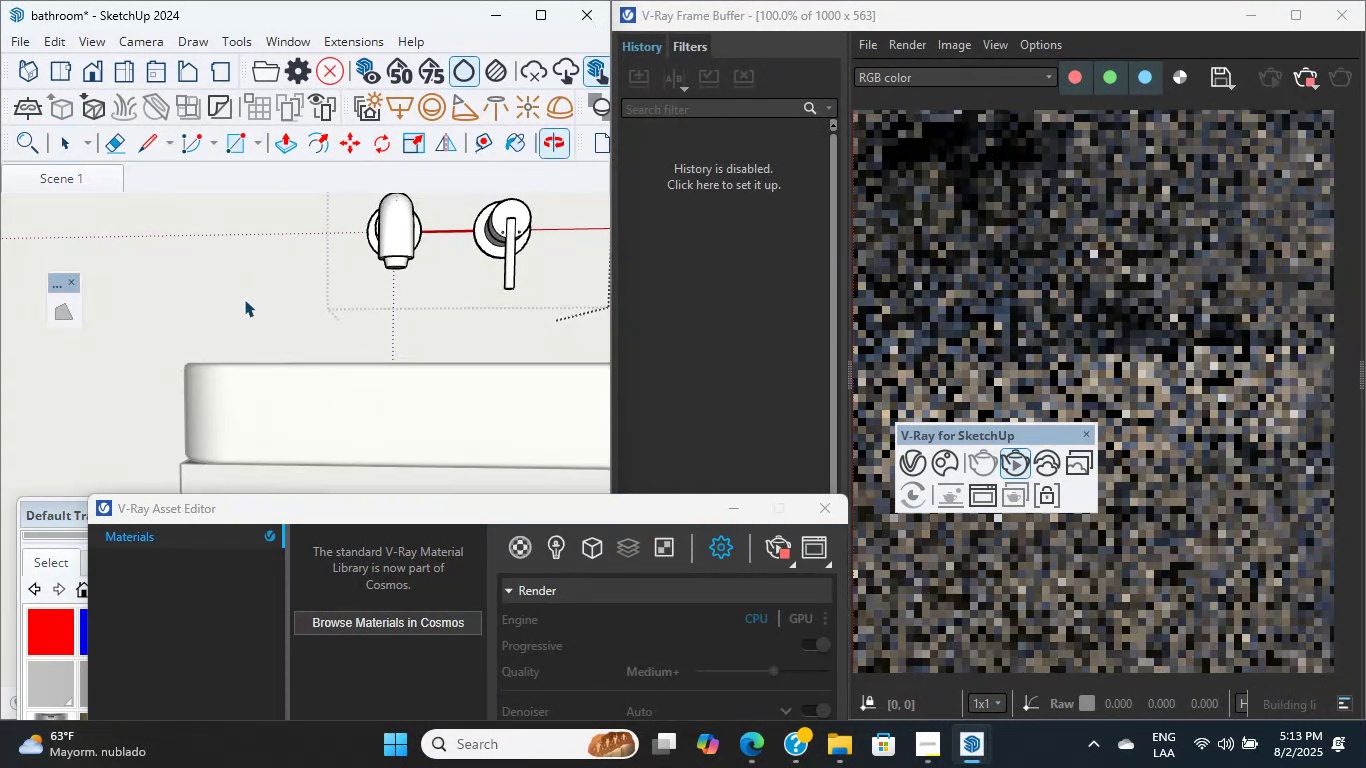 
scroll: coordinate [293, 350], scroll_direction: down, amount: 14.0
 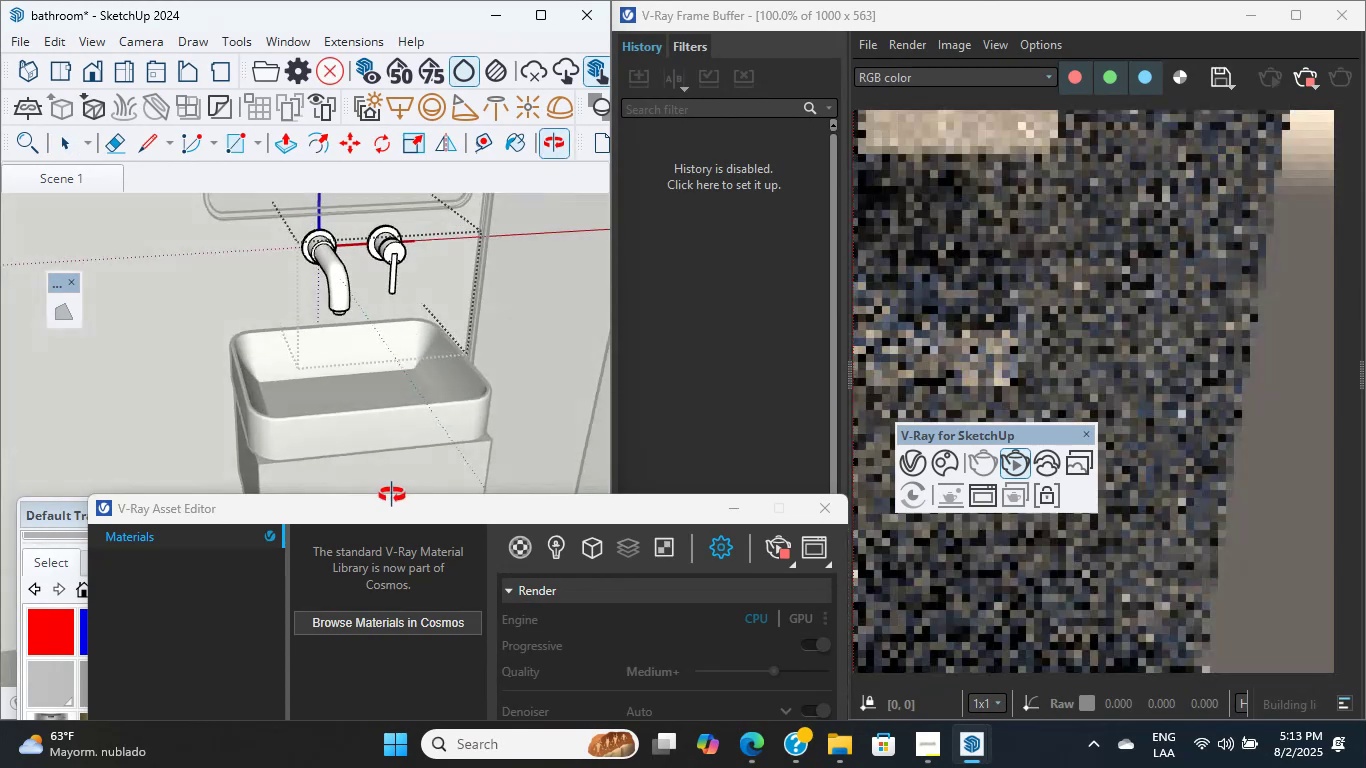 
hold_key(key=ShiftLeft, duration=0.53)
 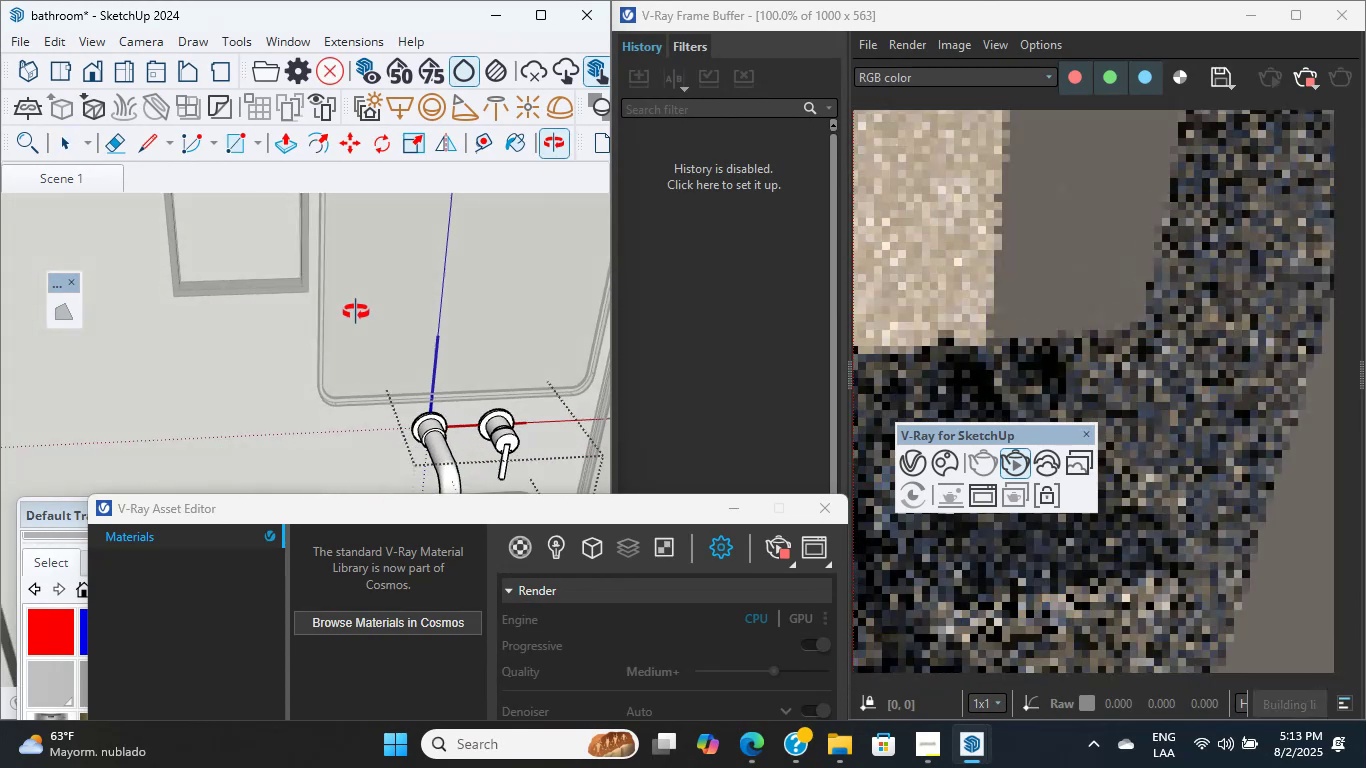 
hold_key(key=ShiftLeft, duration=0.54)
 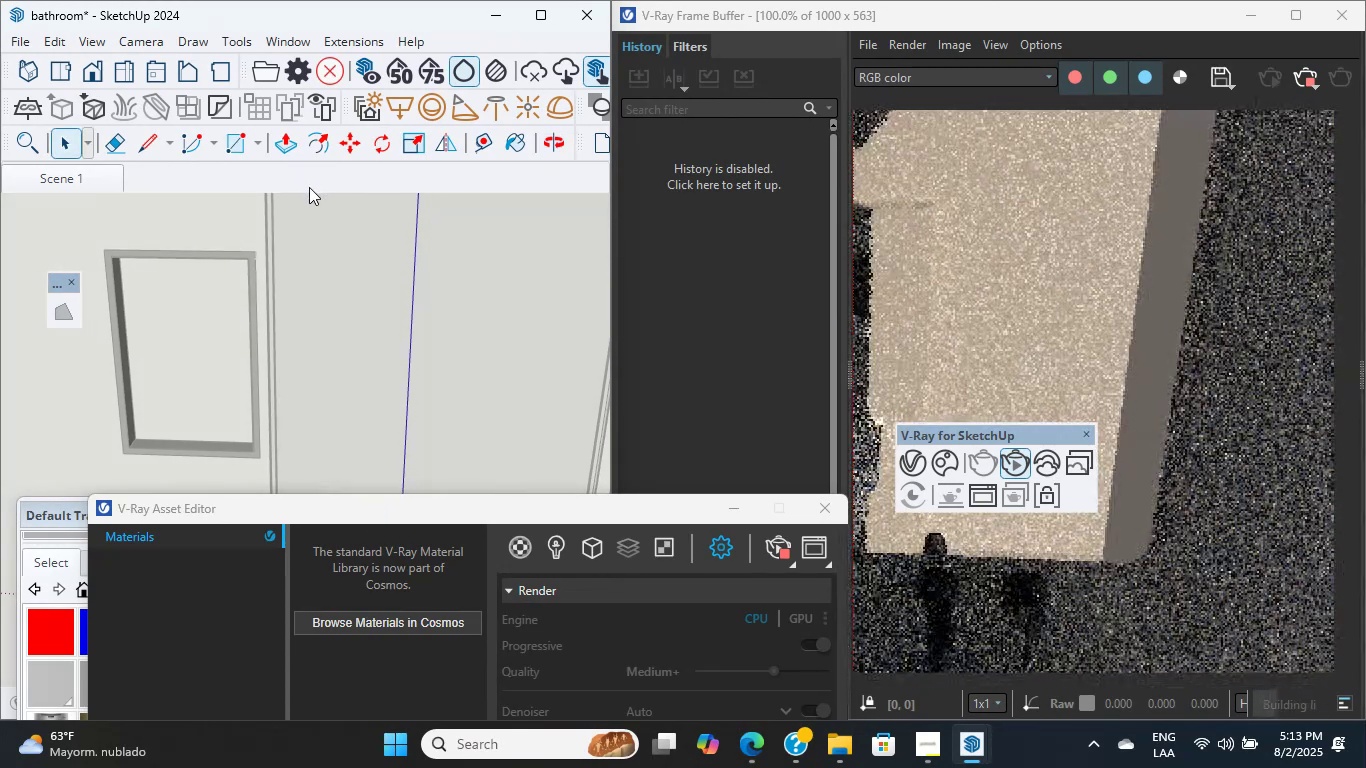 
wait(8.66)
 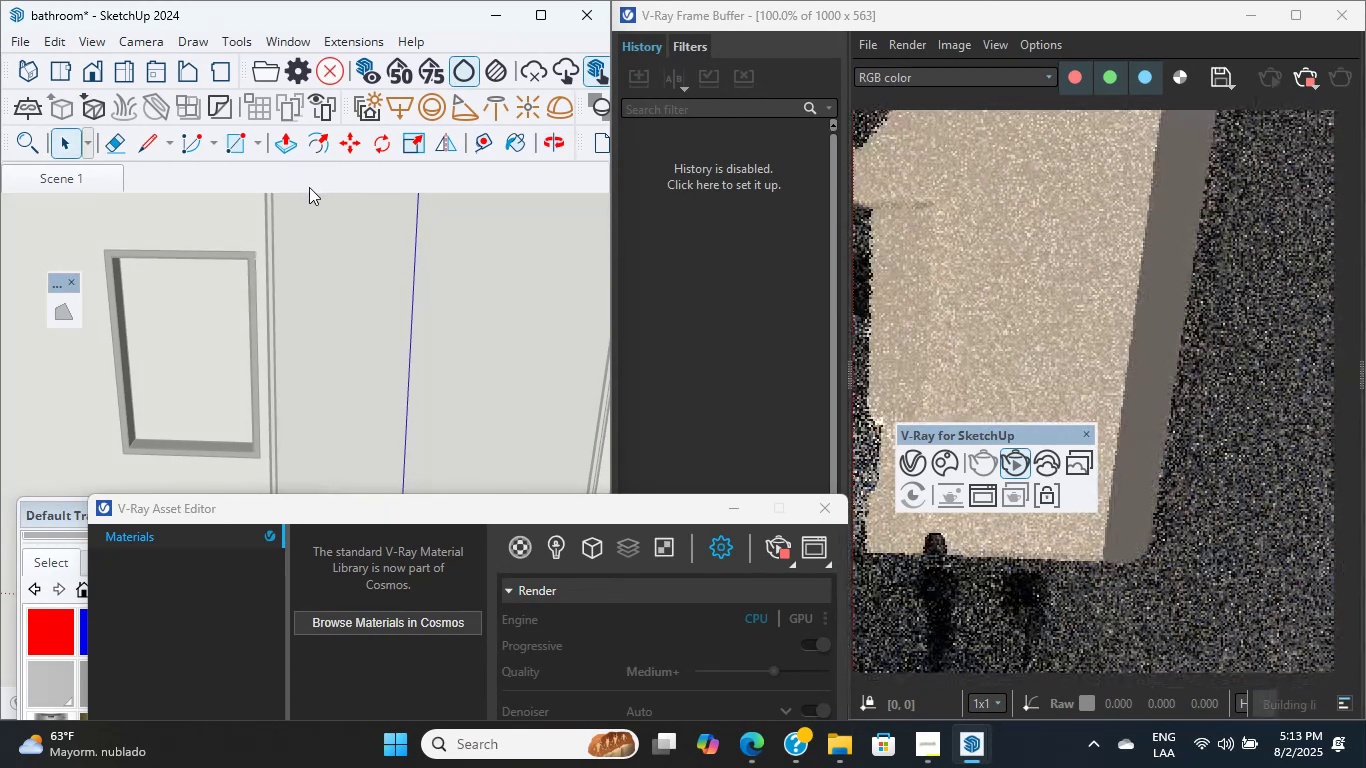 
scroll: coordinate [405, 318], scroll_direction: up, amount: 10.0
 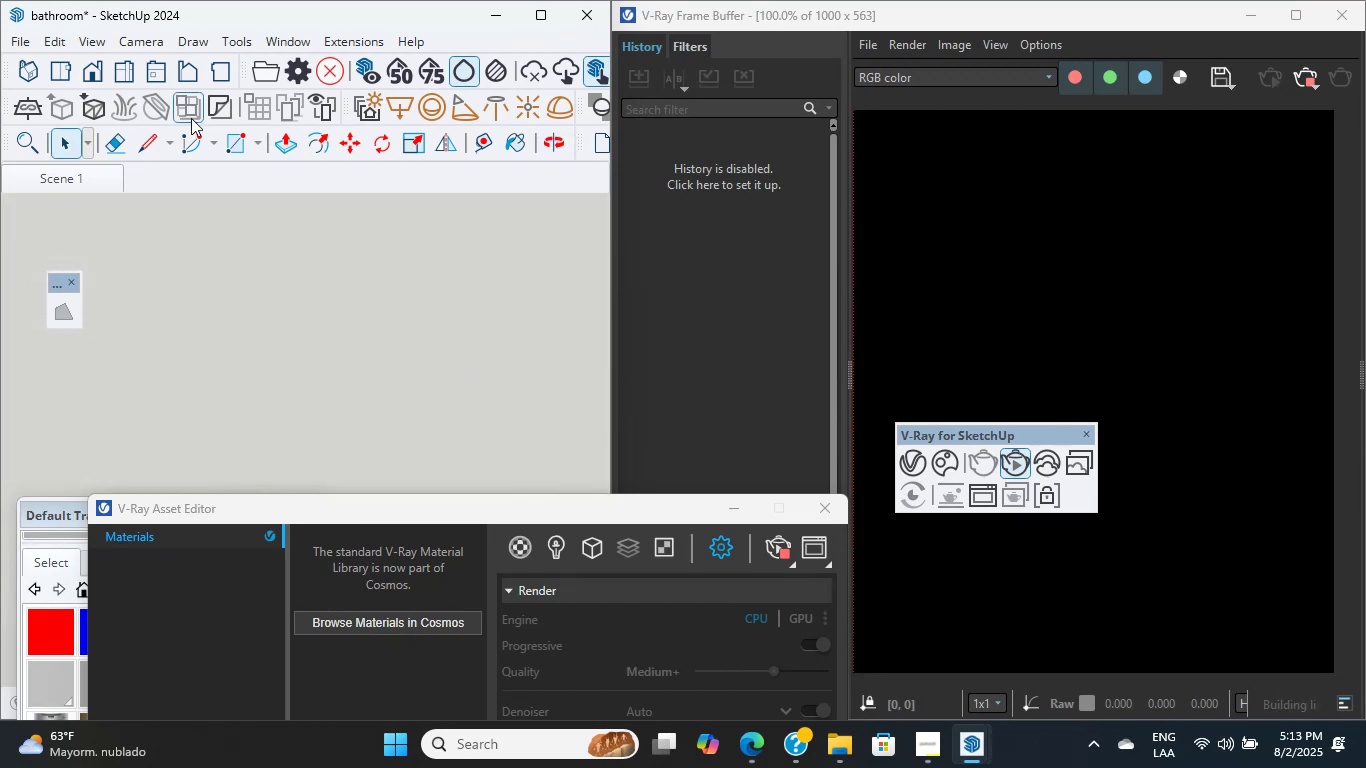 
scroll: coordinate [378, 339], scroll_direction: down, amount: 19.0
 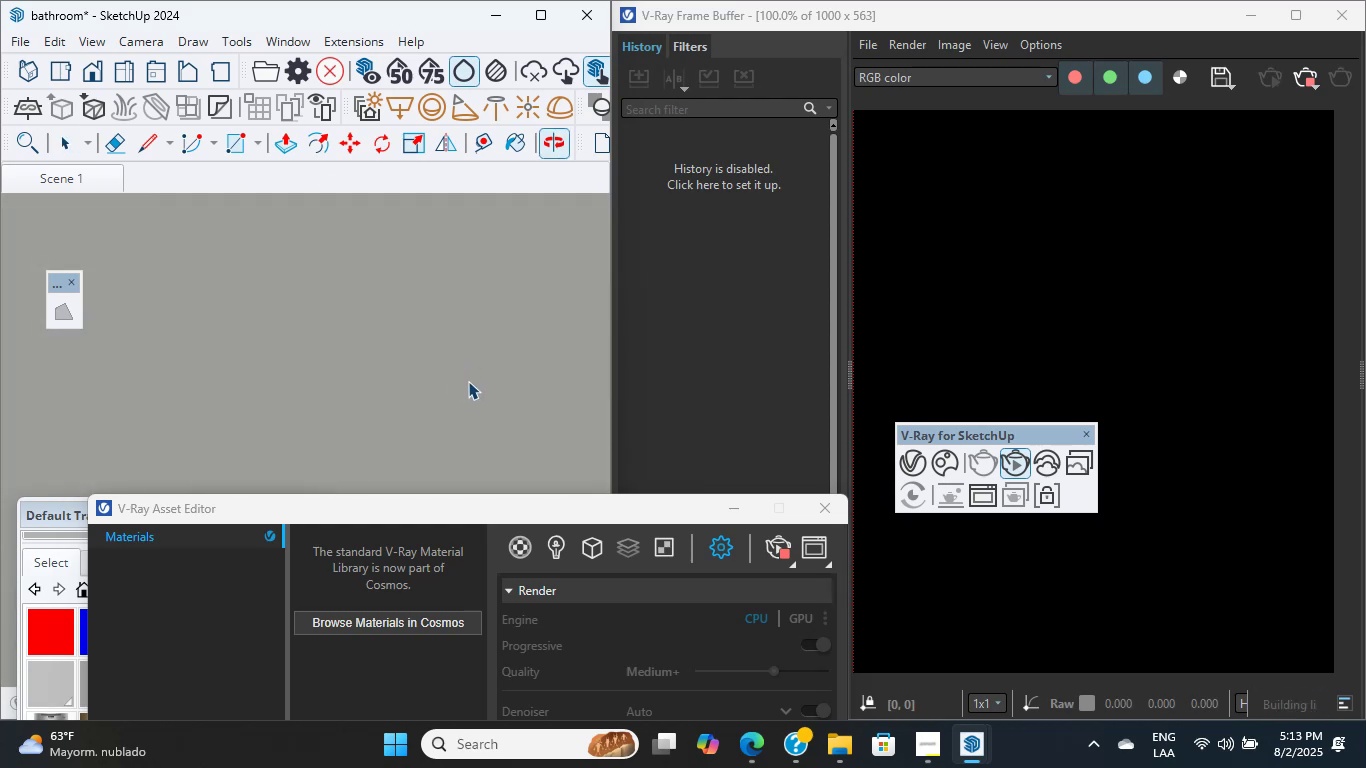 
hold_key(key=ShiftLeft, duration=0.53)
 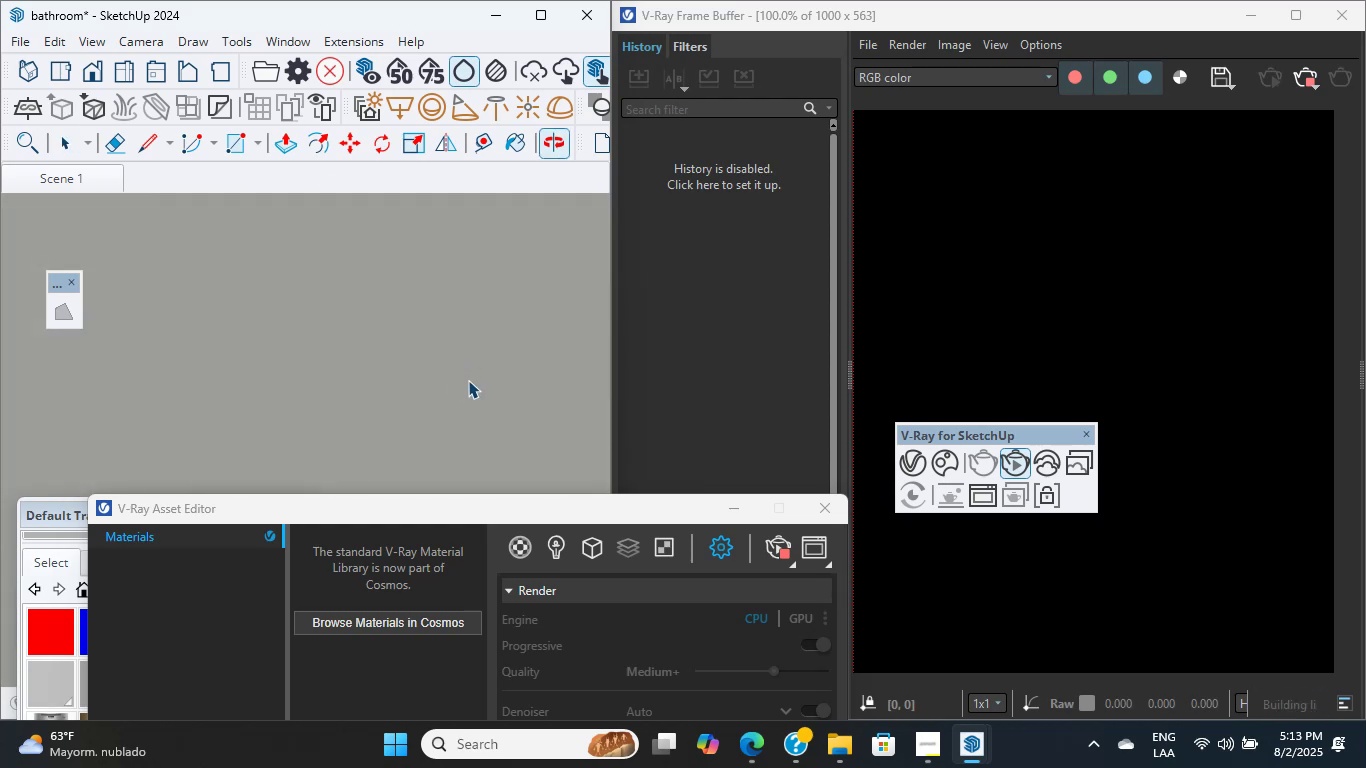 
hold_key(key=ShiftLeft, duration=0.44)
 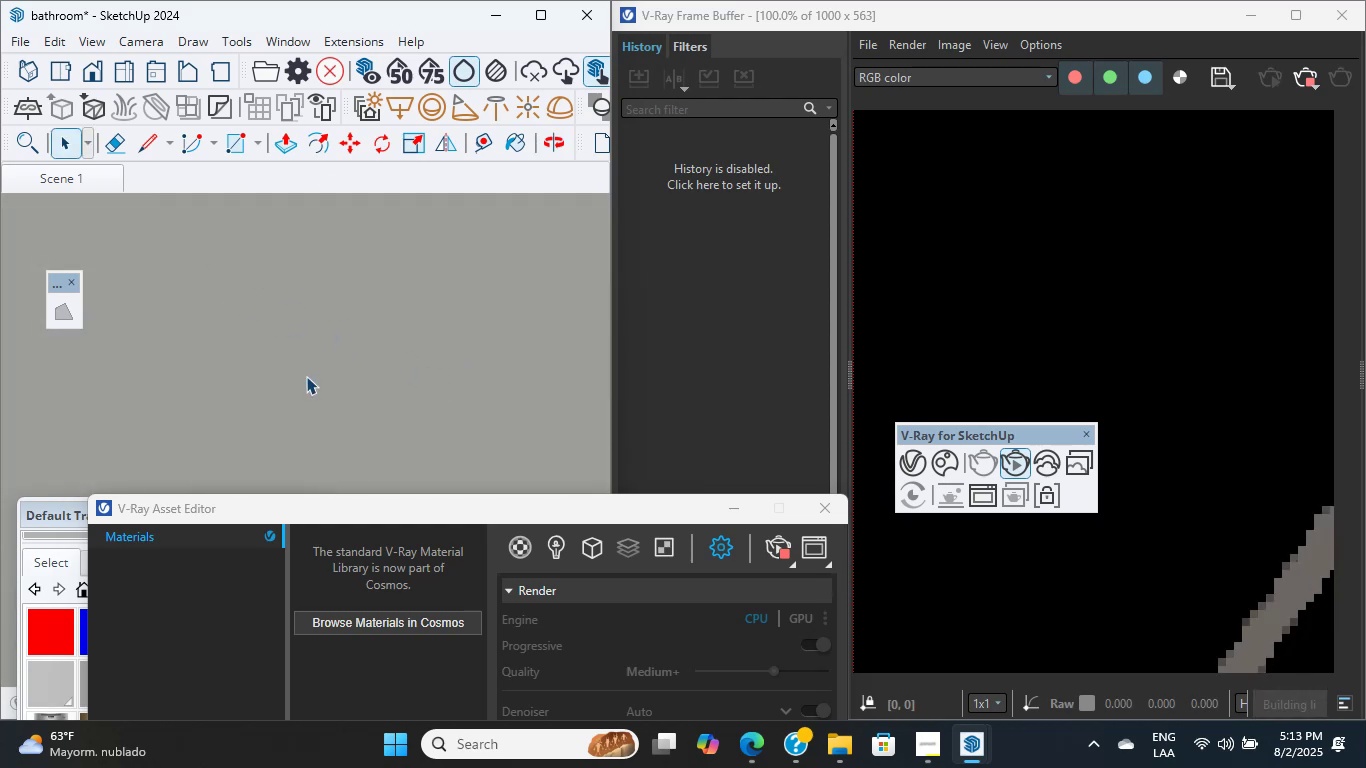 
hold_key(key=ShiftLeft, duration=0.35)
scroll: coordinate [369, 310], scroll_direction: down, amount: 19.0
 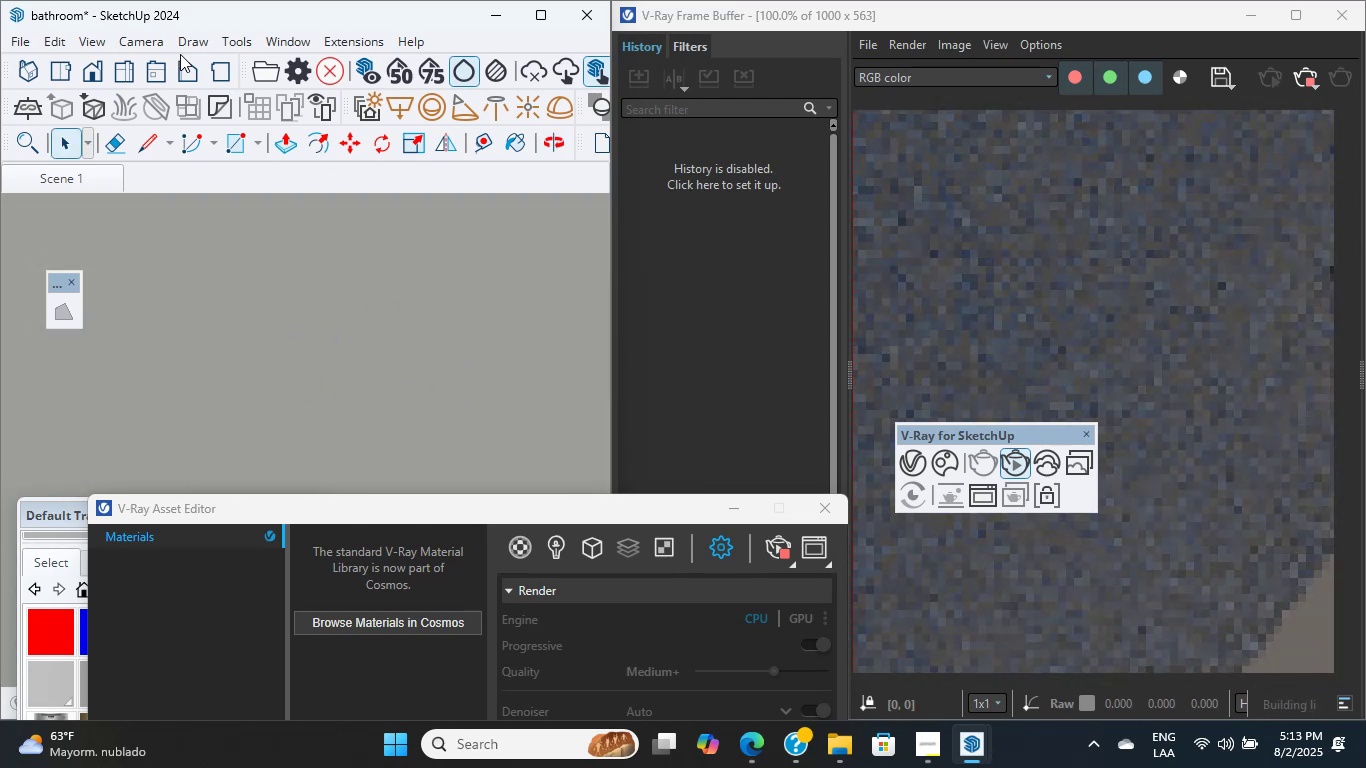 
key(Shift+ShiftLeft)
 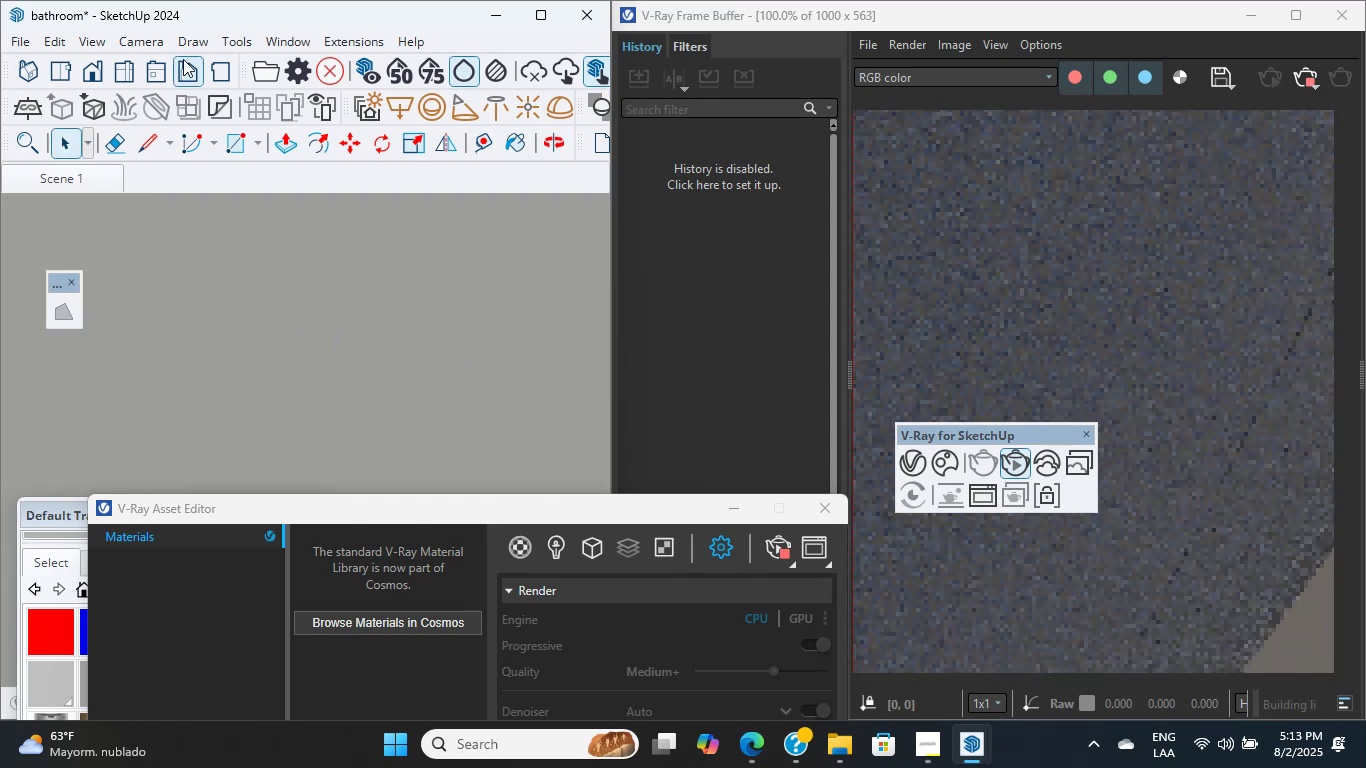 
double_click([146, 64])
 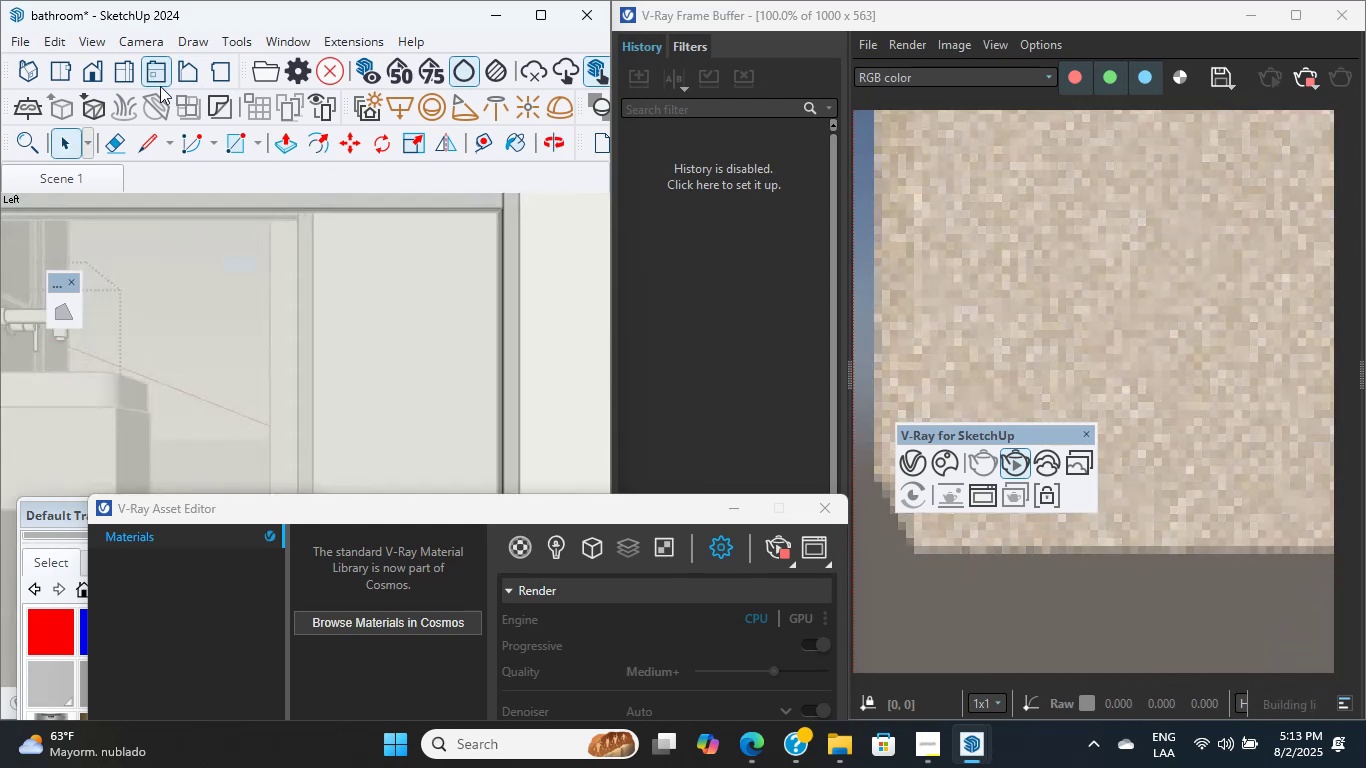 
hold_key(key=ShiftLeft, duration=1.54)
scroll: coordinate [287, 334], scroll_direction: down, amount: 1.0
 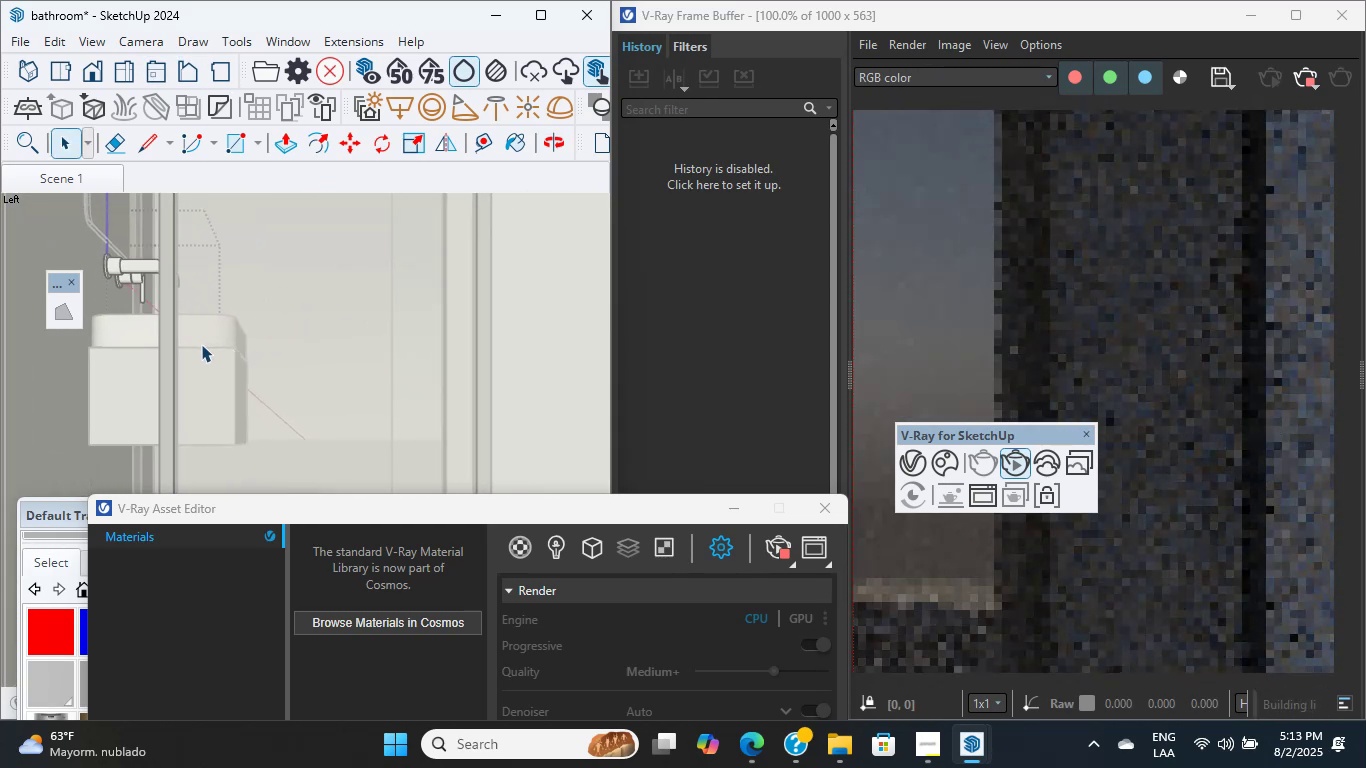 
hold_key(key=ShiftLeft, duration=0.56)
 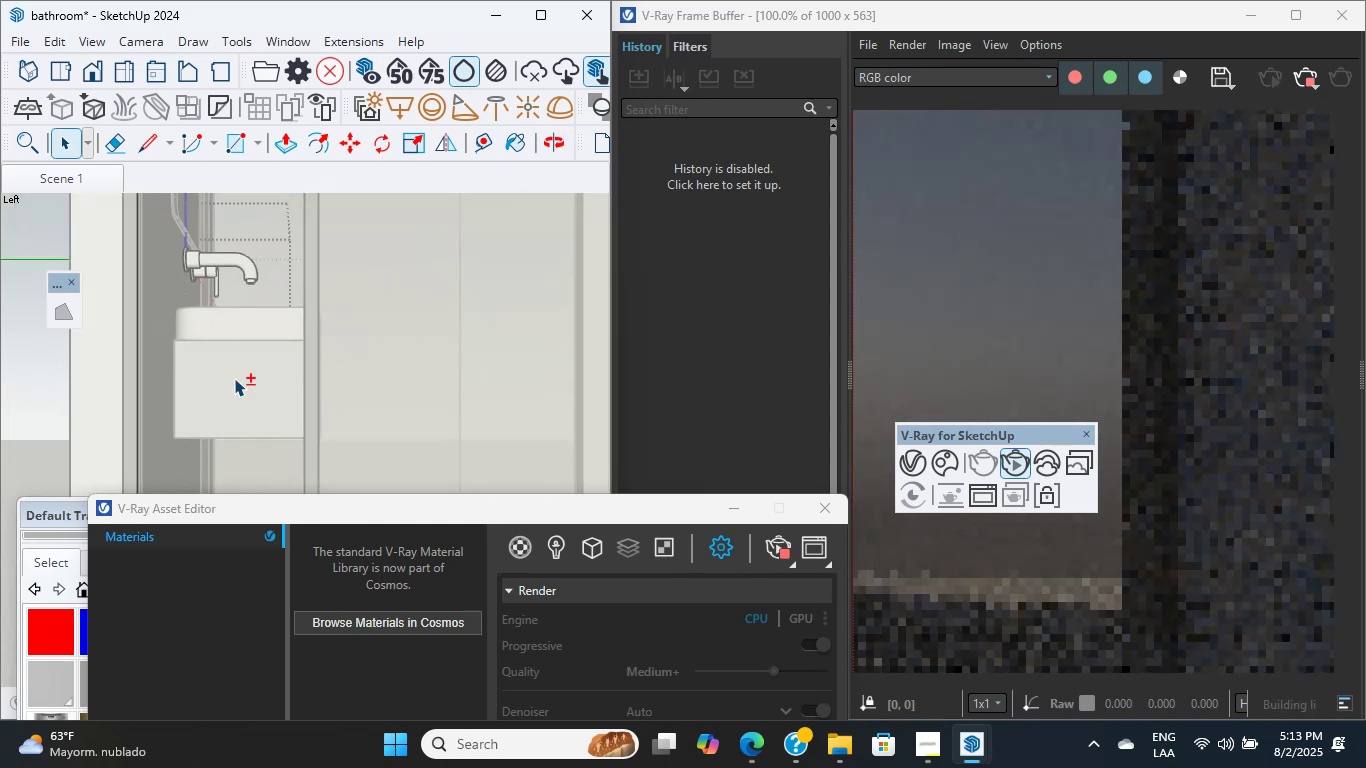 
hold_key(key=ShiftLeft, duration=2.48)
scroll: coordinate [296, 361], scroll_direction: up, amount: 7.0
 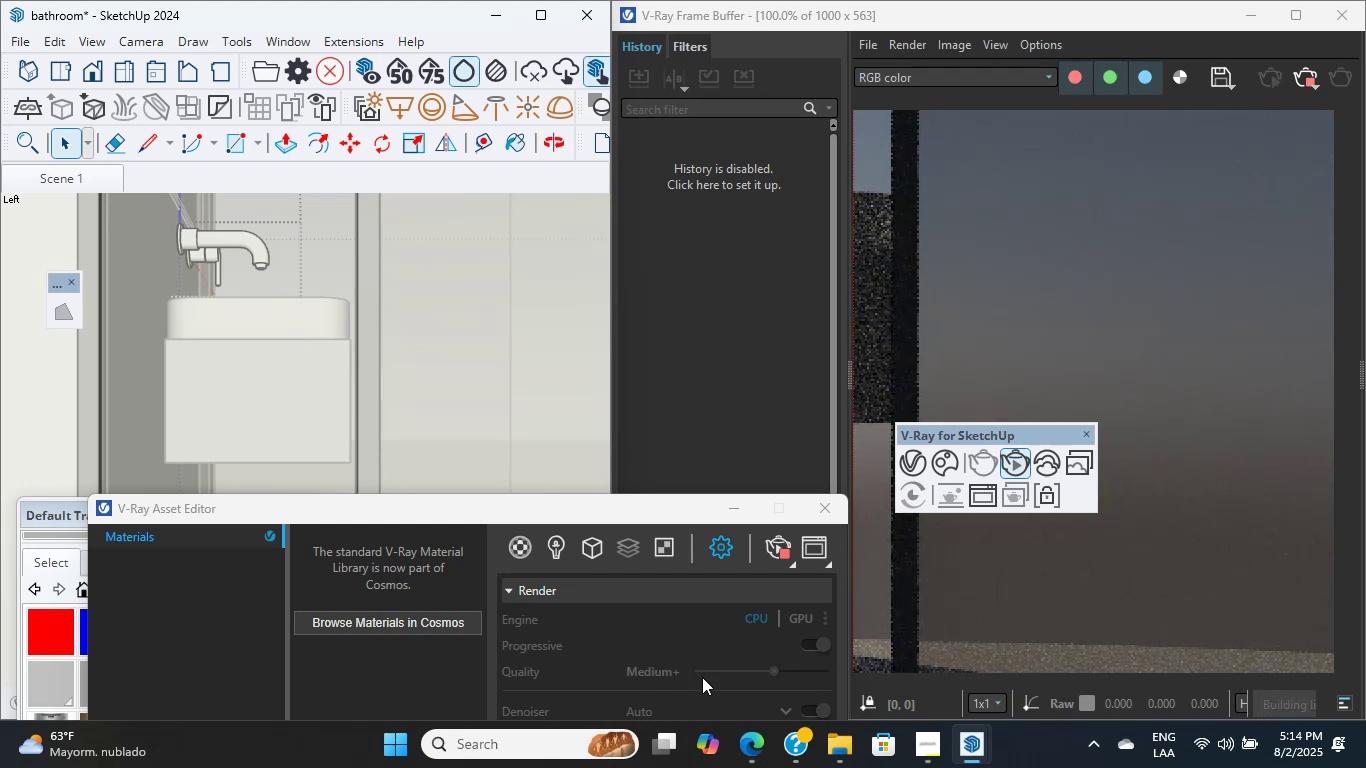 
left_click([937, 757])
 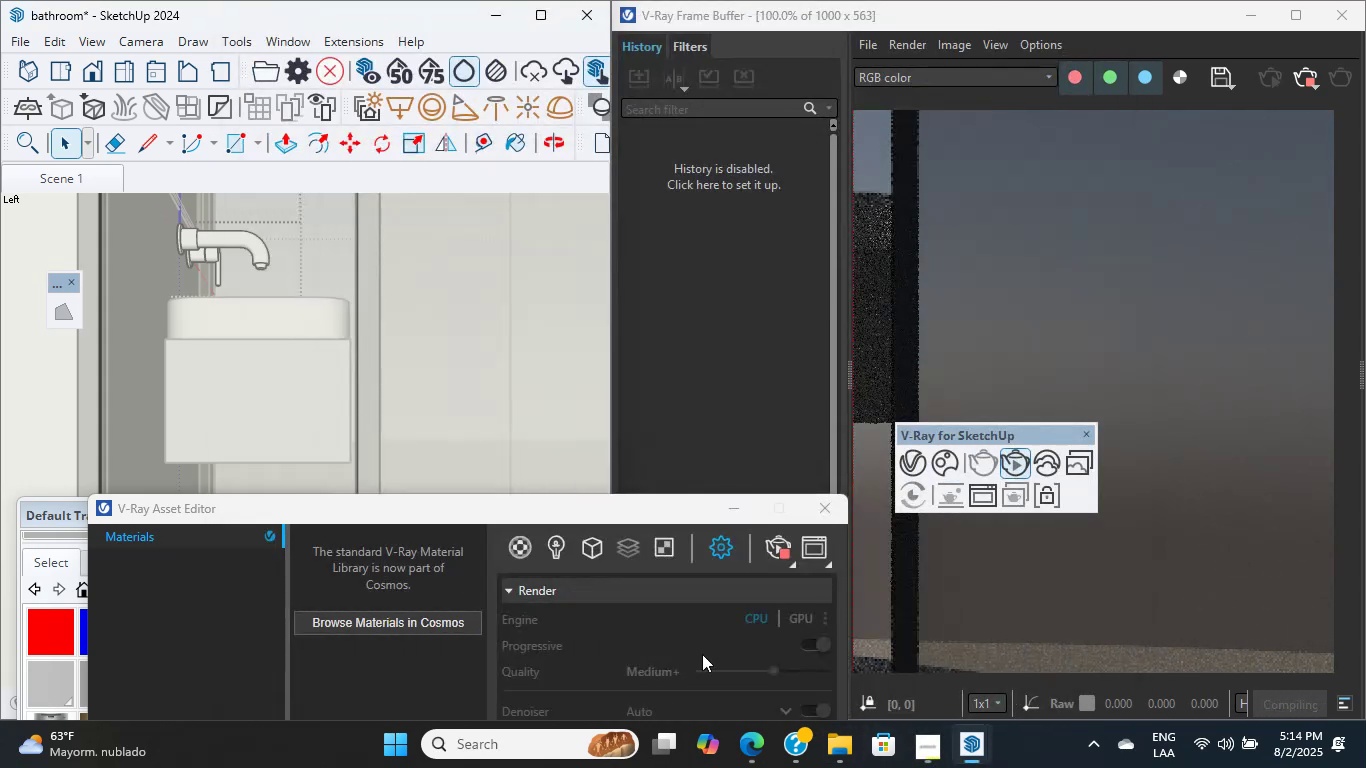 
scroll: coordinate [283, 399], scroll_direction: down, amount: 4.0
 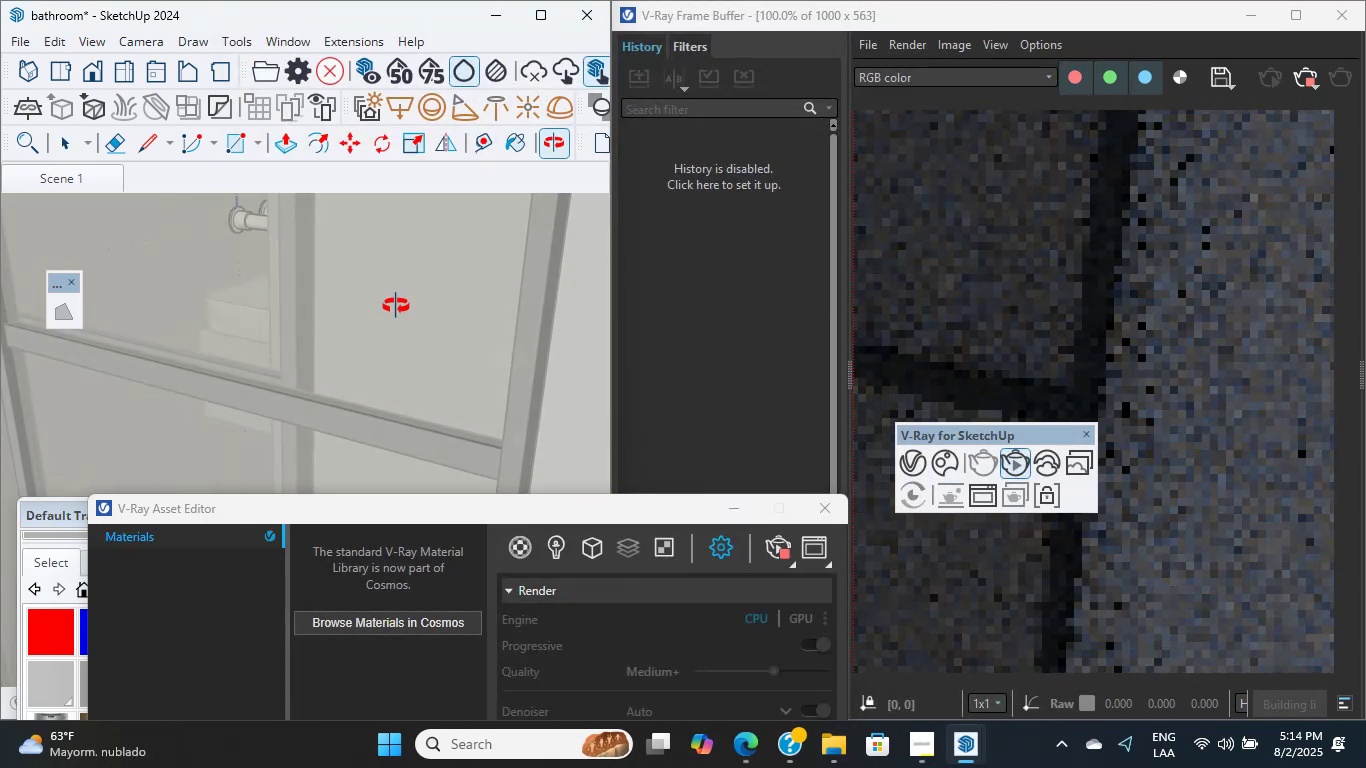 
wait(5.2)
 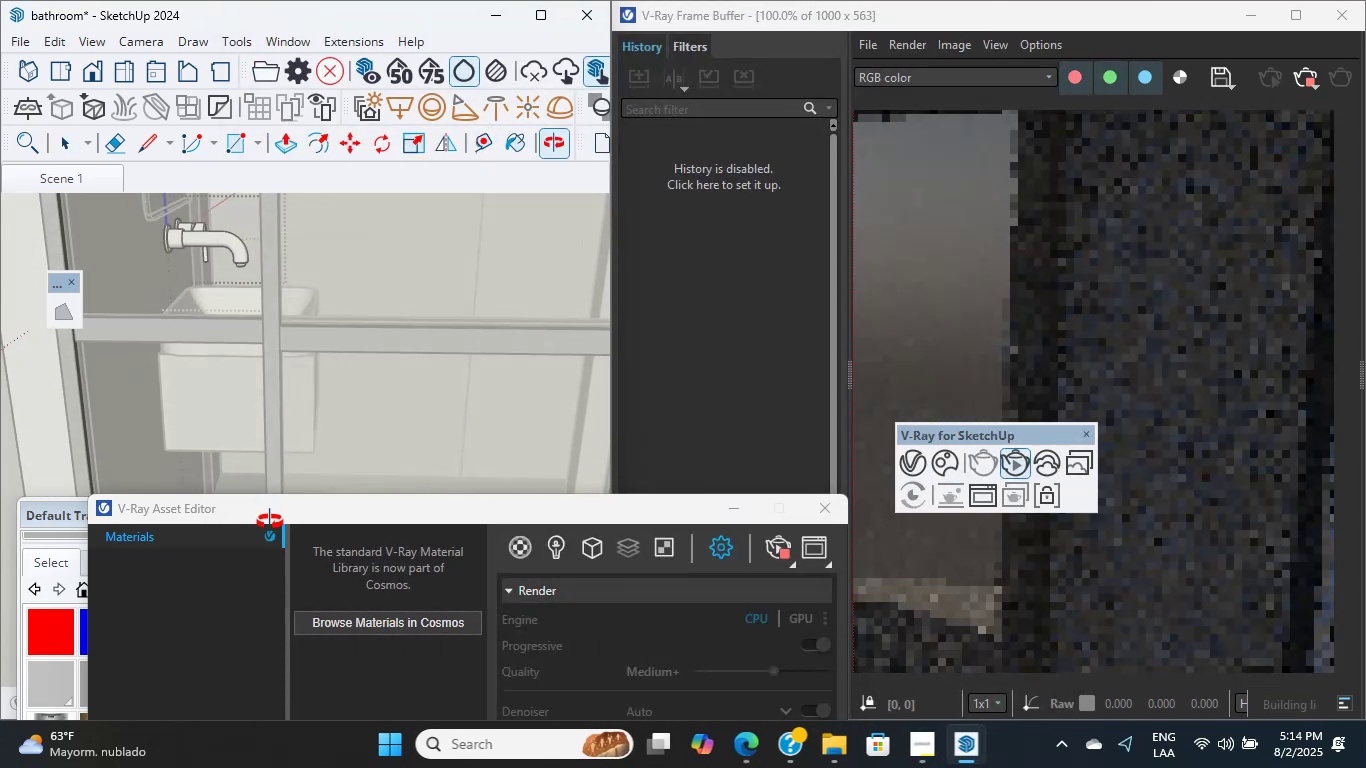 
hold_key(key=ShiftLeft, duration=0.65)
 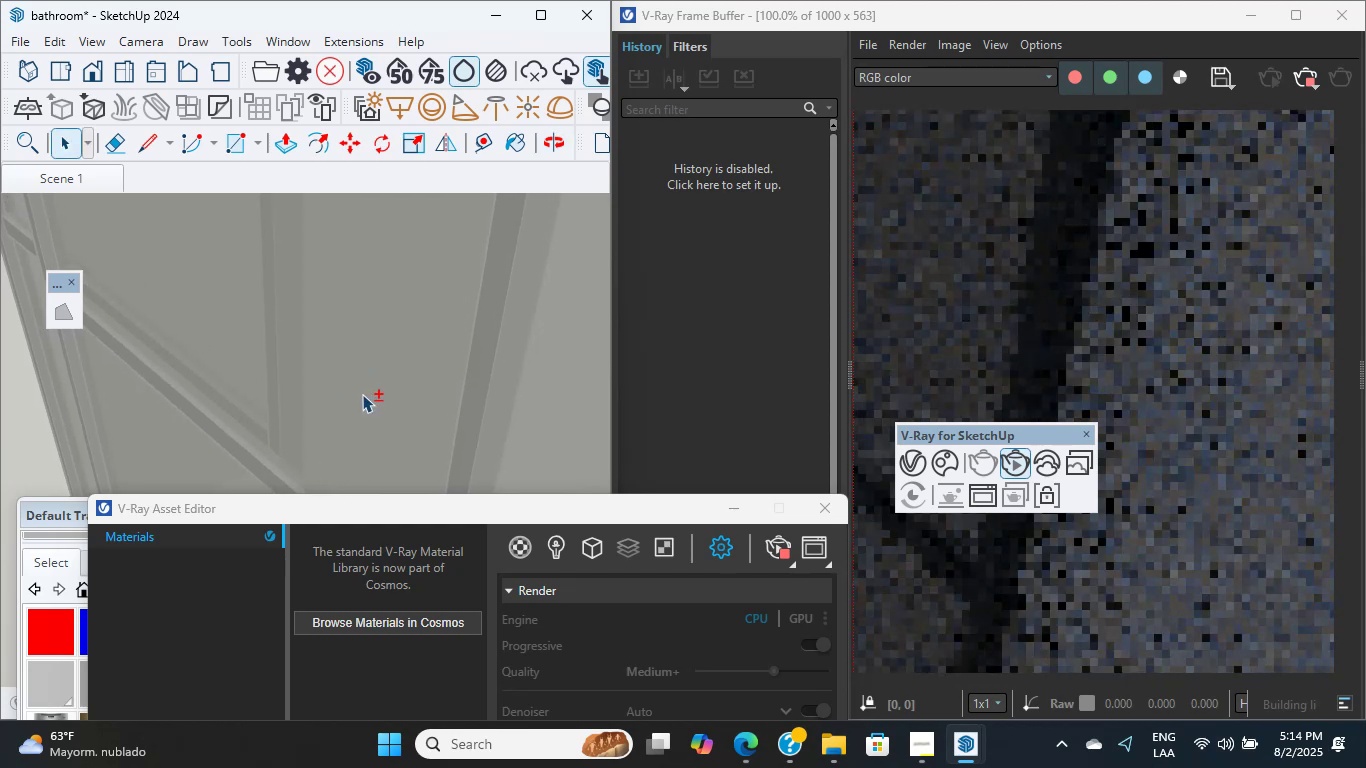 
scroll: coordinate [400, 358], scroll_direction: down, amount: 37.0
 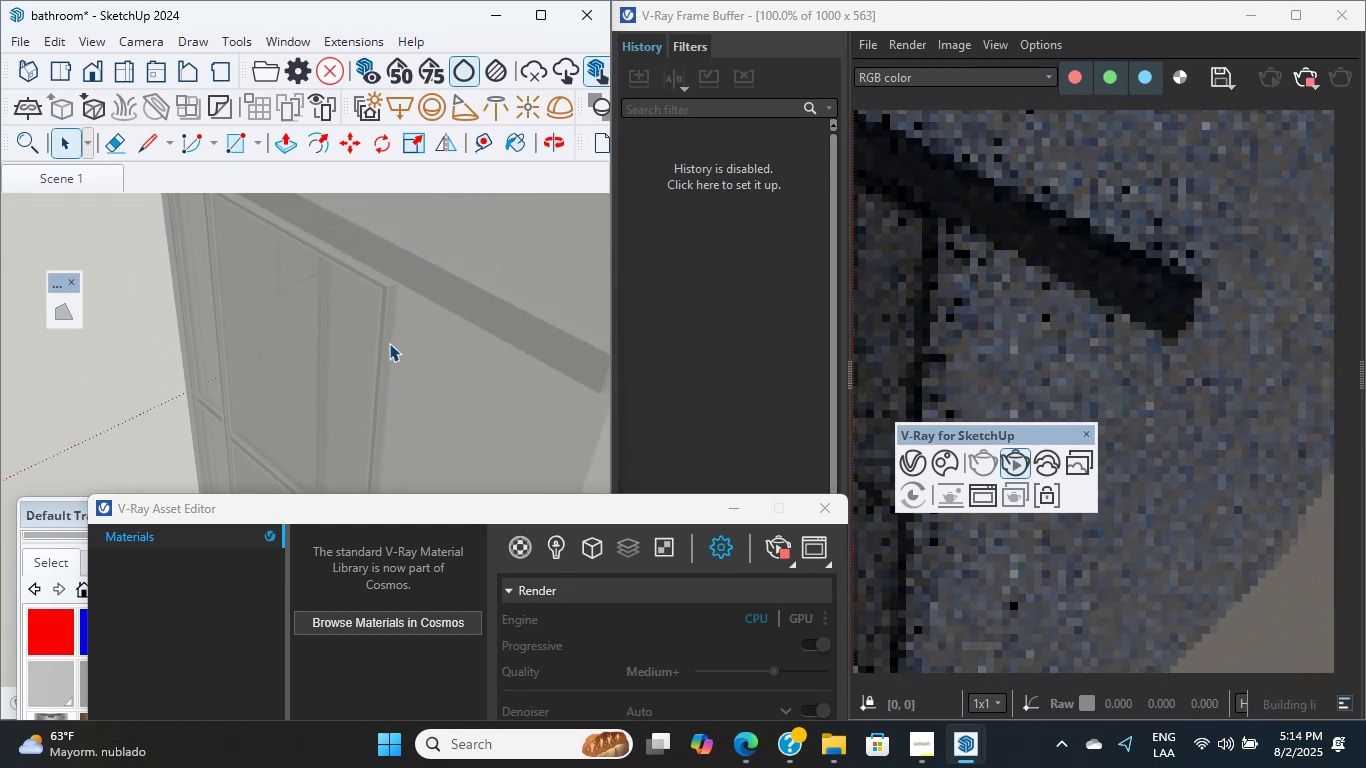 
hold_key(key=ShiftLeft, duration=0.48)
 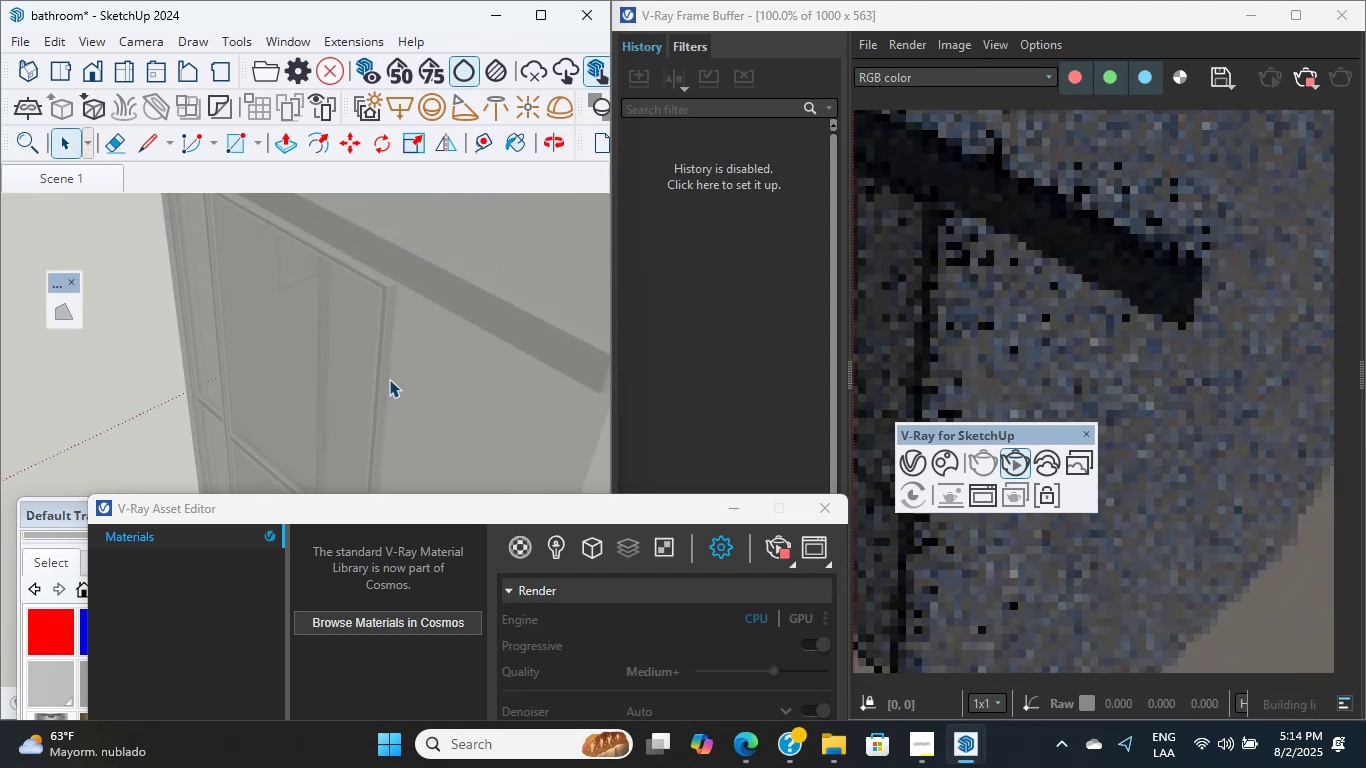 
scroll: coordinate [488, 331], scroll_direction: down, amount: 27.0
 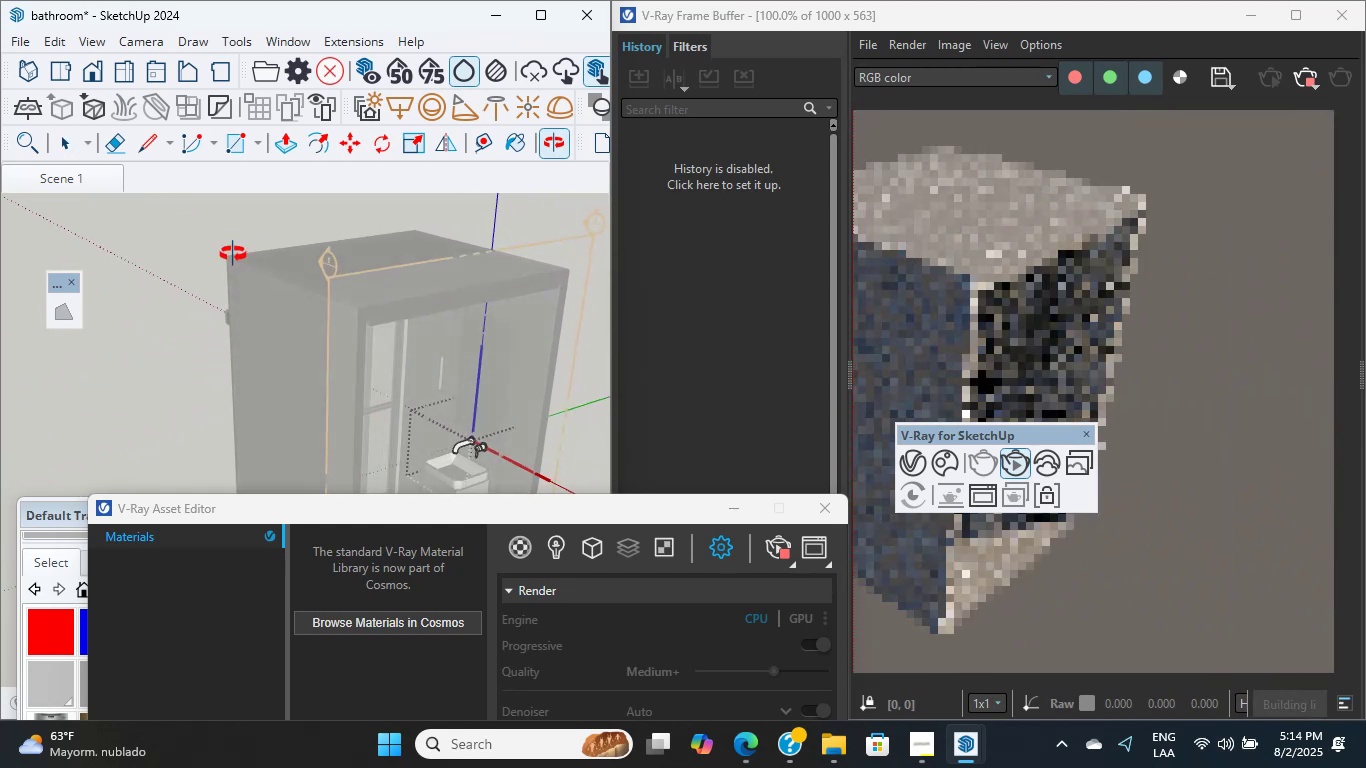 
hold_key(key=ShiftLeft, duration=0.36)
 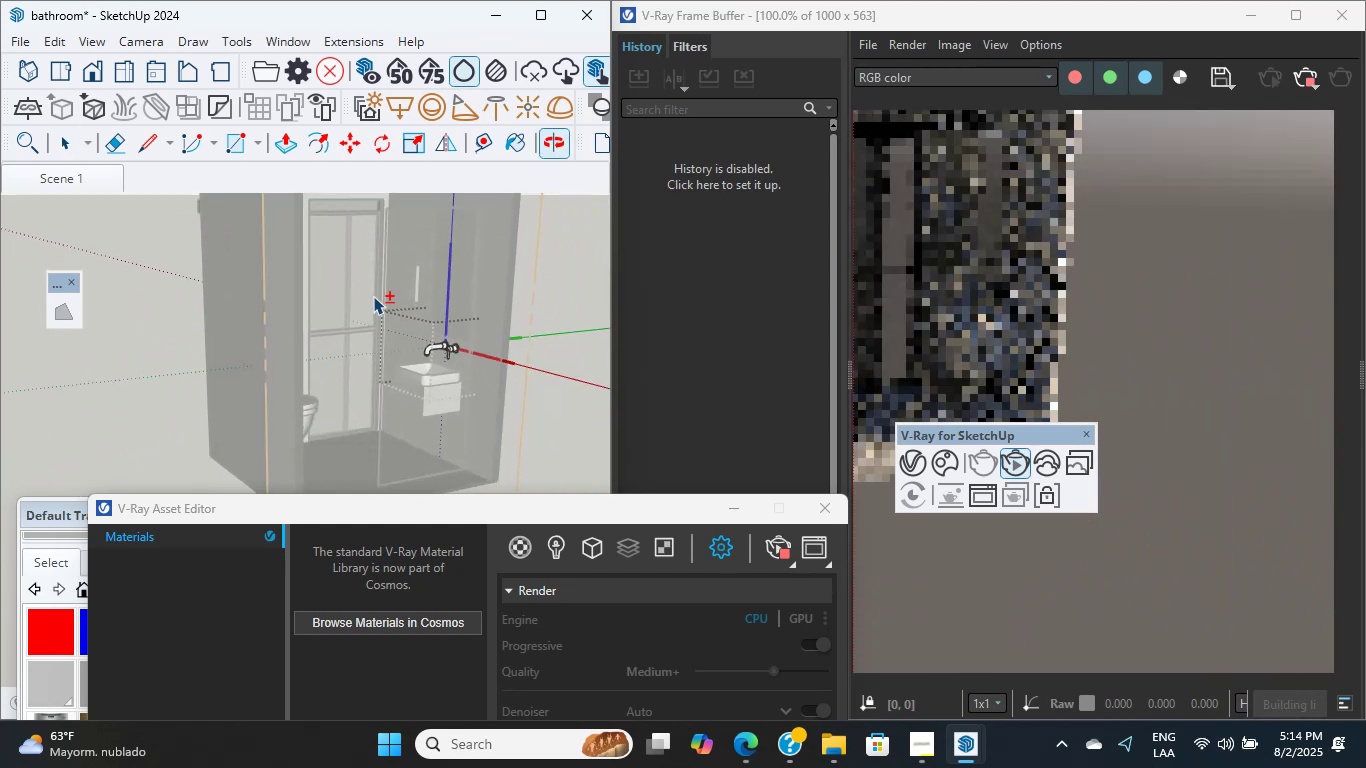 
scroll: coordinate [417, 339], scroll_direction: up, amount: 27.0
 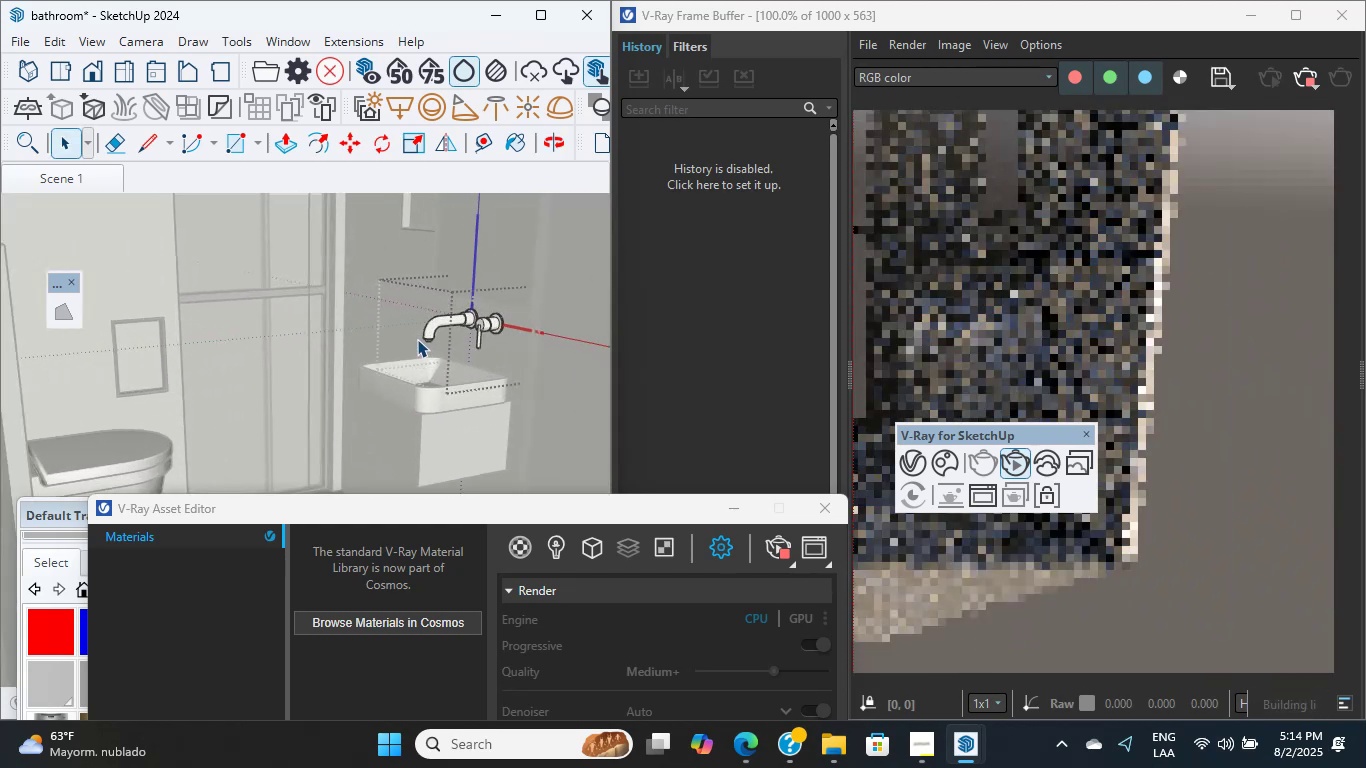 
hold_key(key=ShiftLeft, duration=0.34)
 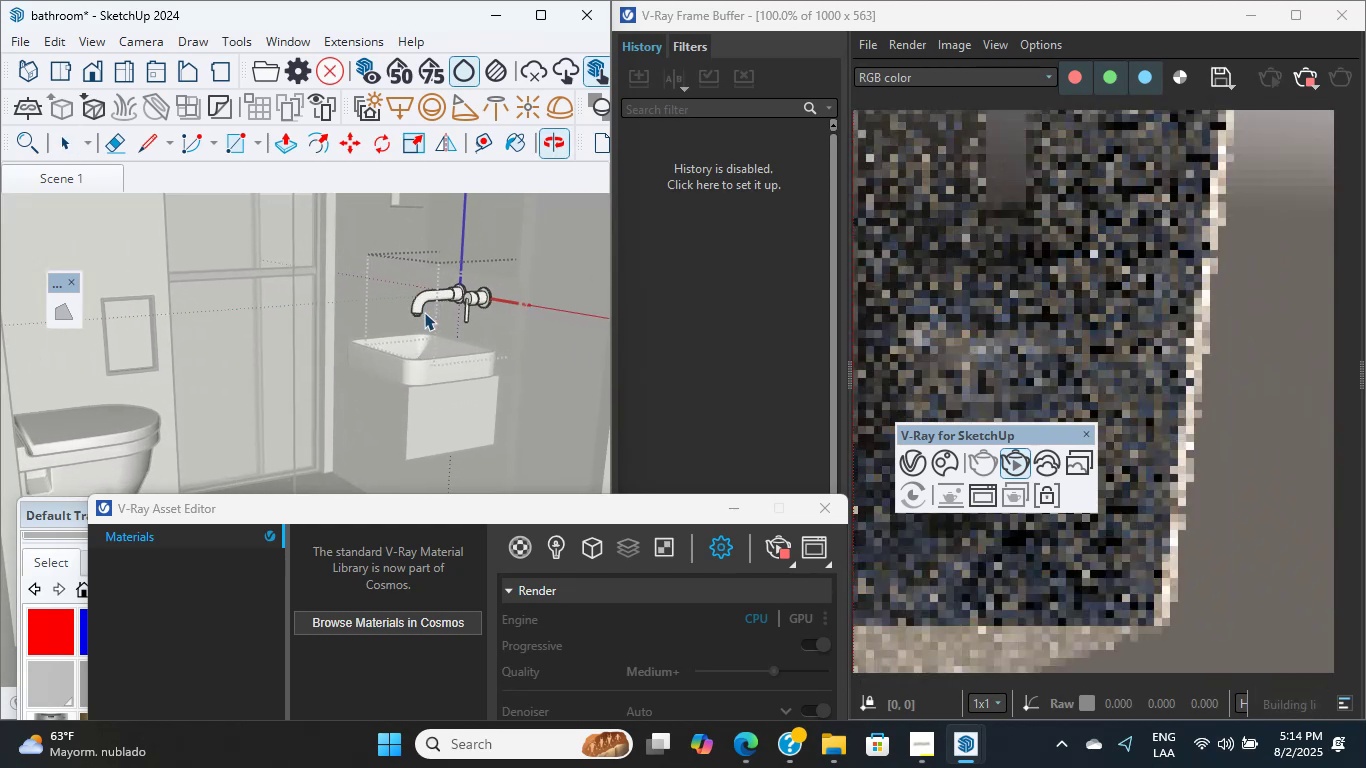 
hold_key(key=ShiftLeft, duration=0.91)
scroll: coordinate [431, 321], scroll_direction: up, amount: 1.0
 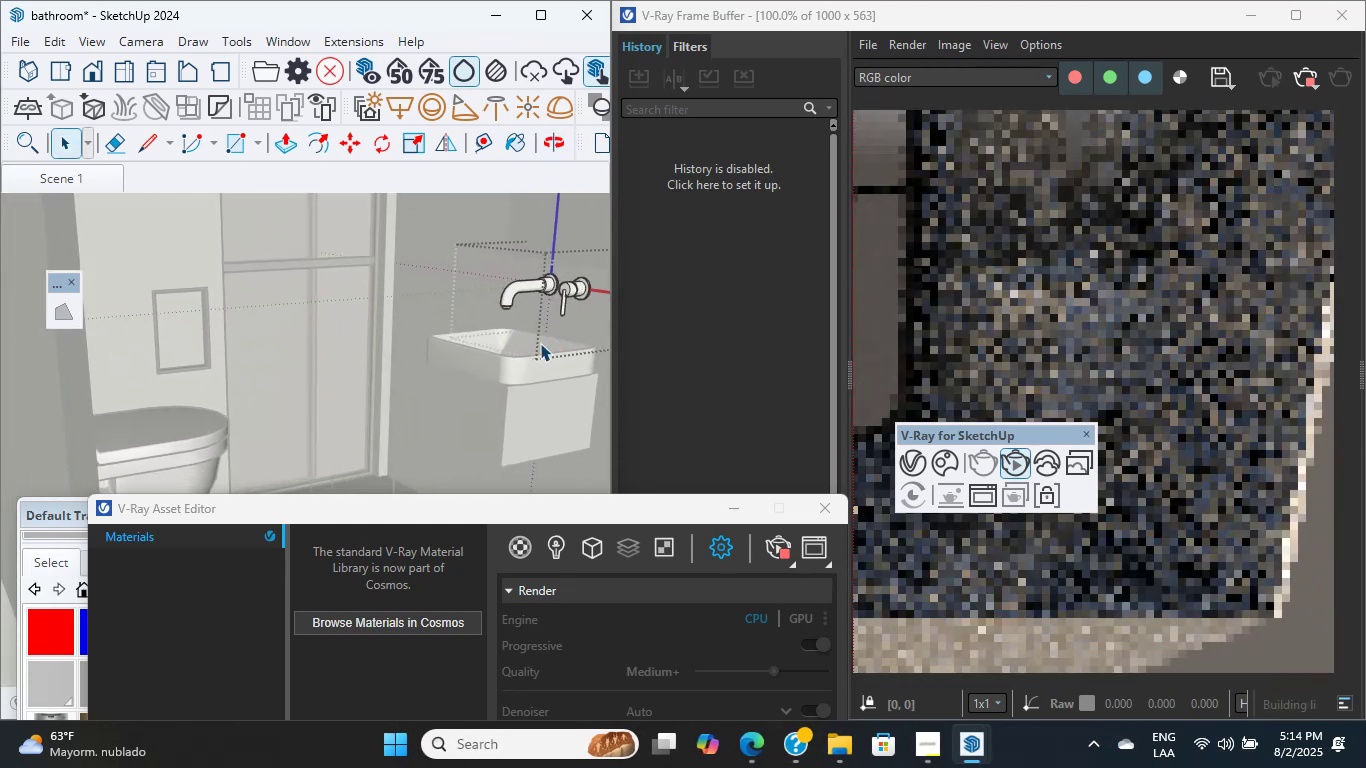 
hold_key(key=ShiftLeft, duration=0.88)
 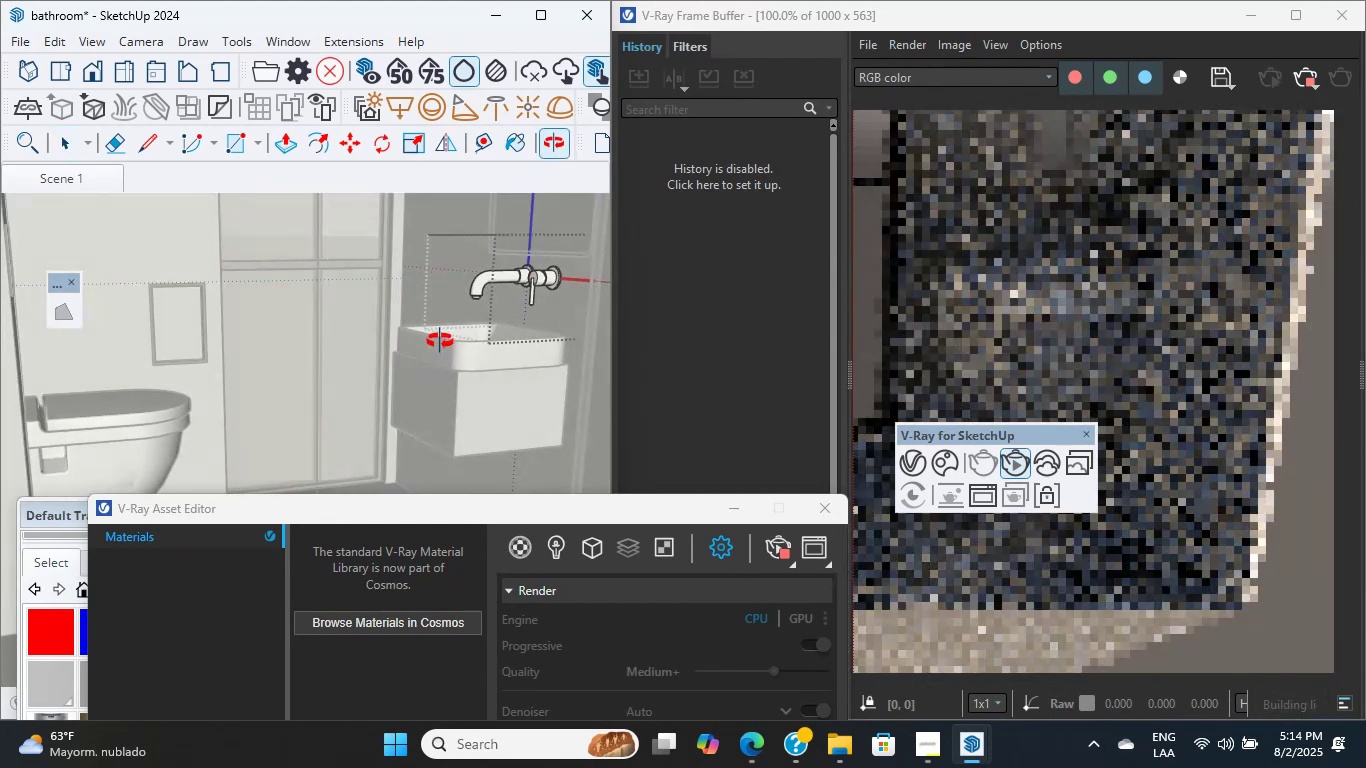 
scroll: coordinate [438, 342], scroll_direction: up, amount: 4.0
 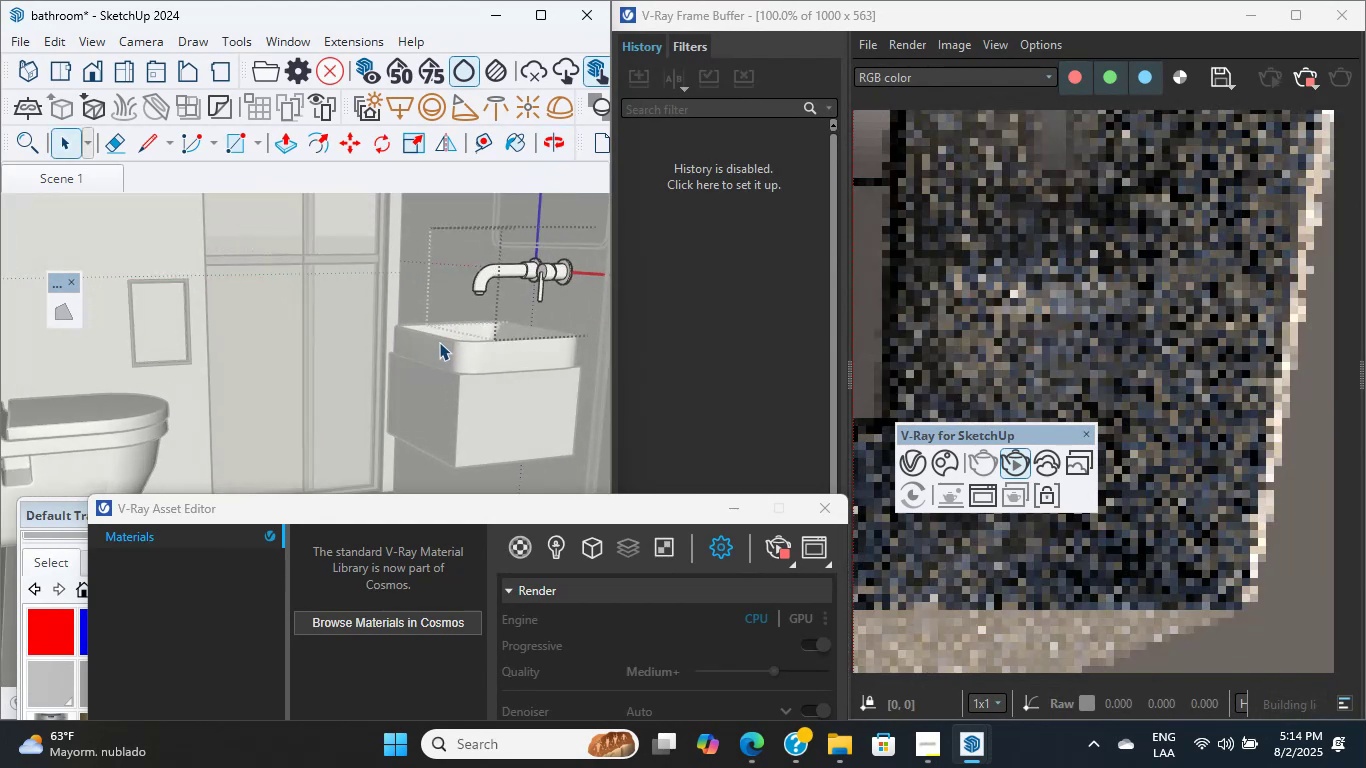 
hold_key(key=ShiftLeft, duration=3.0)
scroll: coordinate [311, 342], scroll_direction: up, amount: 5.0
 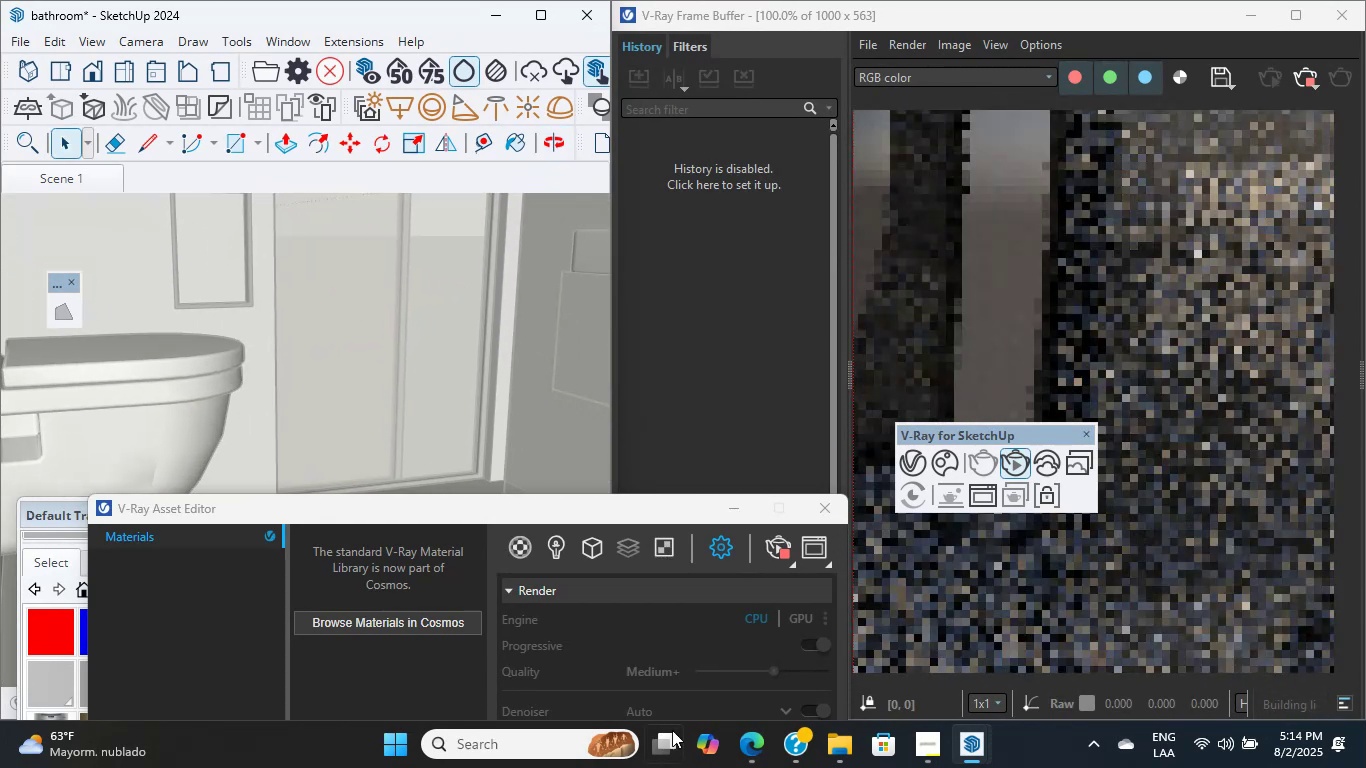 
left_click([741, 735])
 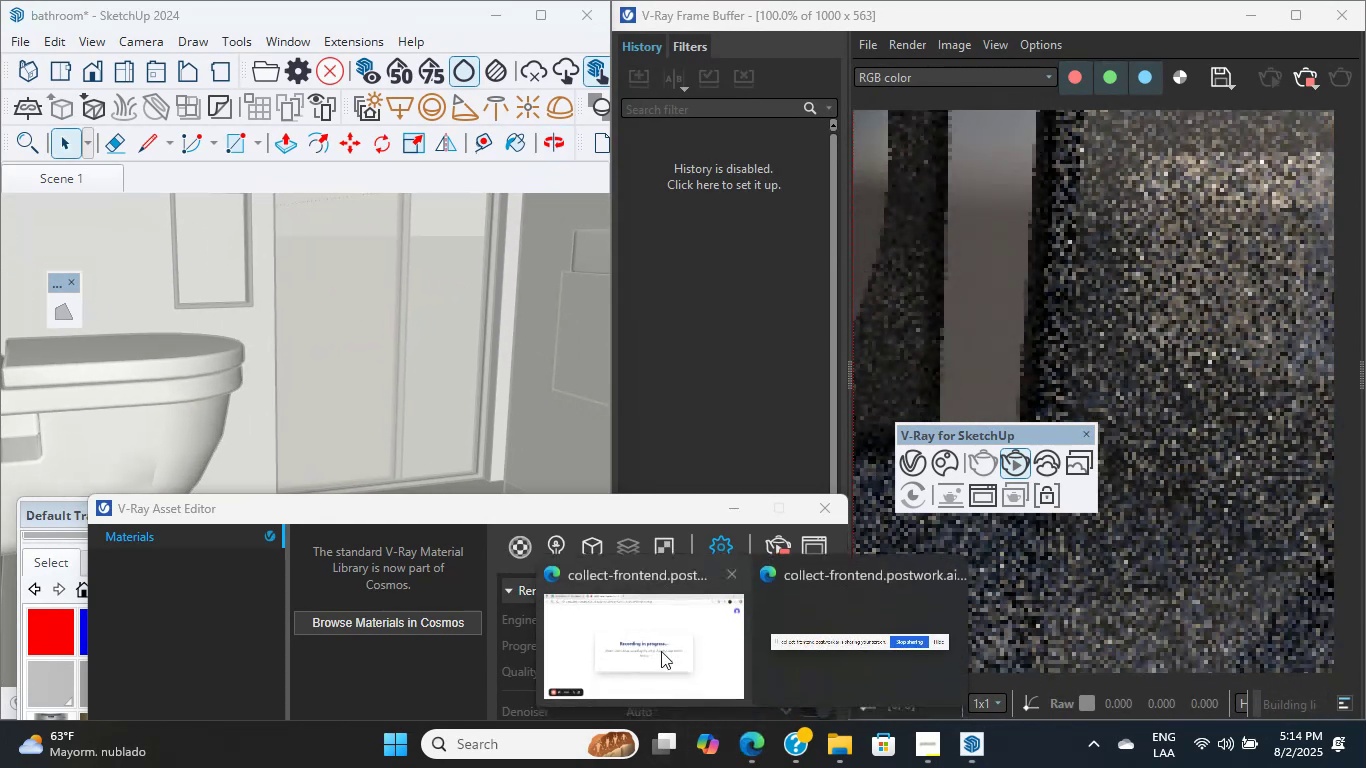 
left_click([648, 637])
 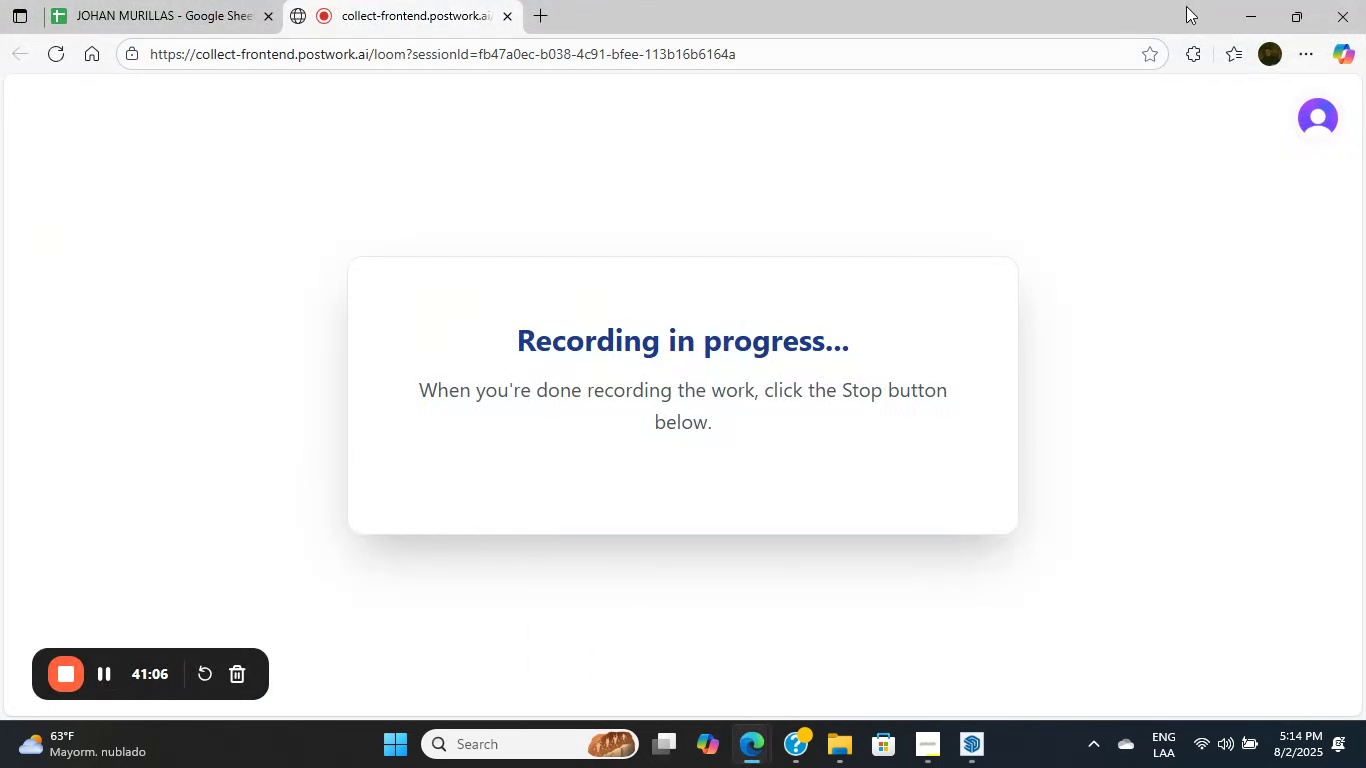 
left_click([1244, 16])
 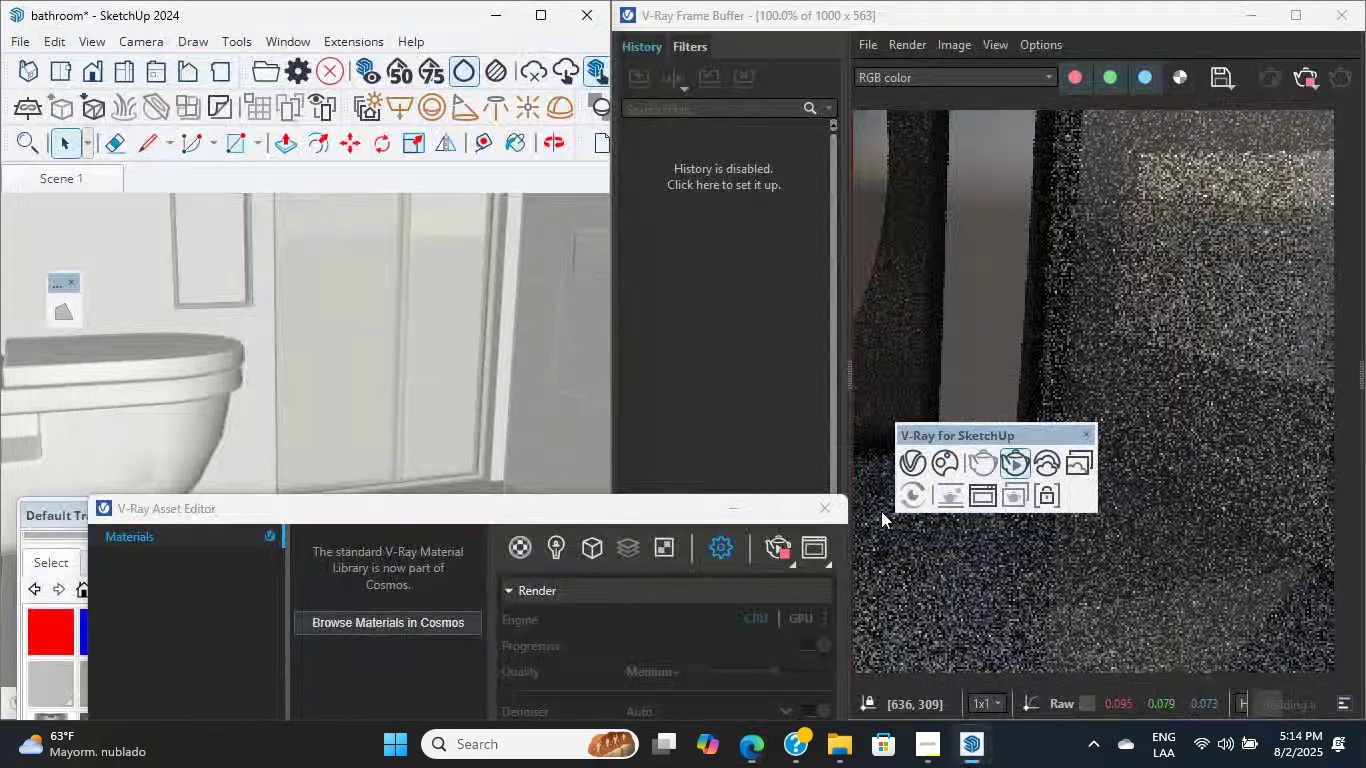 
scroll: coordinate [867, 500], scroll_direction: up, amount: 1.0
 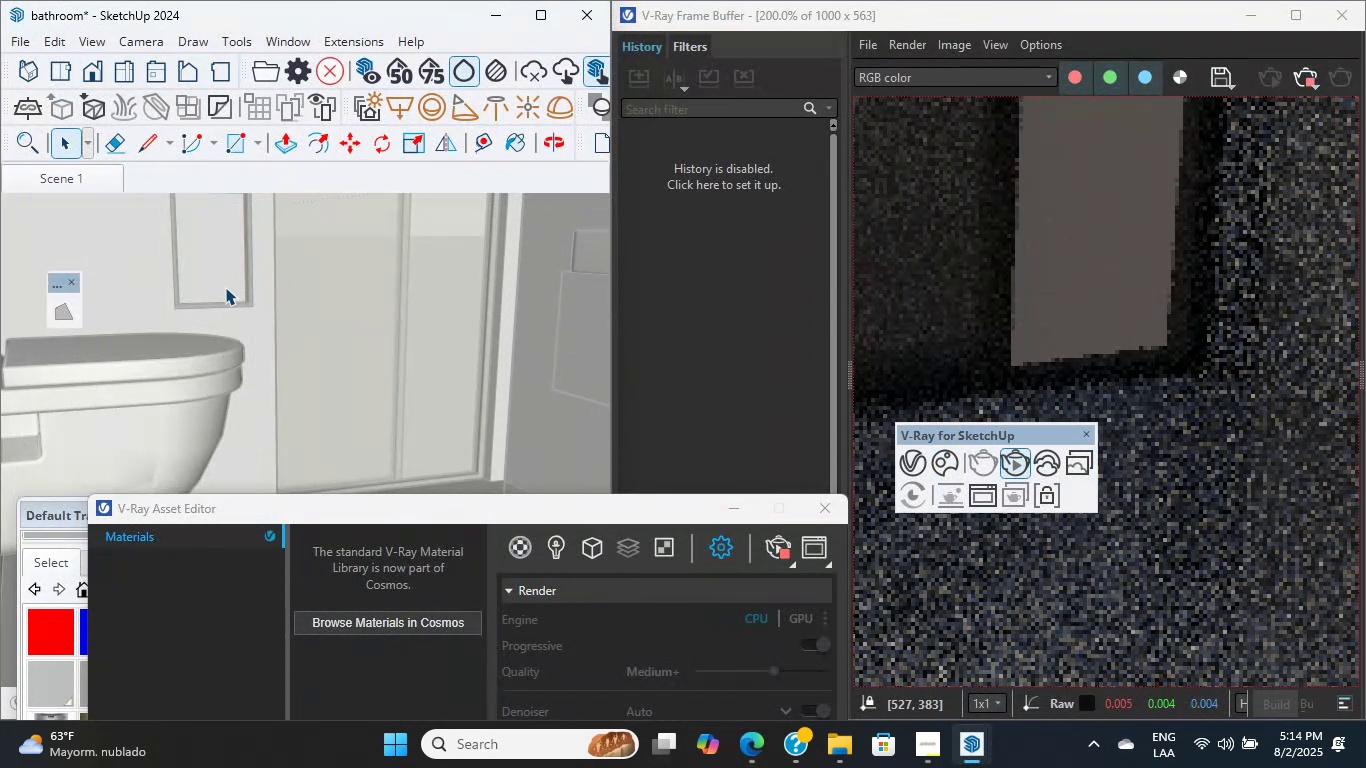 
scroll: coordinate [369, 420], scroll_direction: down, amount: 11.0
 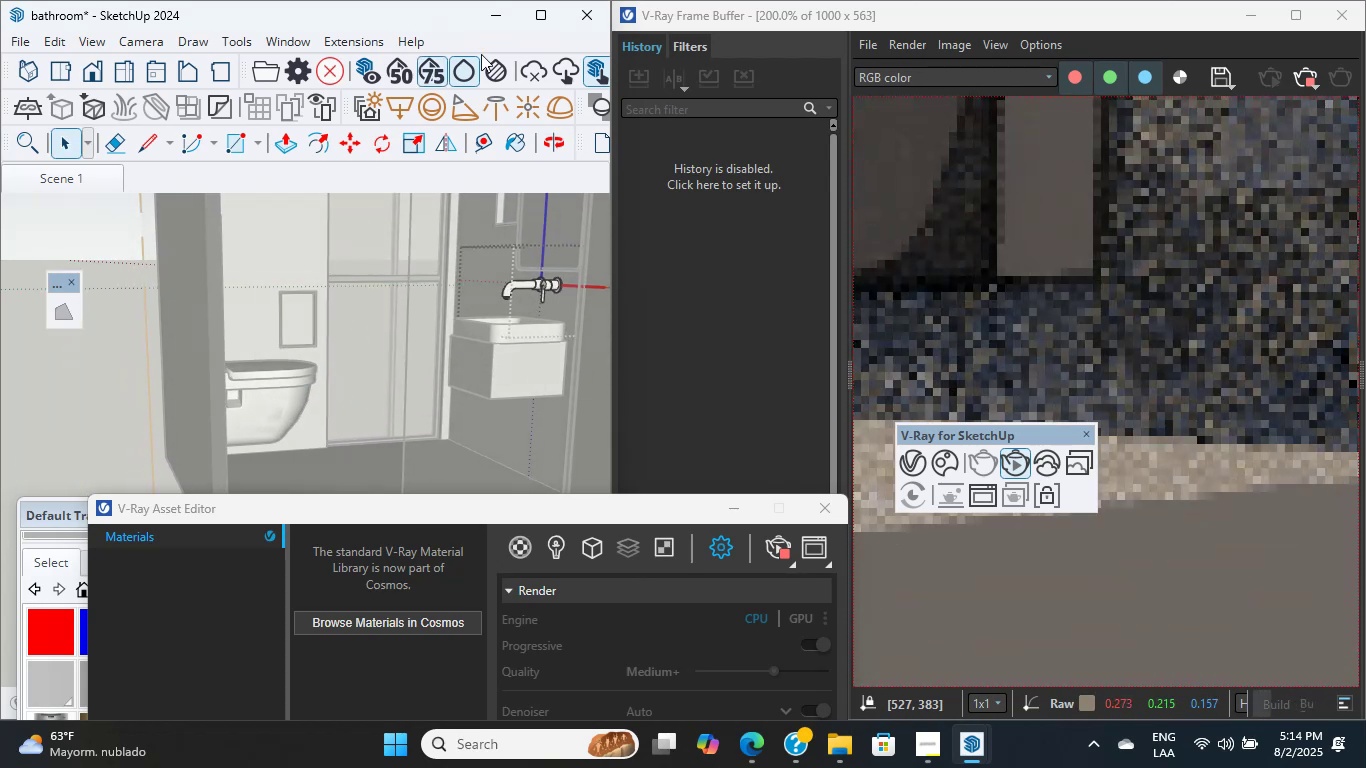 
left_click([432, 23])
 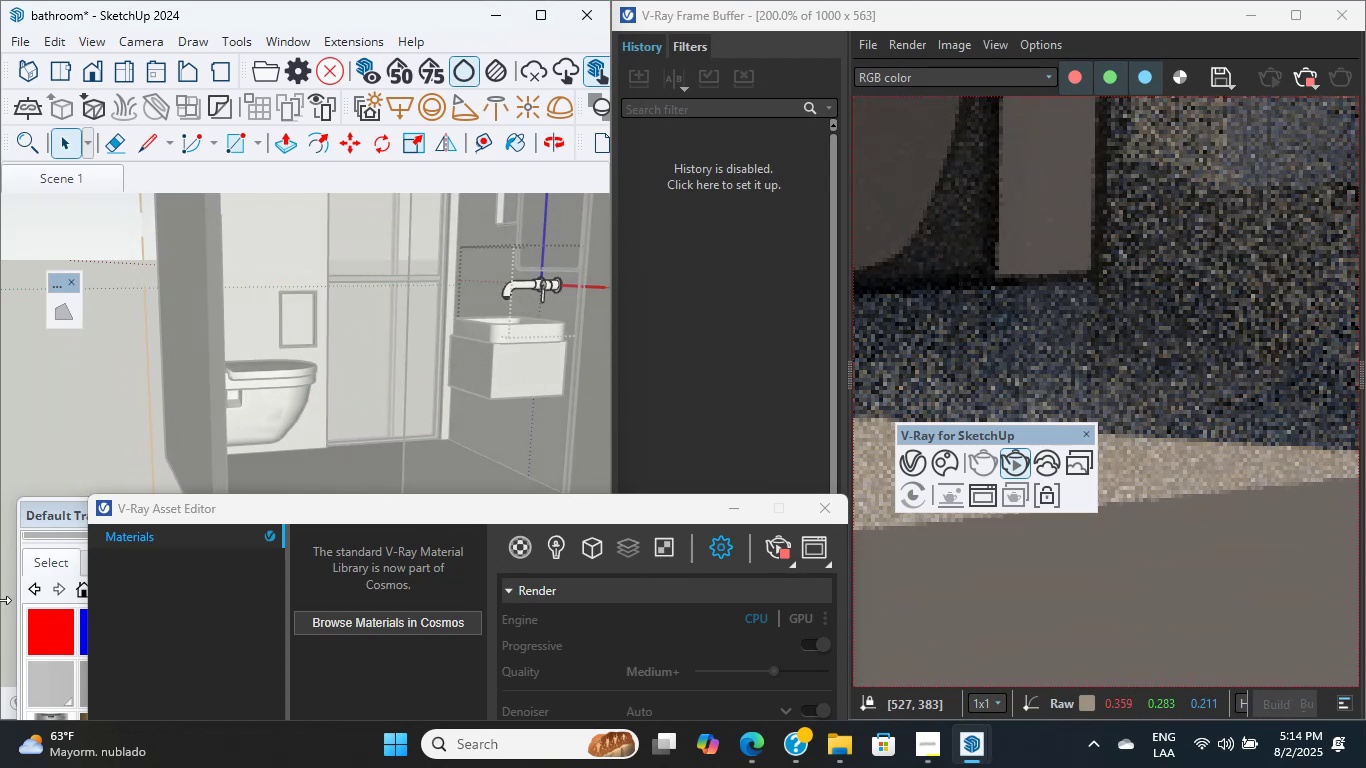 
left_click_drag(start_coordinate=[63, 518], to_coordinate=[91, 222])
 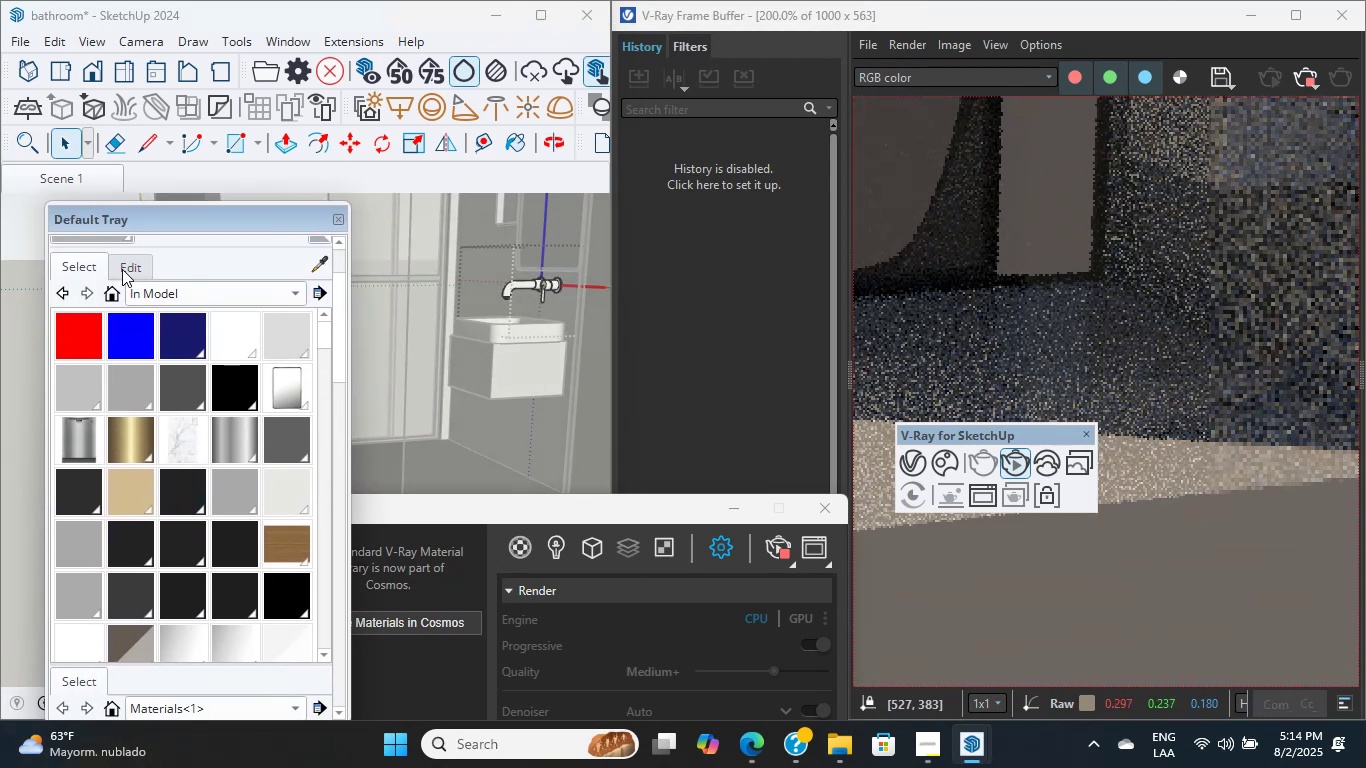 
scroll: coordinate [300, 322], scroll_direction: up, amount: 8.0
 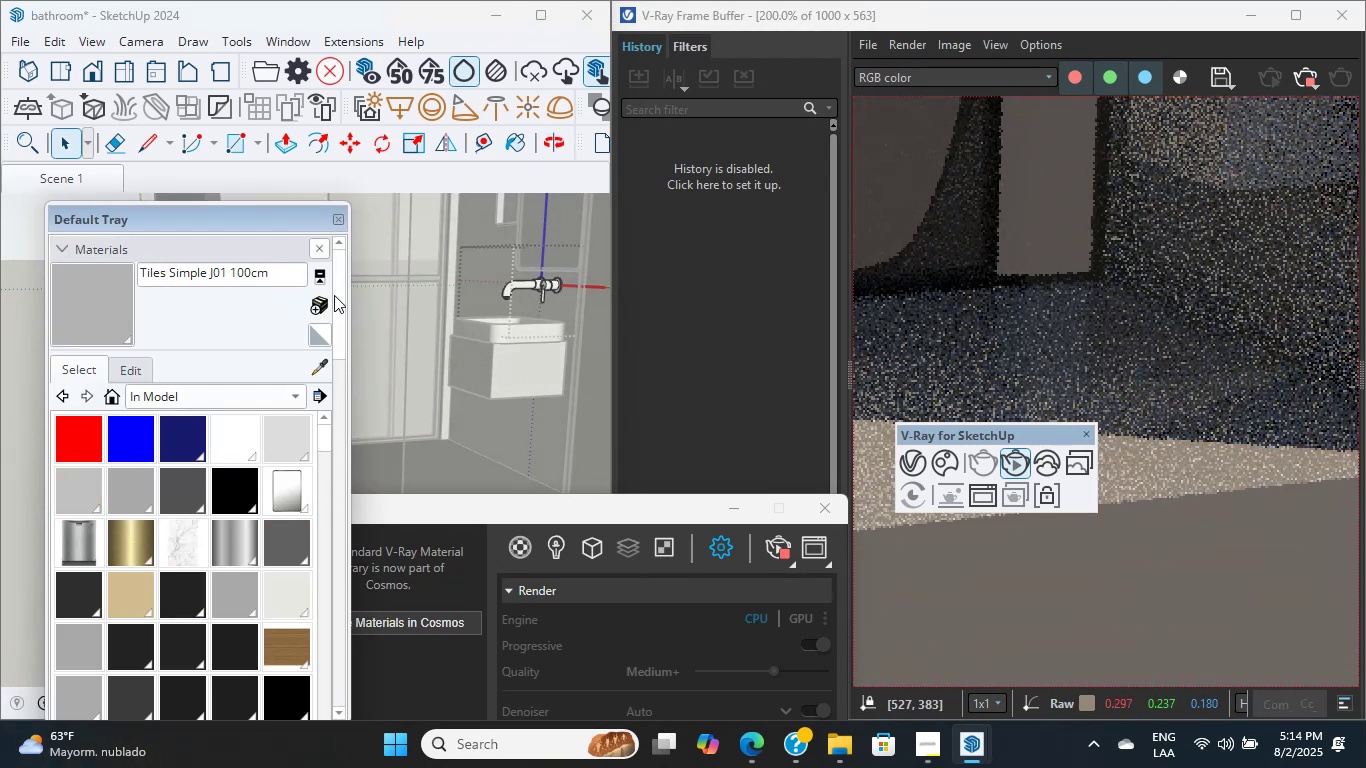 
left_click_drag(start_coordinate=[342, 302], to_coordinate=[339, 496])
 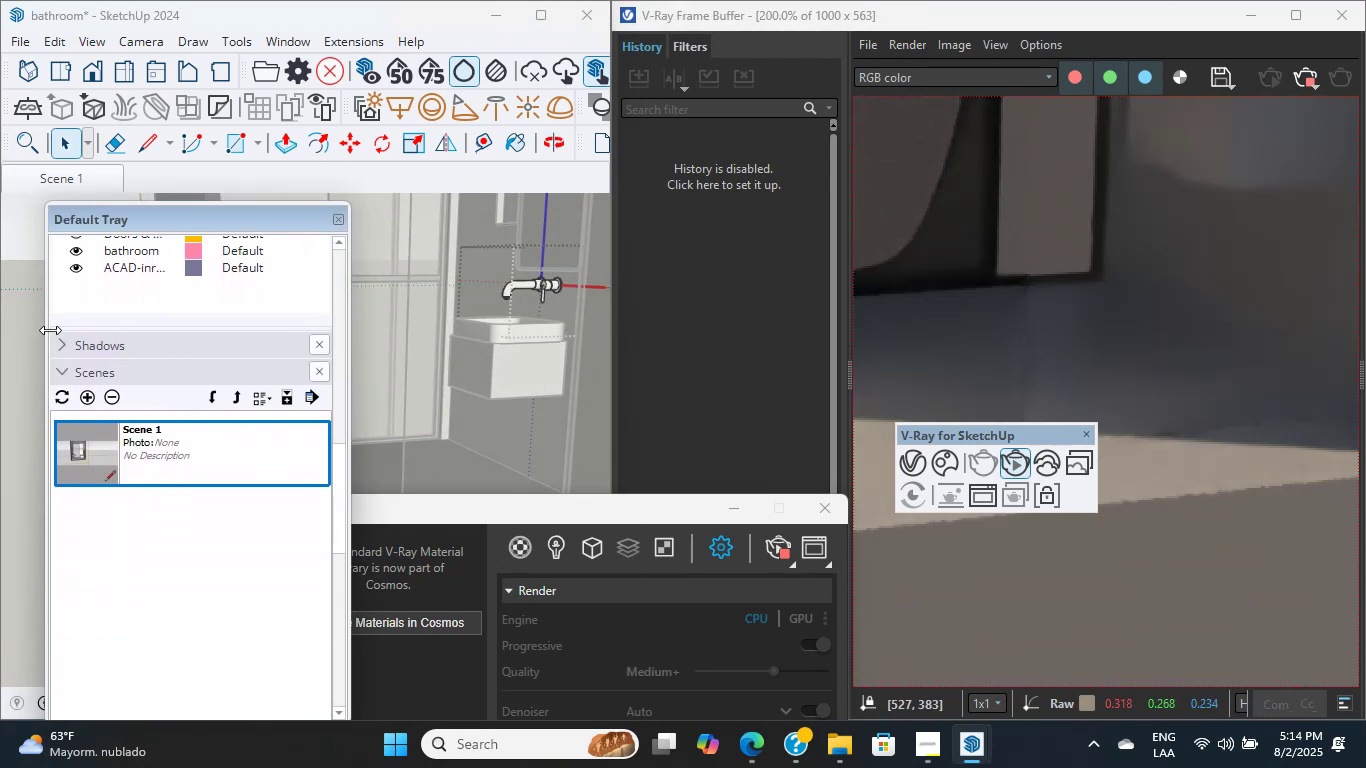 
left_click([70, 339])
 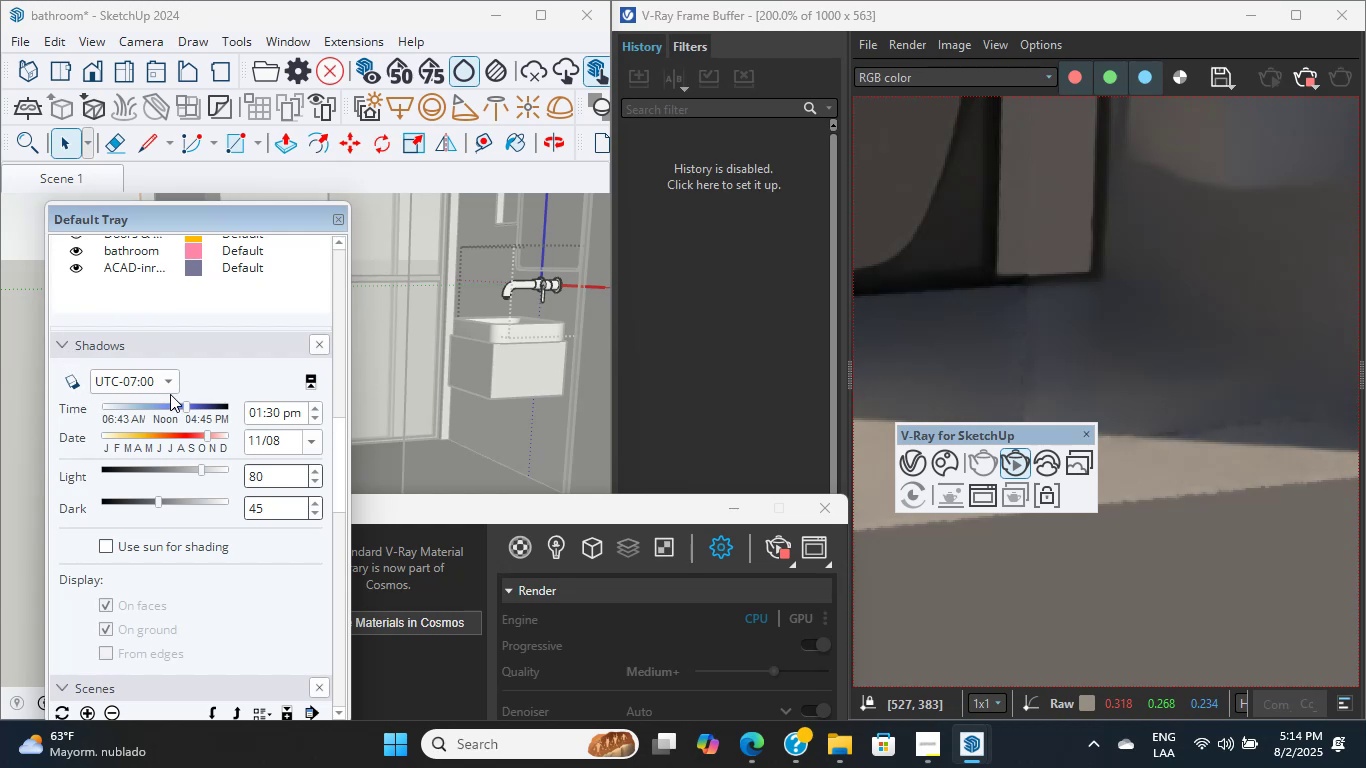 
left_click_drag(start_coordinate=[193, 410], to_coordinate=[152, 413])
 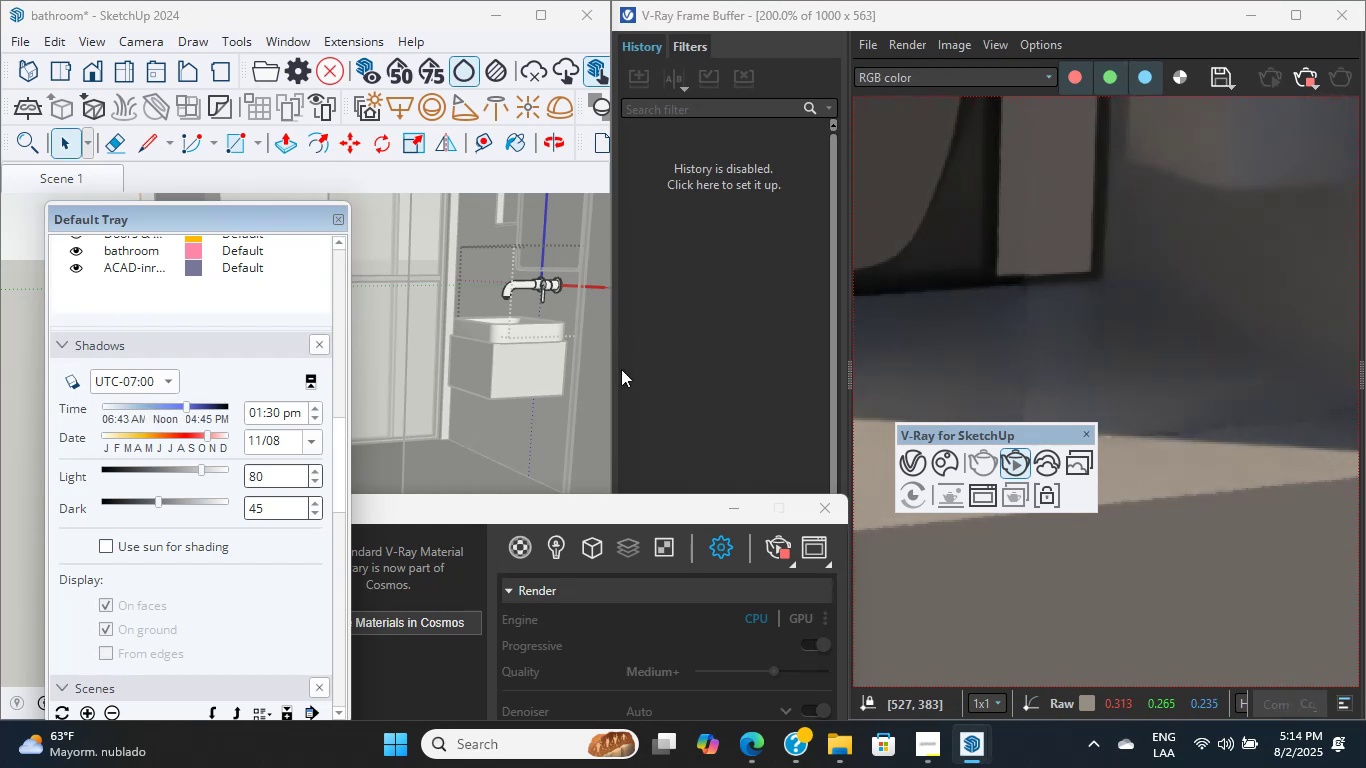 
scroll: coordinate [379, 355], scroll_direction: down, amount: 12.0
 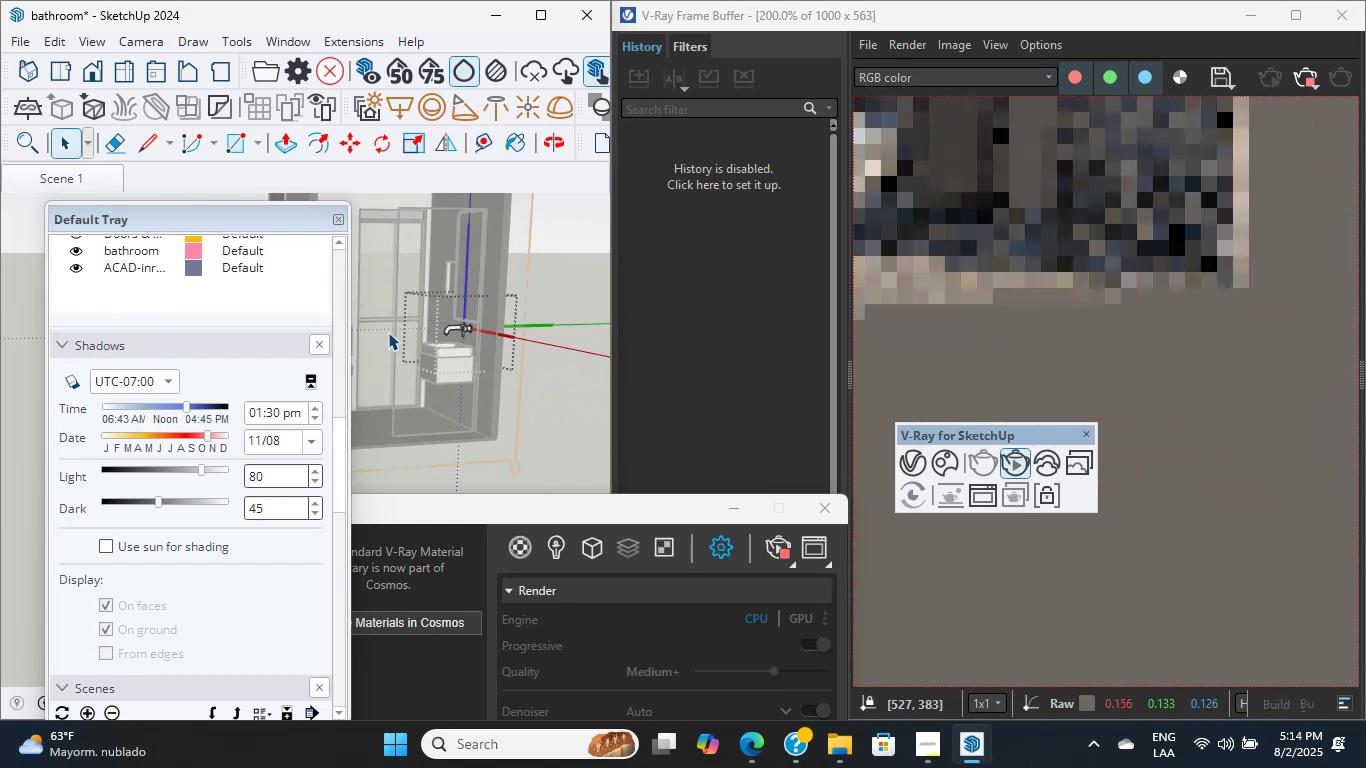 
hold_key(key=ShiftLeft, duration=1.51)
scroll: coordinate [540, 356], scroll_direction: up, amount: 2.0
 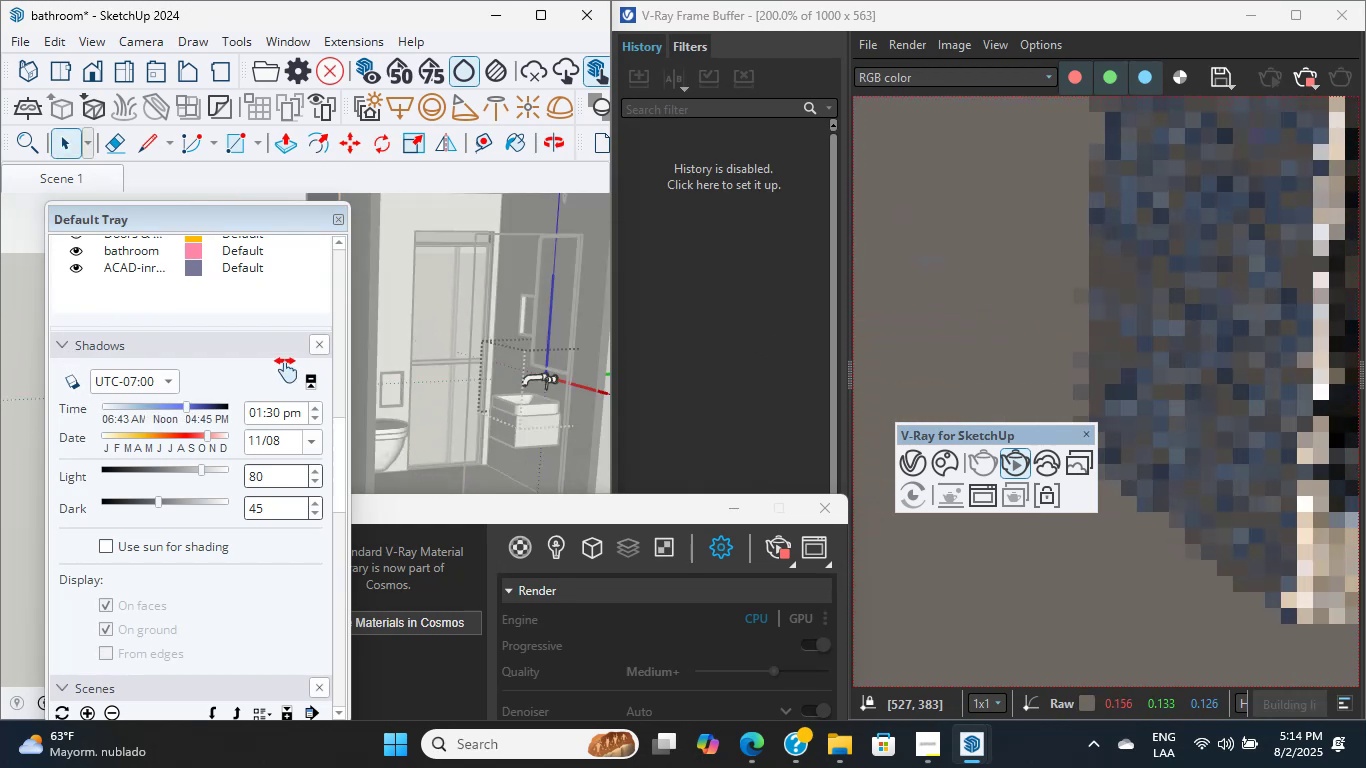 
scroll: coordinate [356, 367], scroll_direction: down, amount: 2.0
 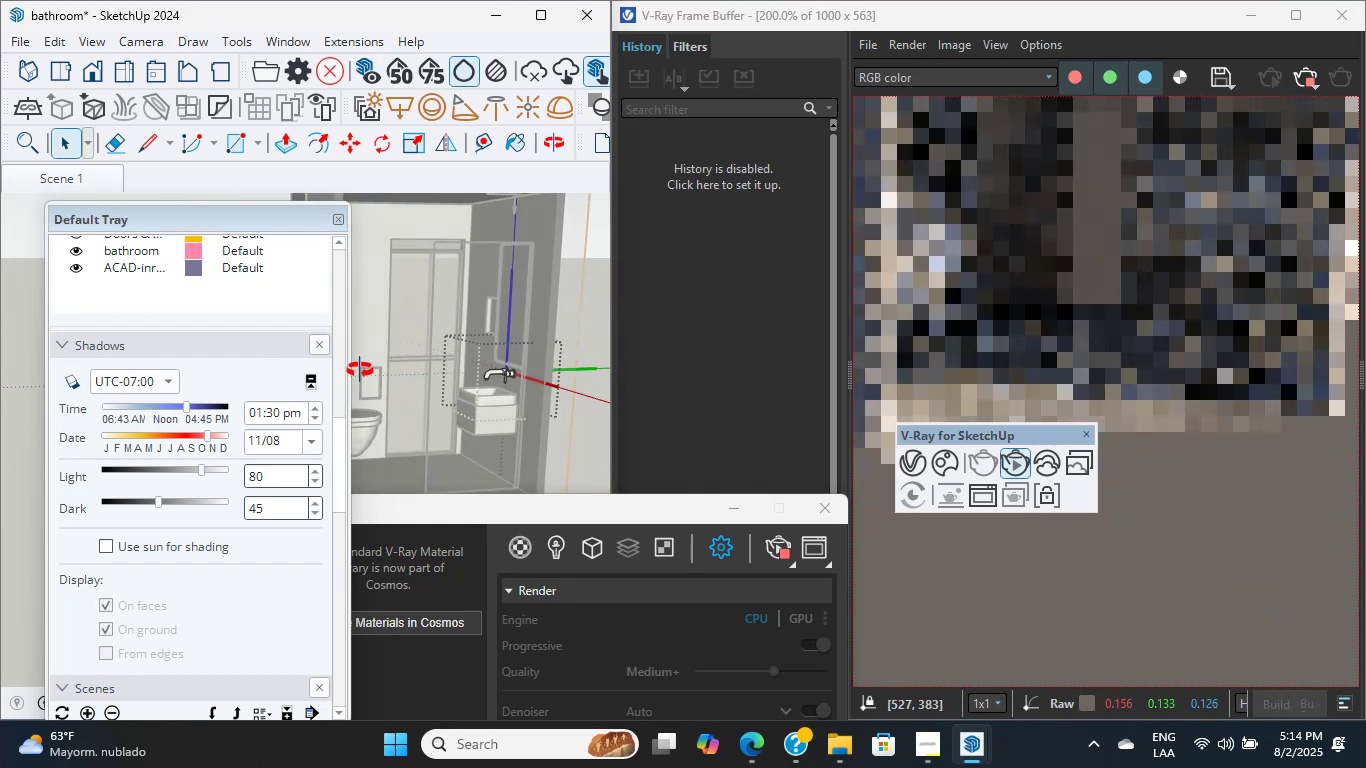 
hold_key(key=ShiftLeft, duration=0.37)
 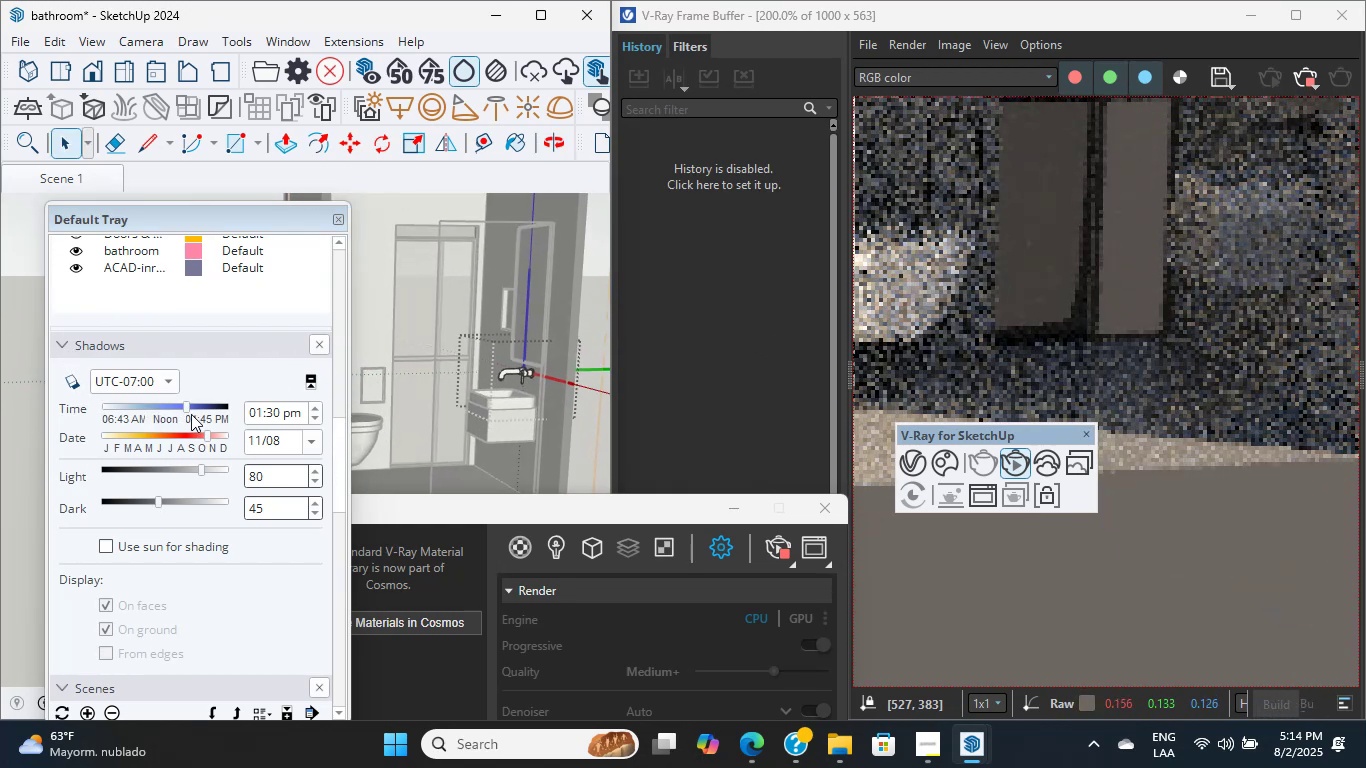 
left_click_drag(start_coordinate=[181, 408], to_coordinate=[150, 410])
 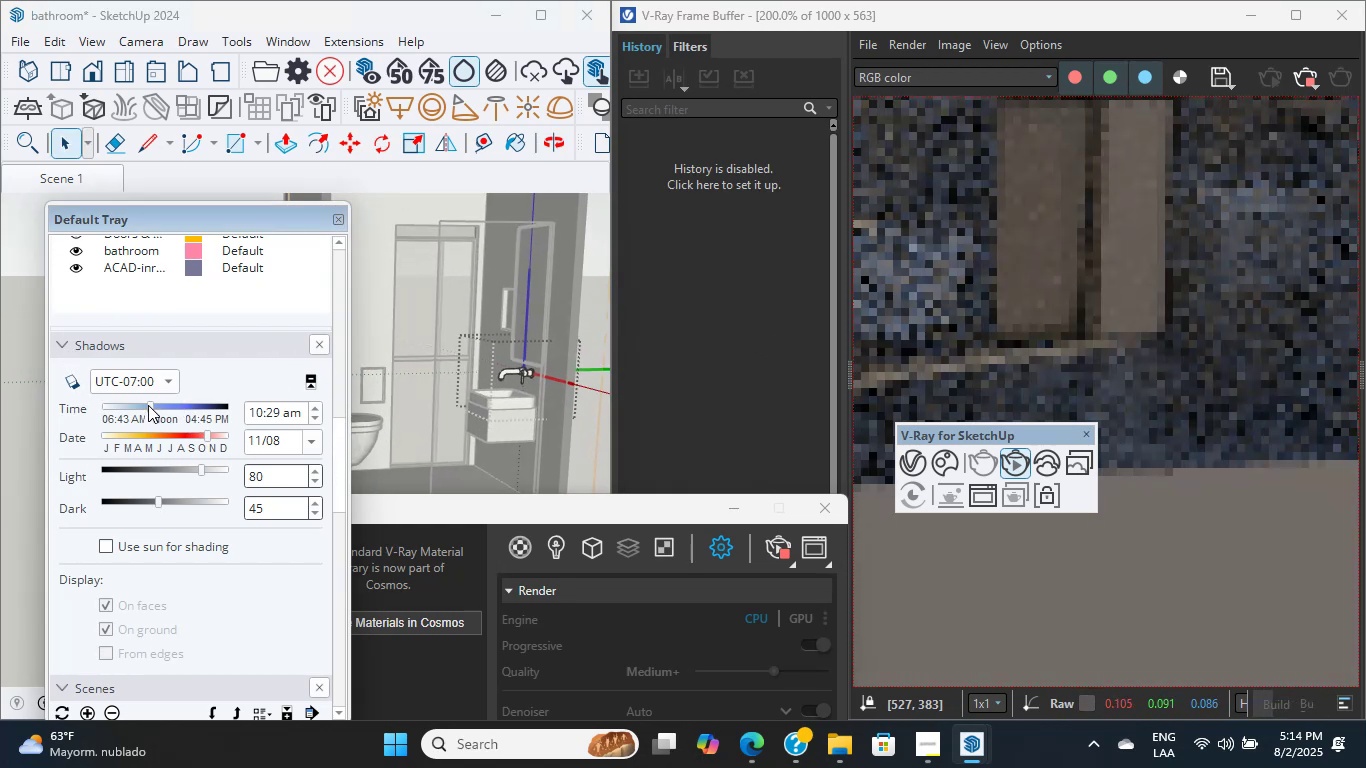 
left_click_drag(start_coordinate=[148, 405], to_coordinate=[126, 405])
 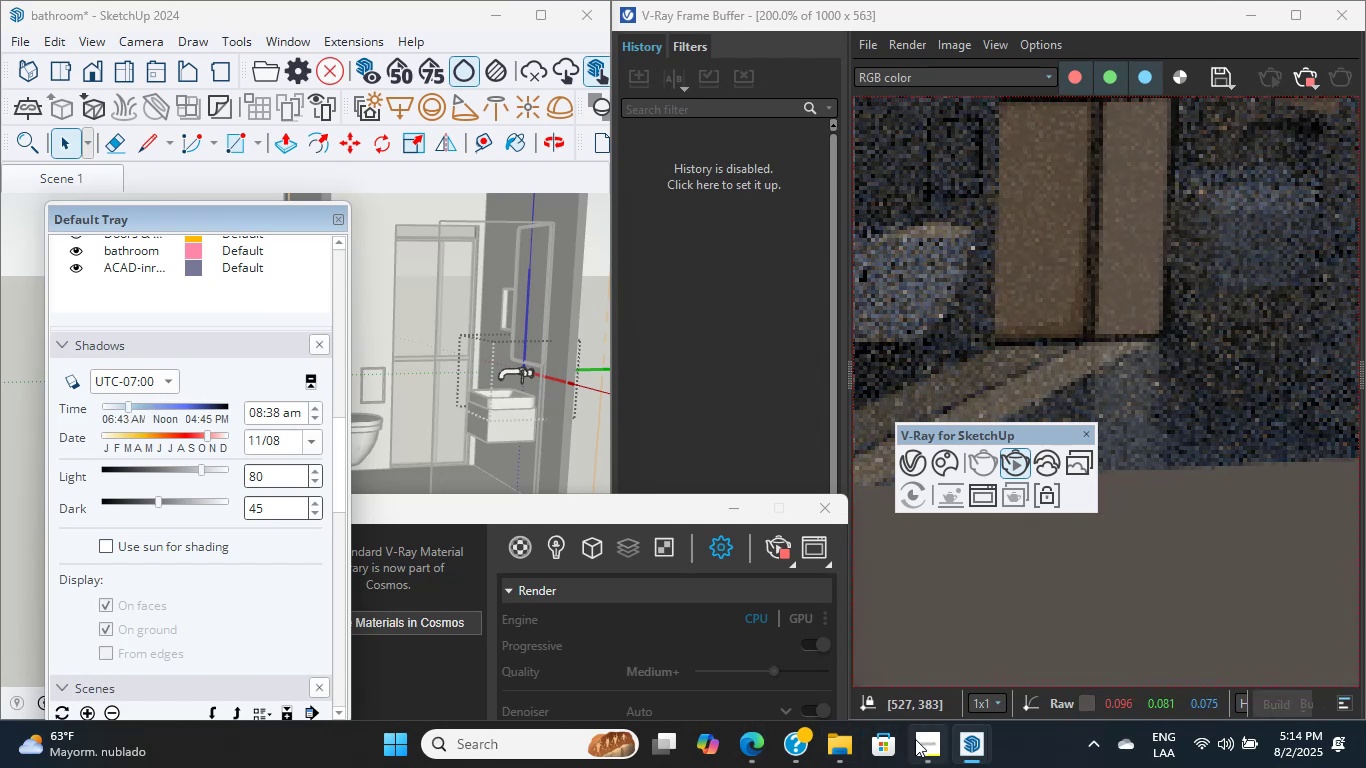 
left_click([915, 740])
 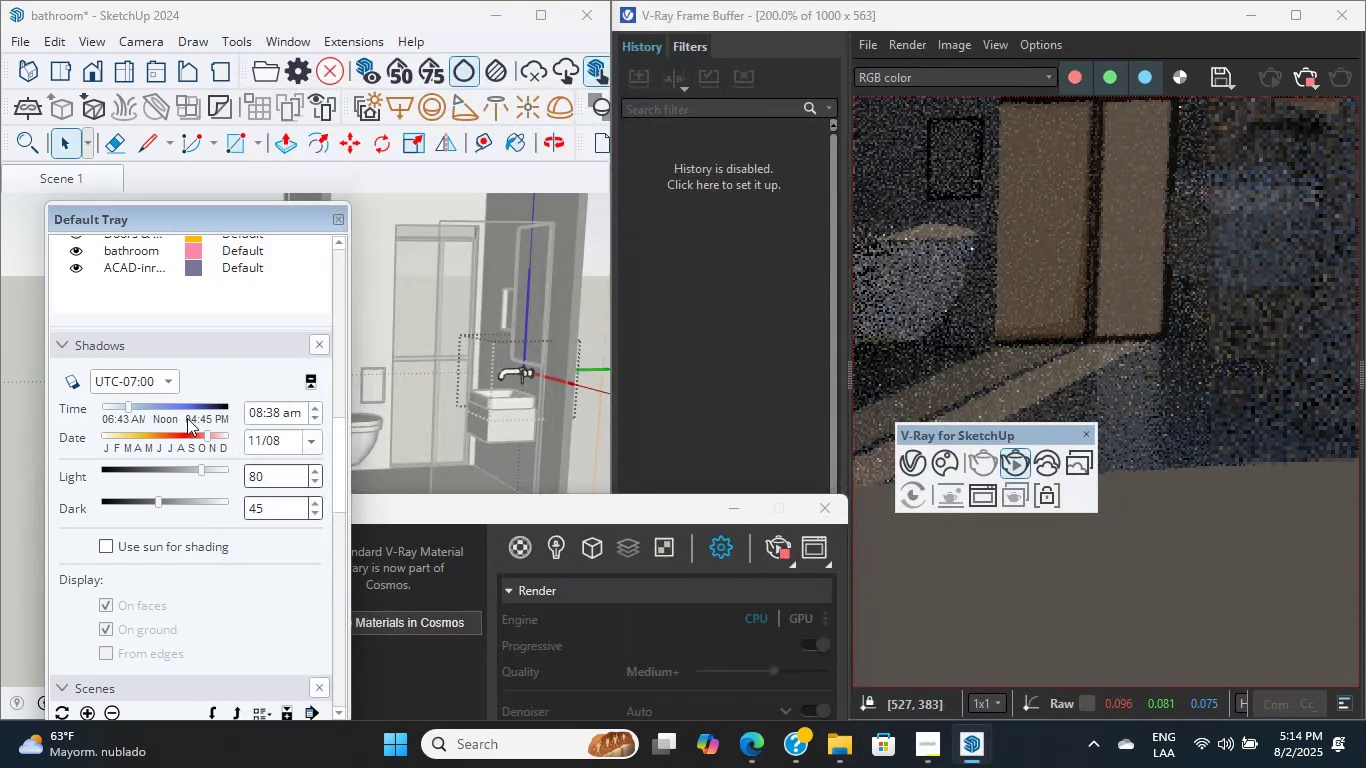 
left_click_drag(start_coordinate=[179, 411], to_coordinate=[197, 414])
 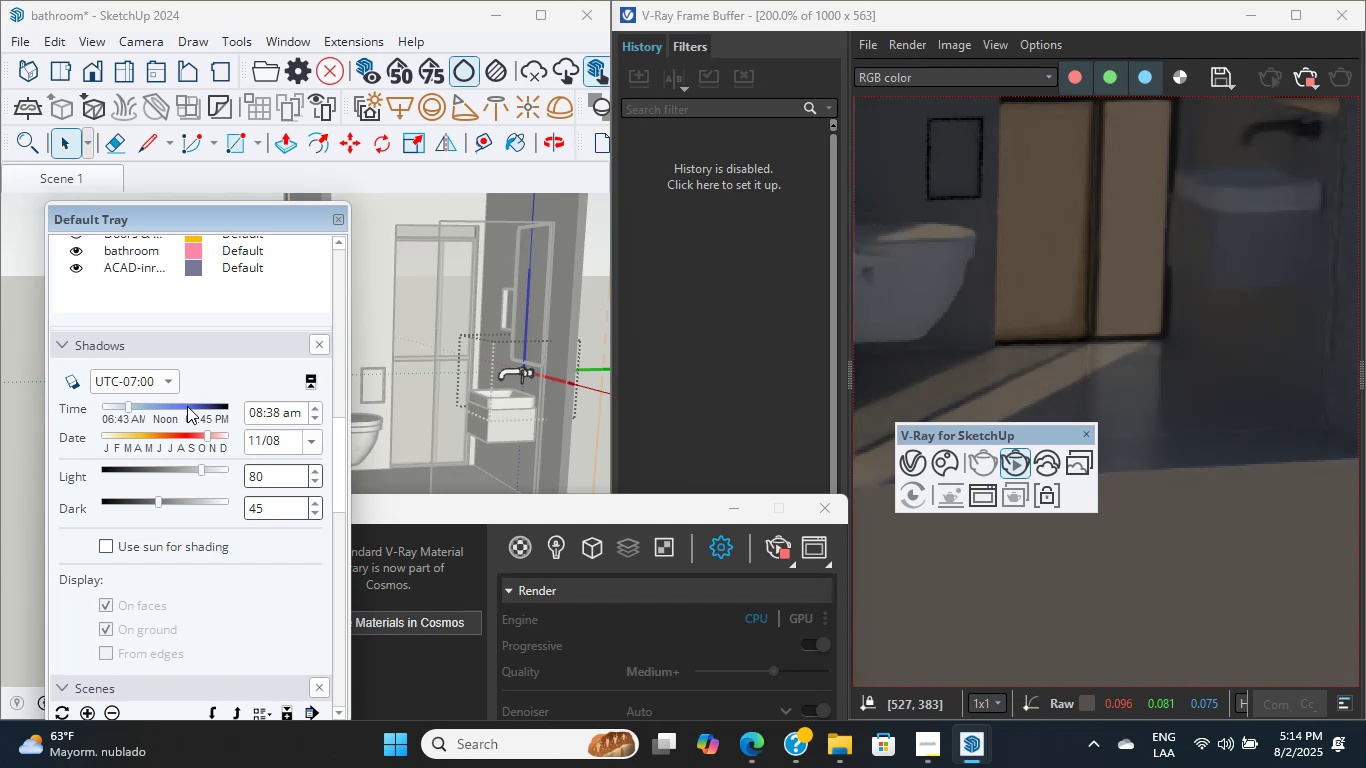 
wait(10.8)
 